 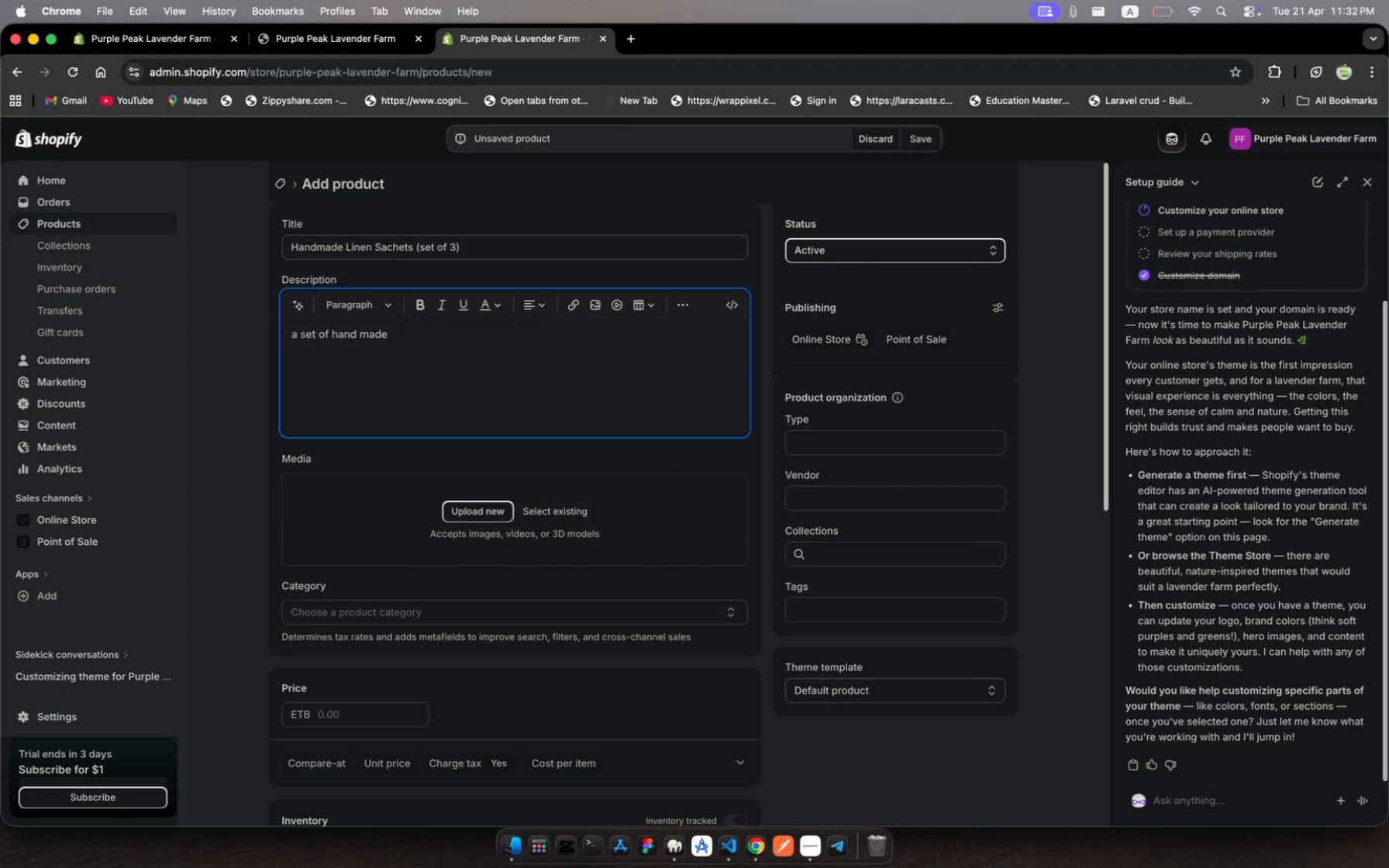 
key(ArrowLeft)
 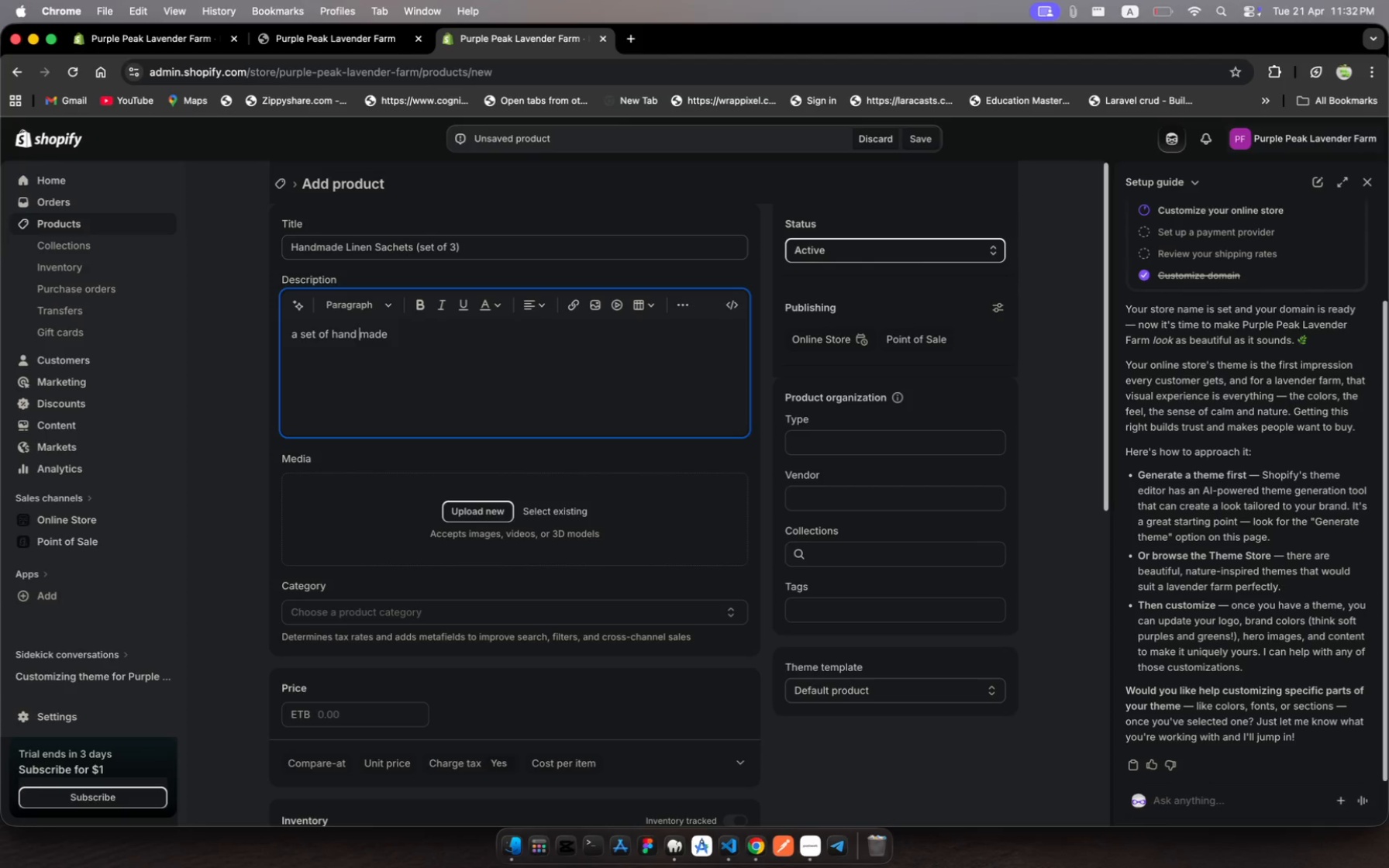 
key(ArrowLeft)
 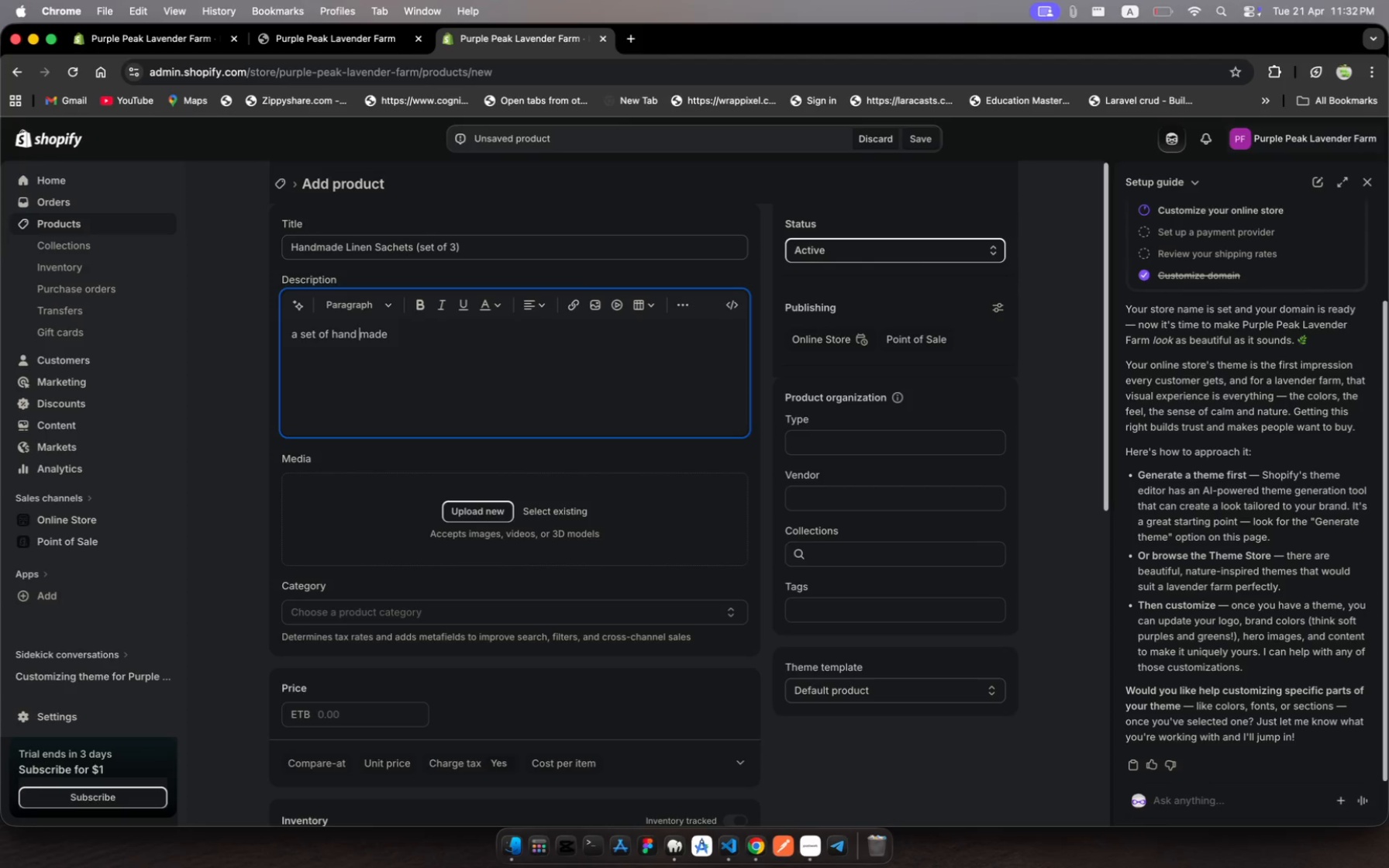 
key(ArrowLeft)
 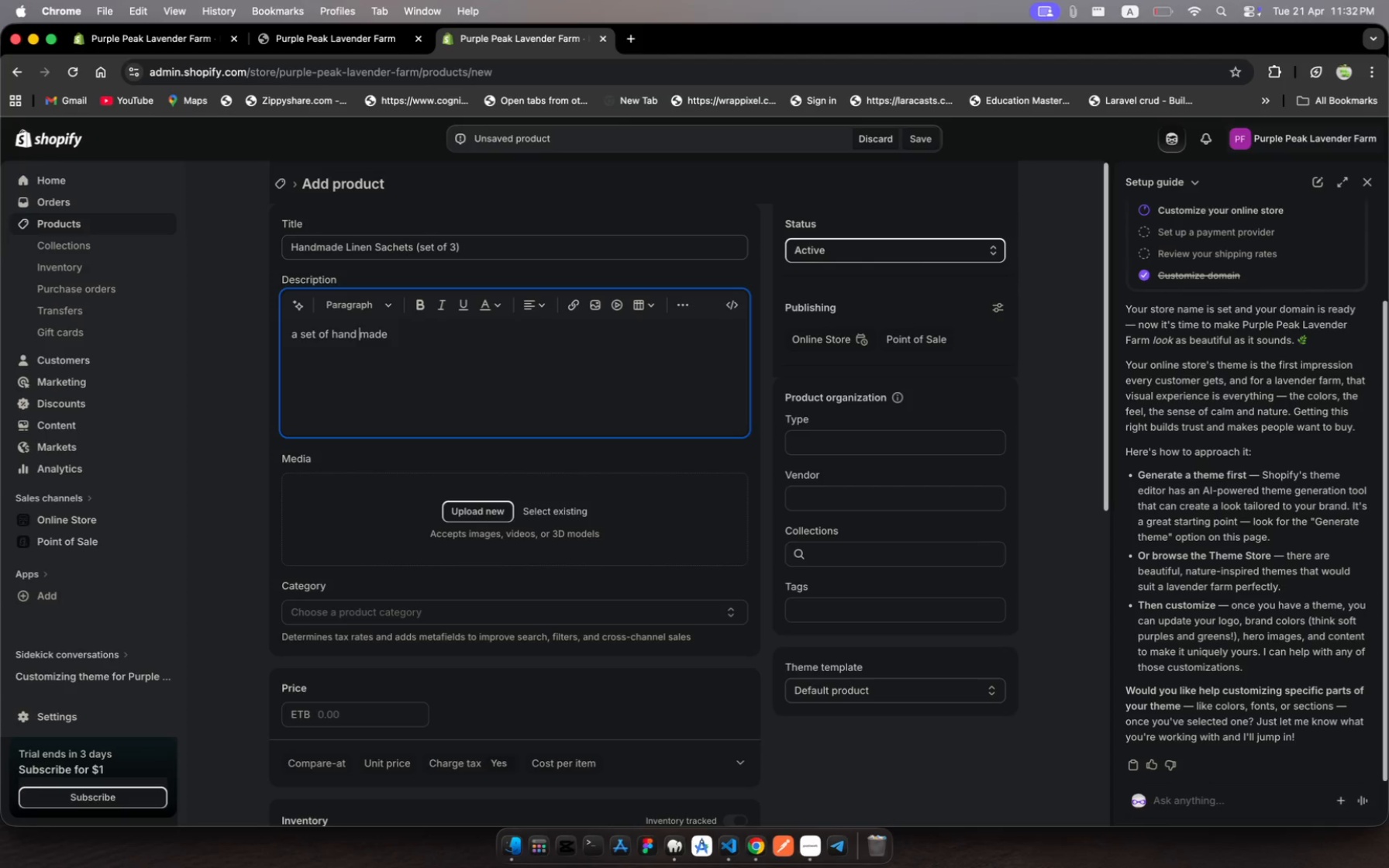 
key(ArrowLeft)
 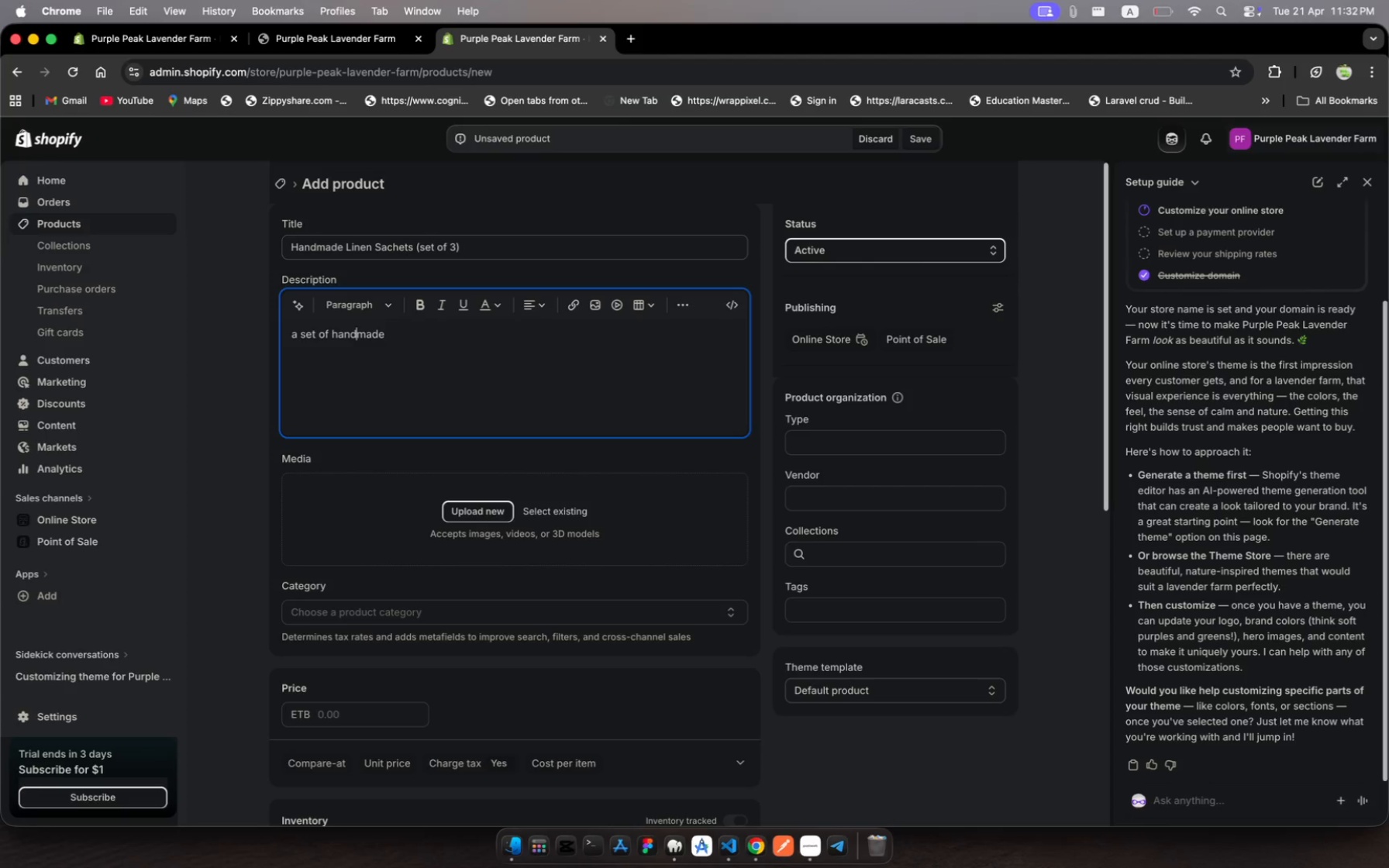 
key(Backspace)
 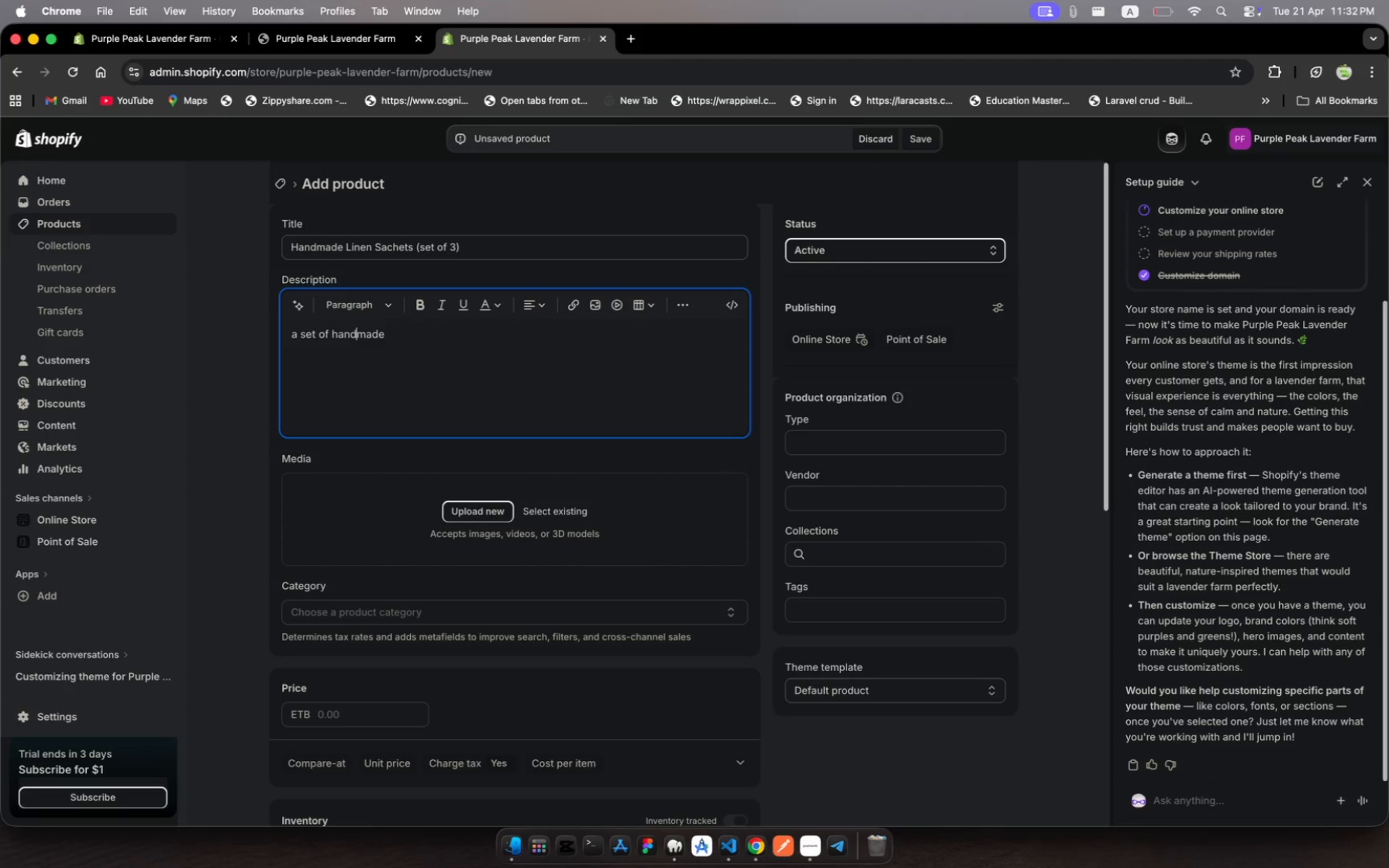 
hold_key(key=ShiftRight, duration=0.88)
 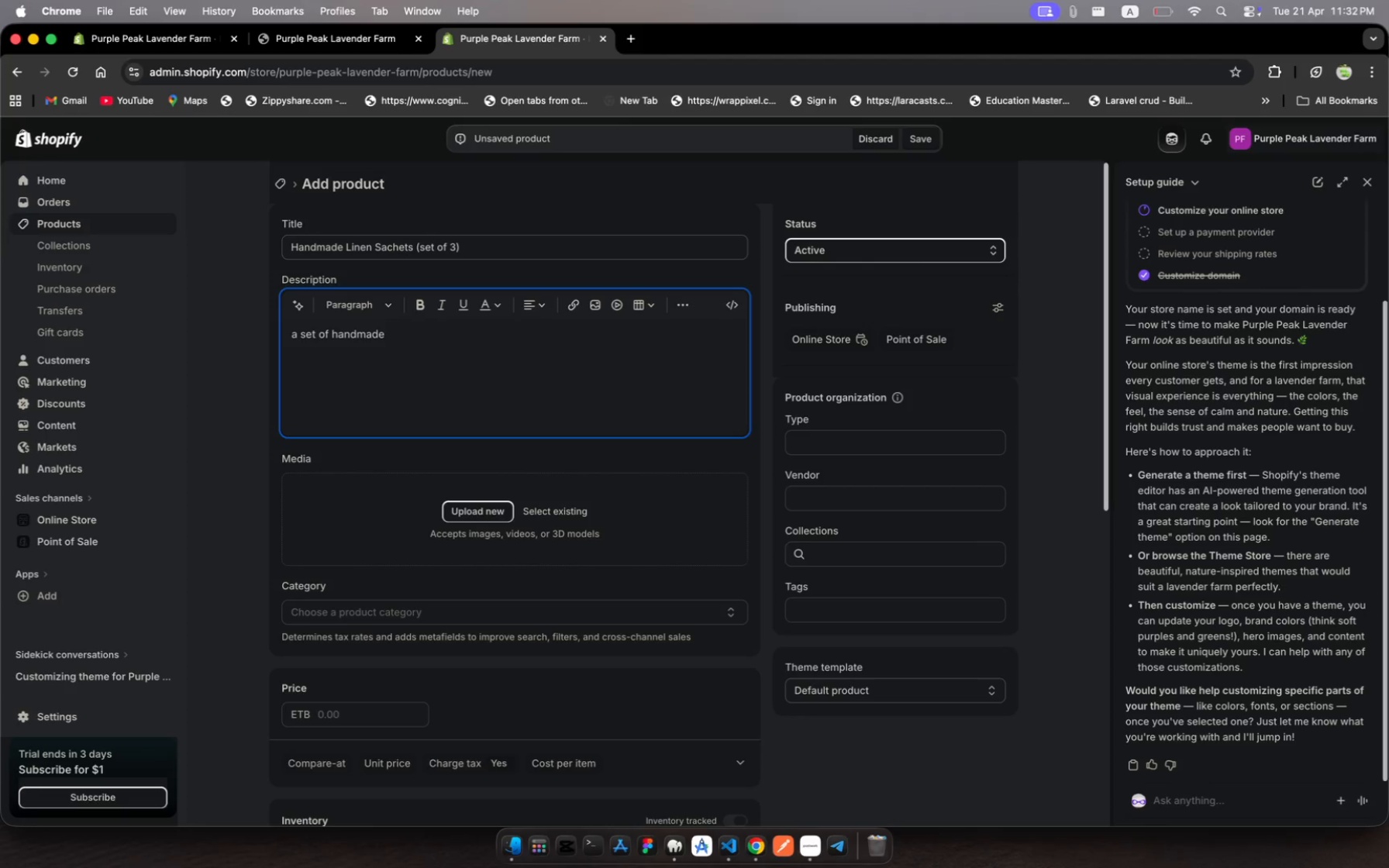 
hold_key(key=ShiftRight, duration=1.0)
 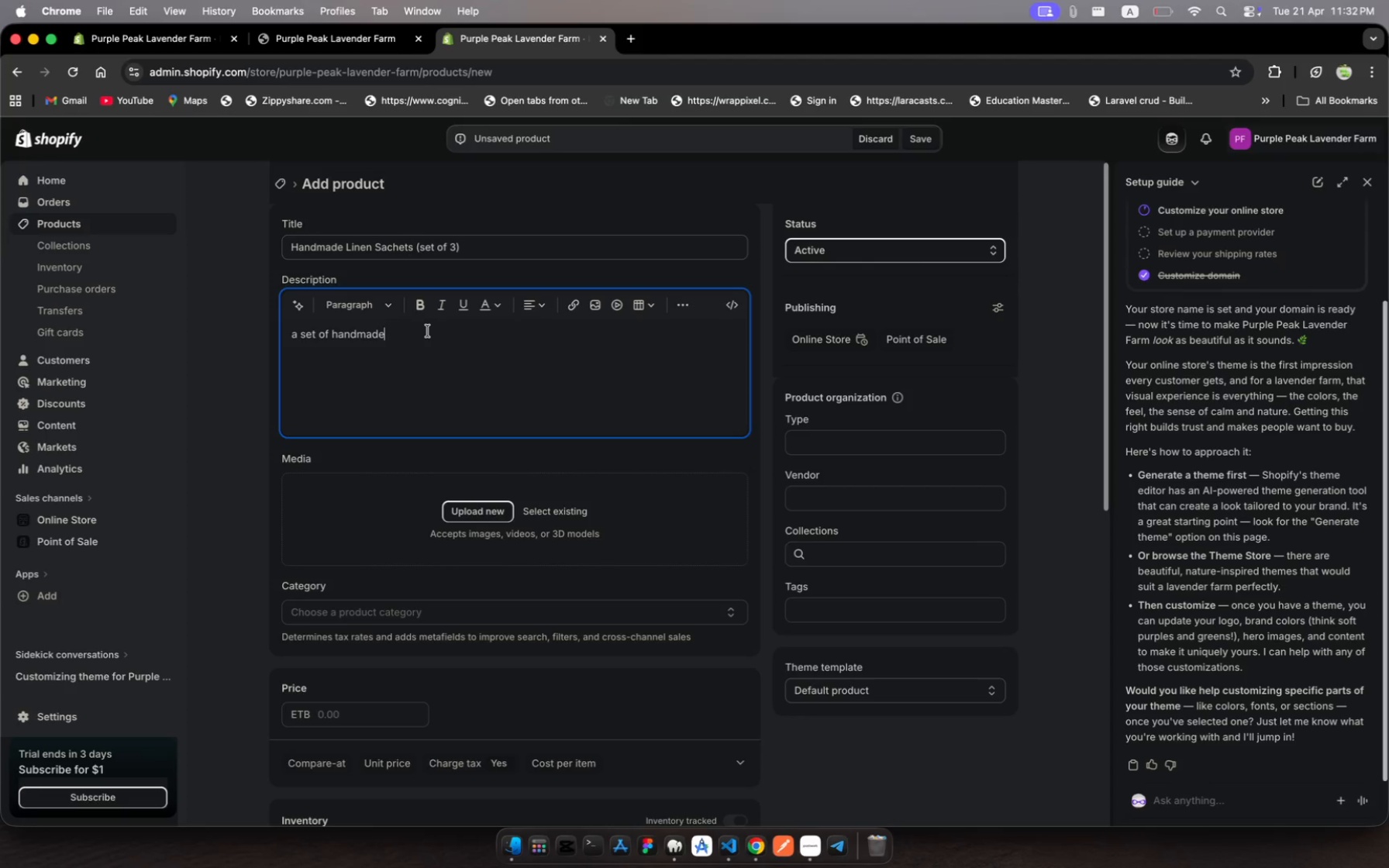 
left_click([428, 331])
 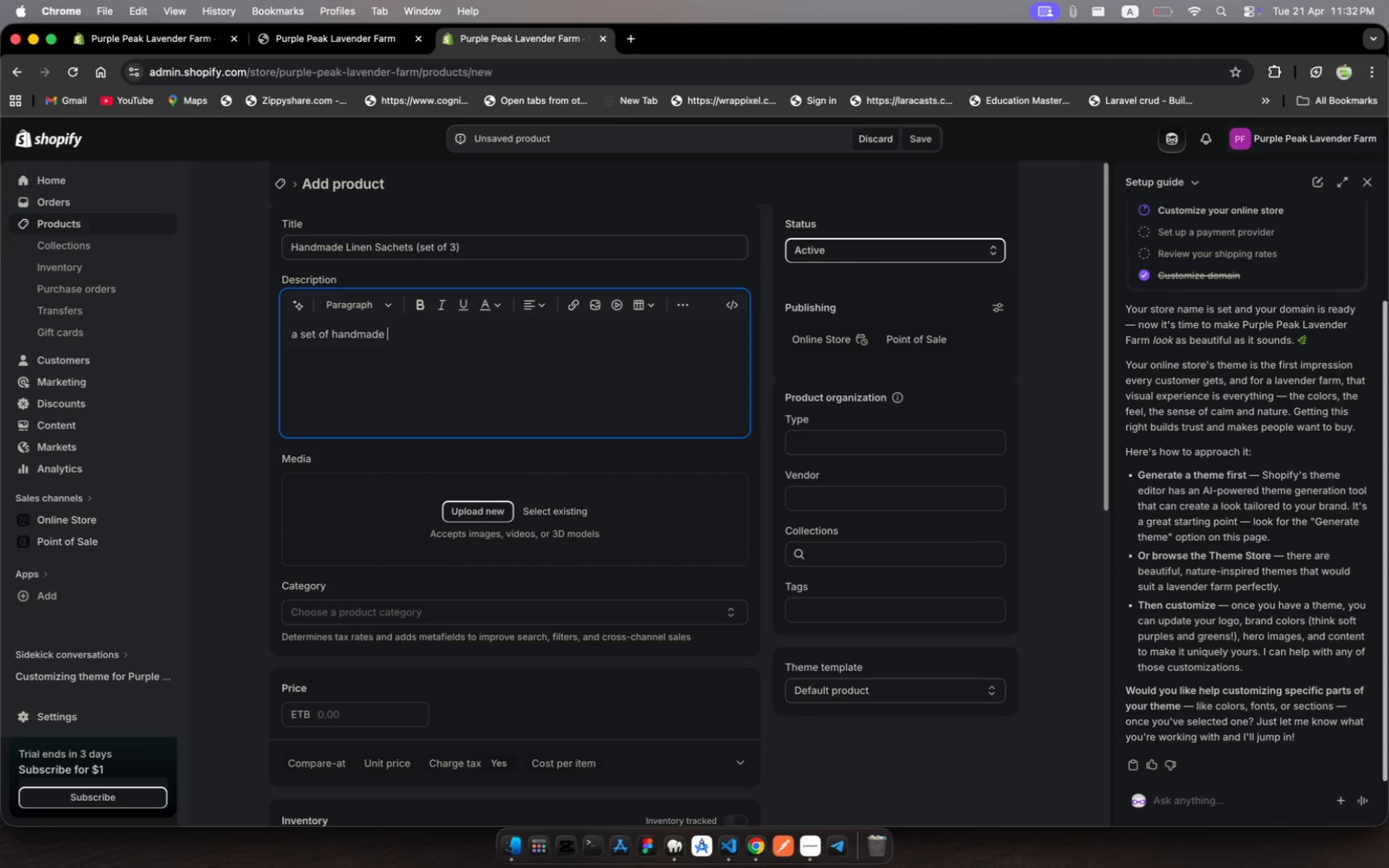 
type( linen Sachets filled with fragrant )
 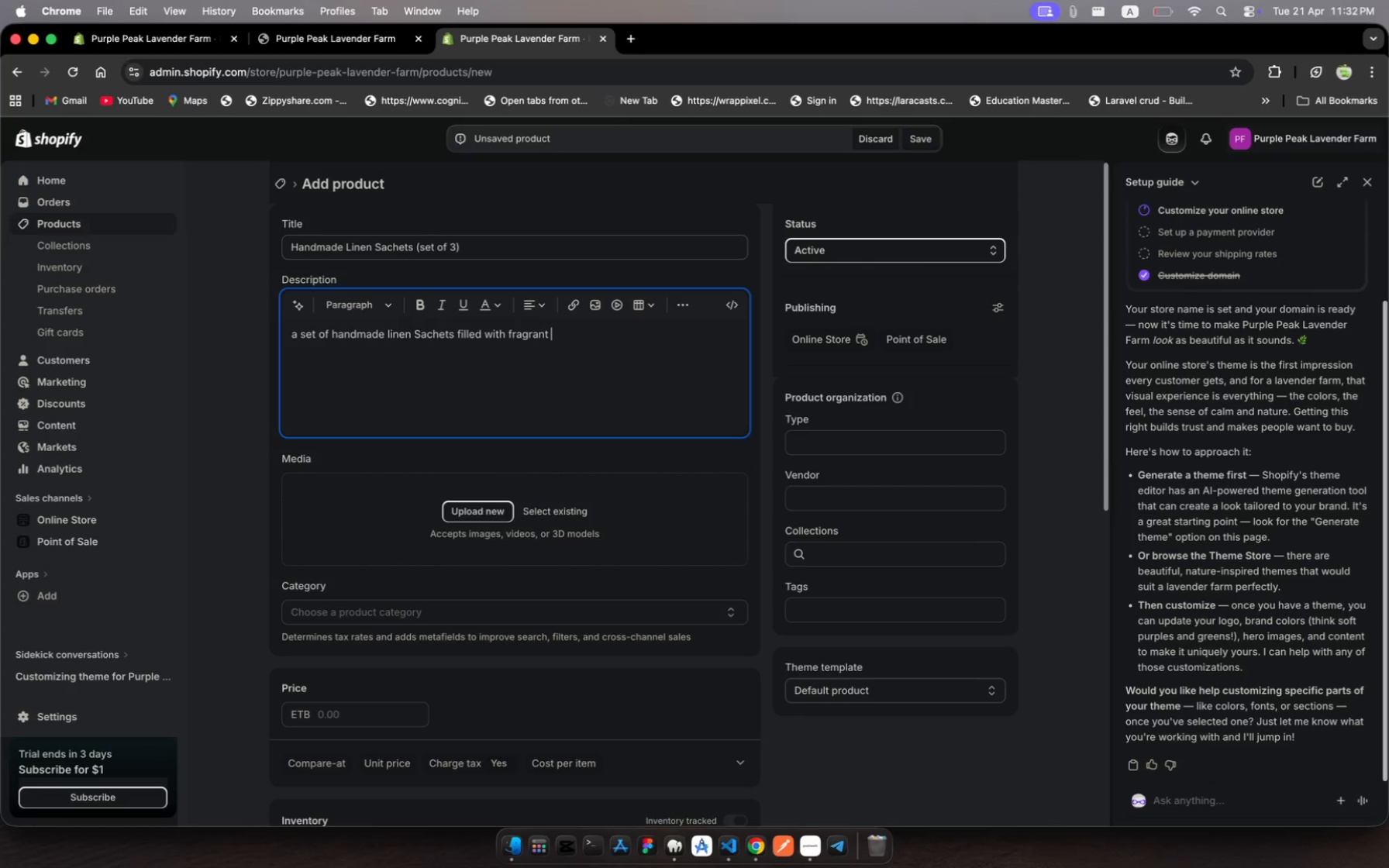 
type(organic lavender)
 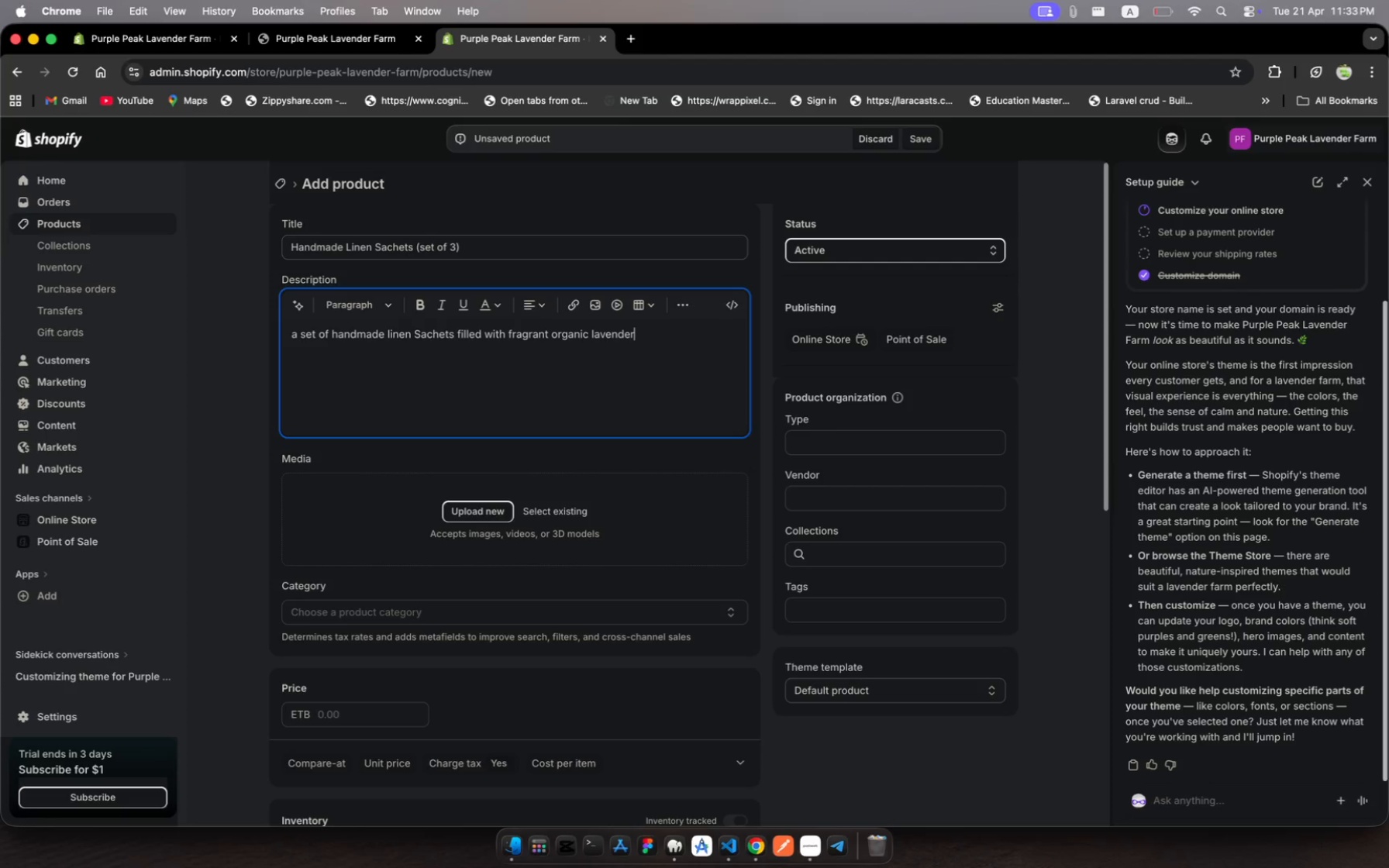 
wait(7.48)
 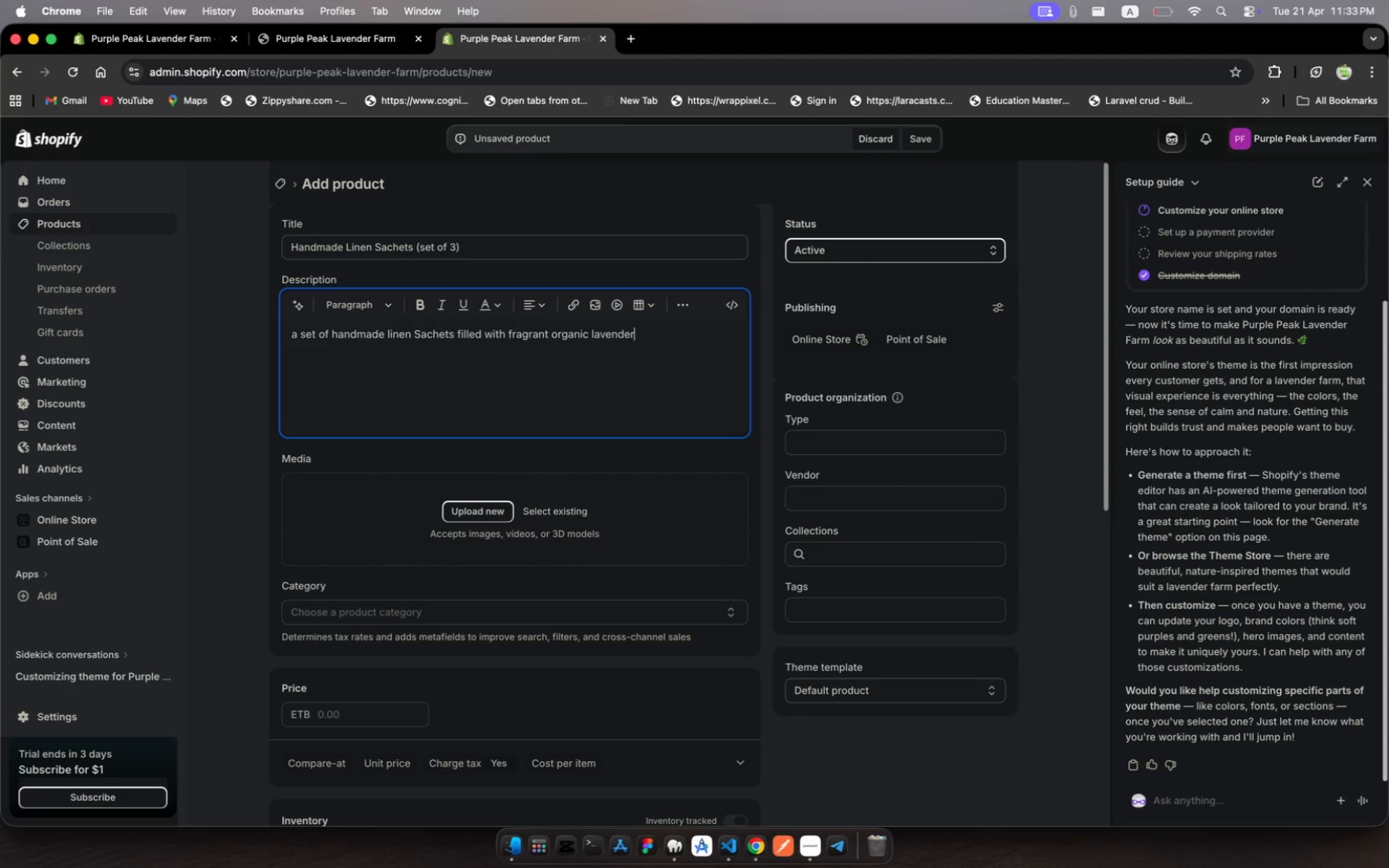 
type(. perfect for drawe)
 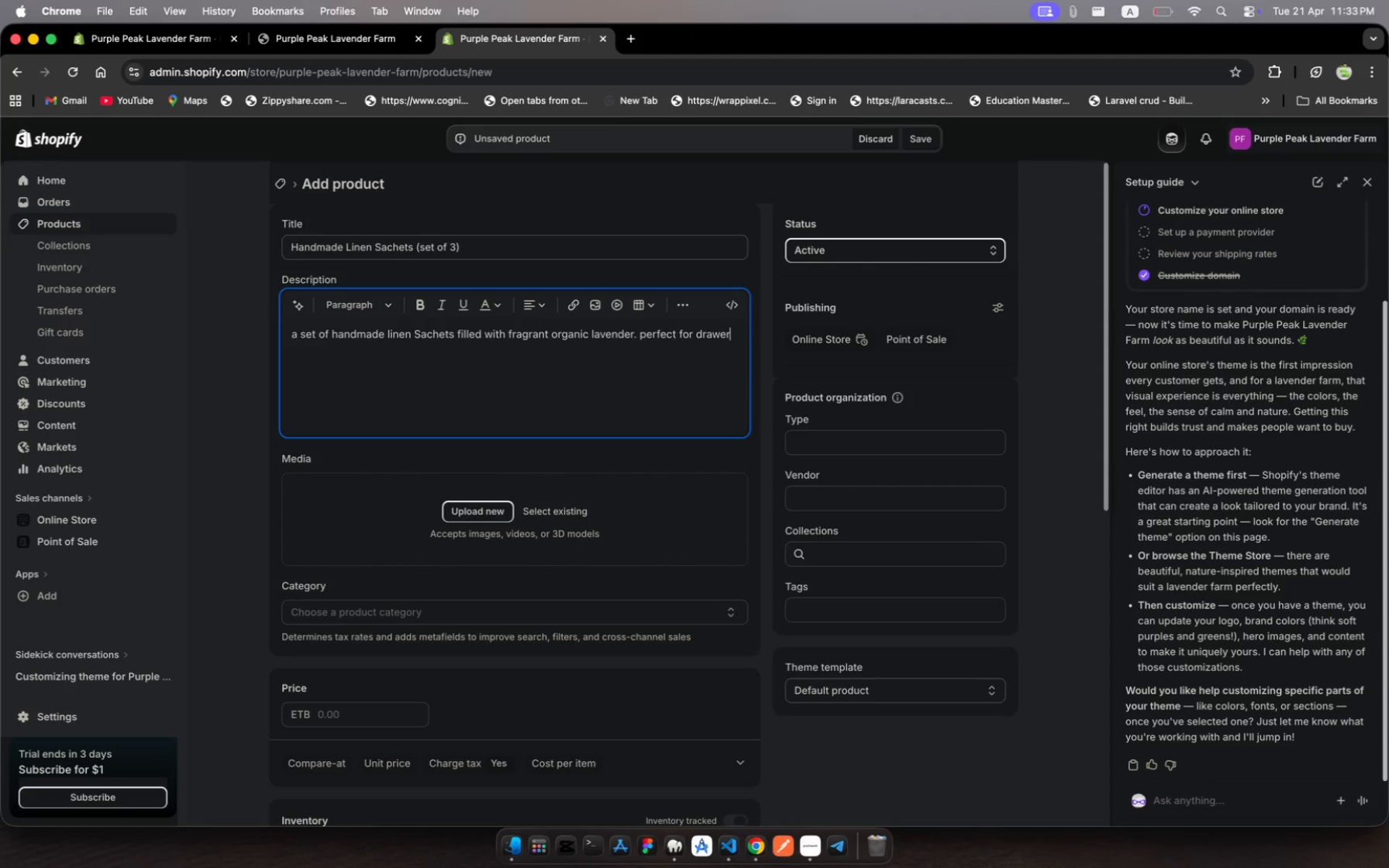 
type(rs)
 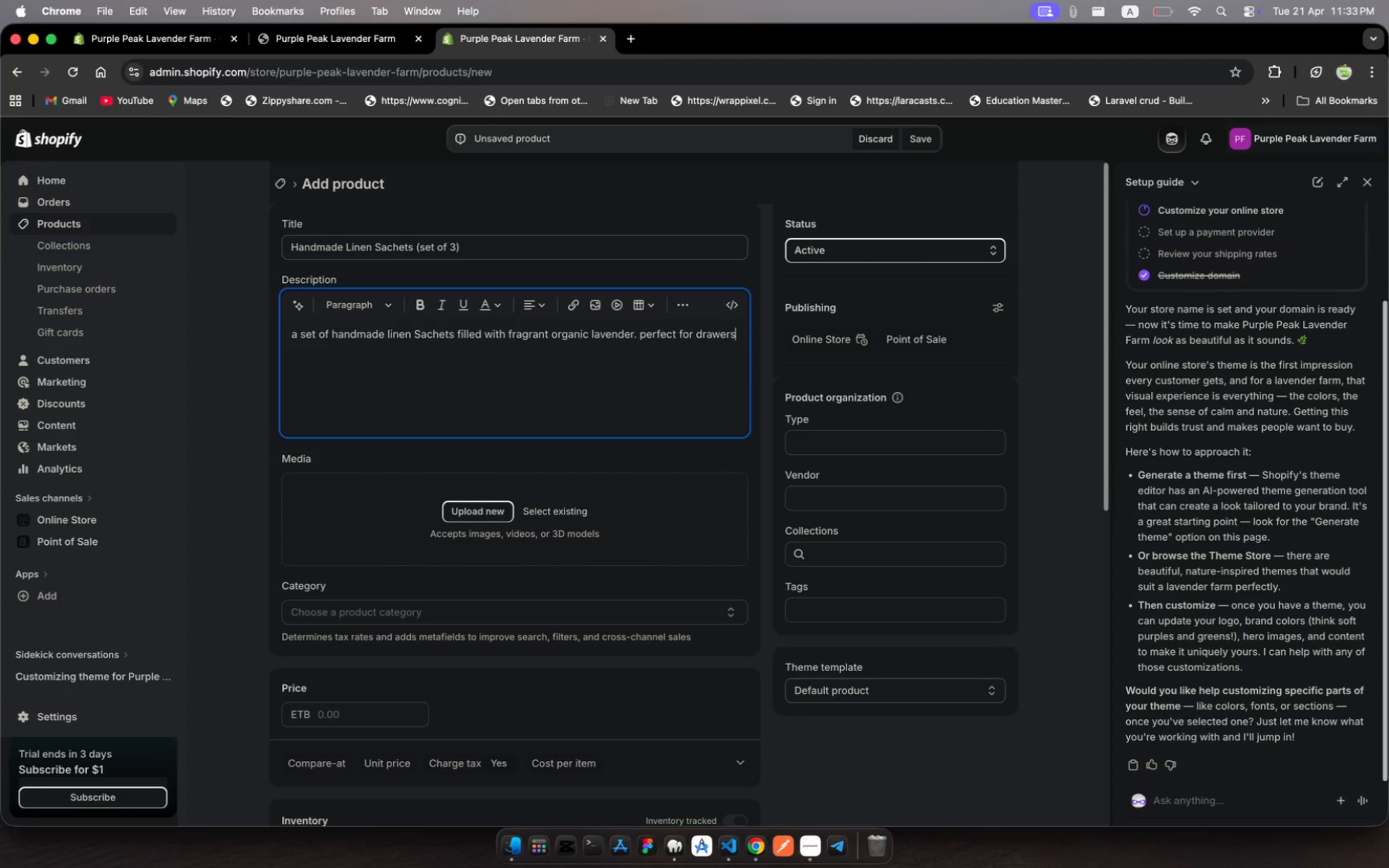 
type(, closets)
 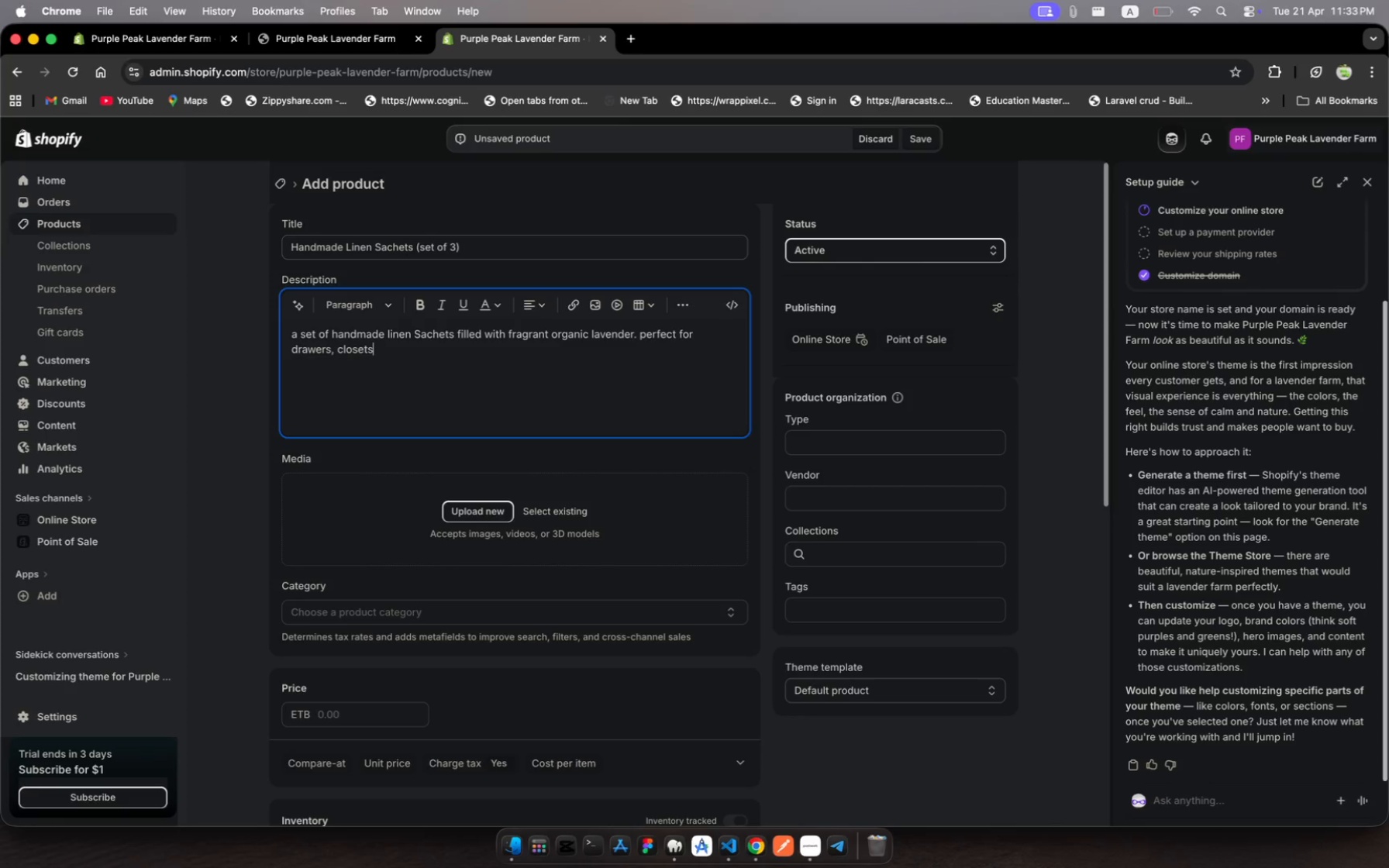 
type(, or )
 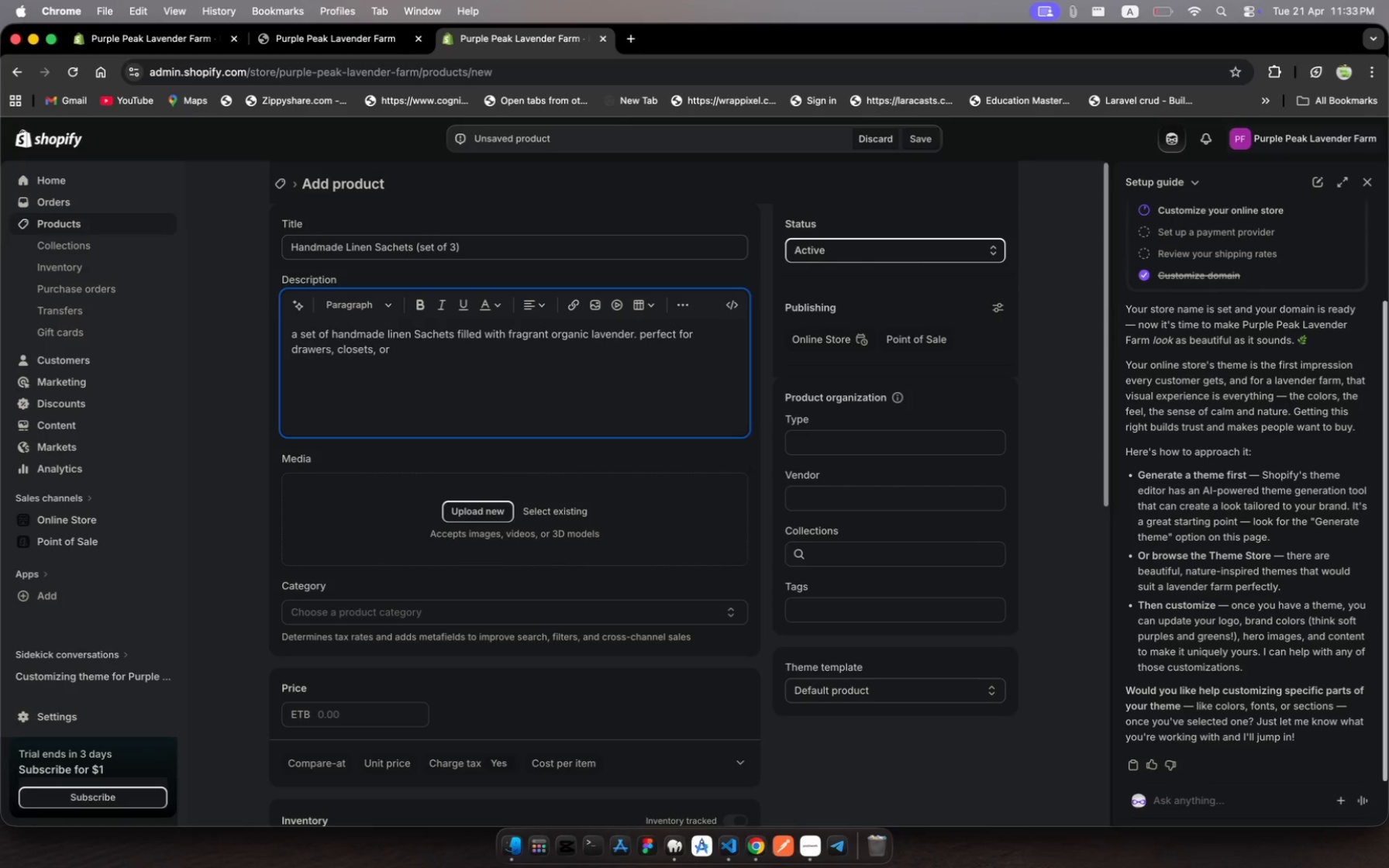 
type(as a neutral air )
 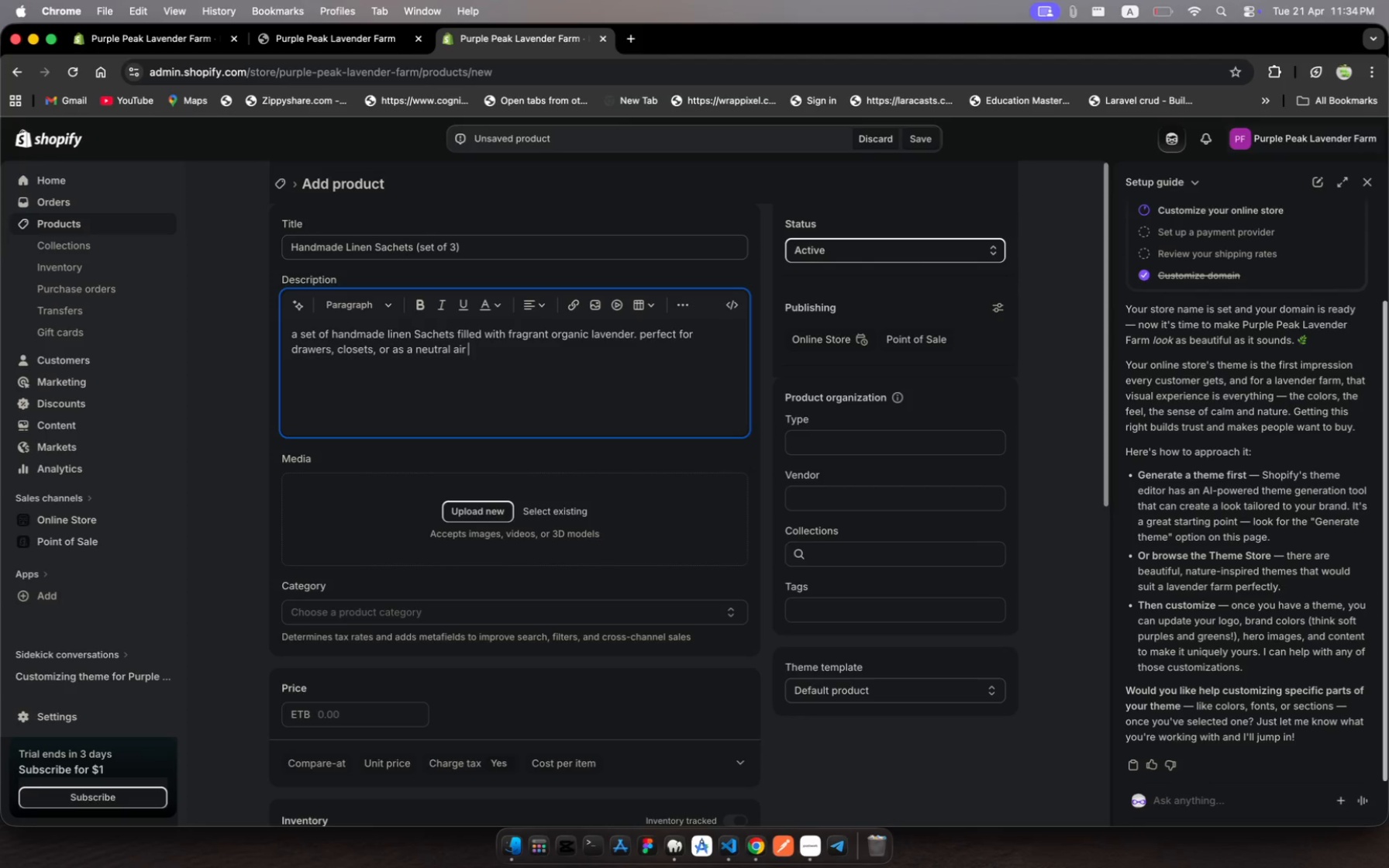 
type(freshener.)
 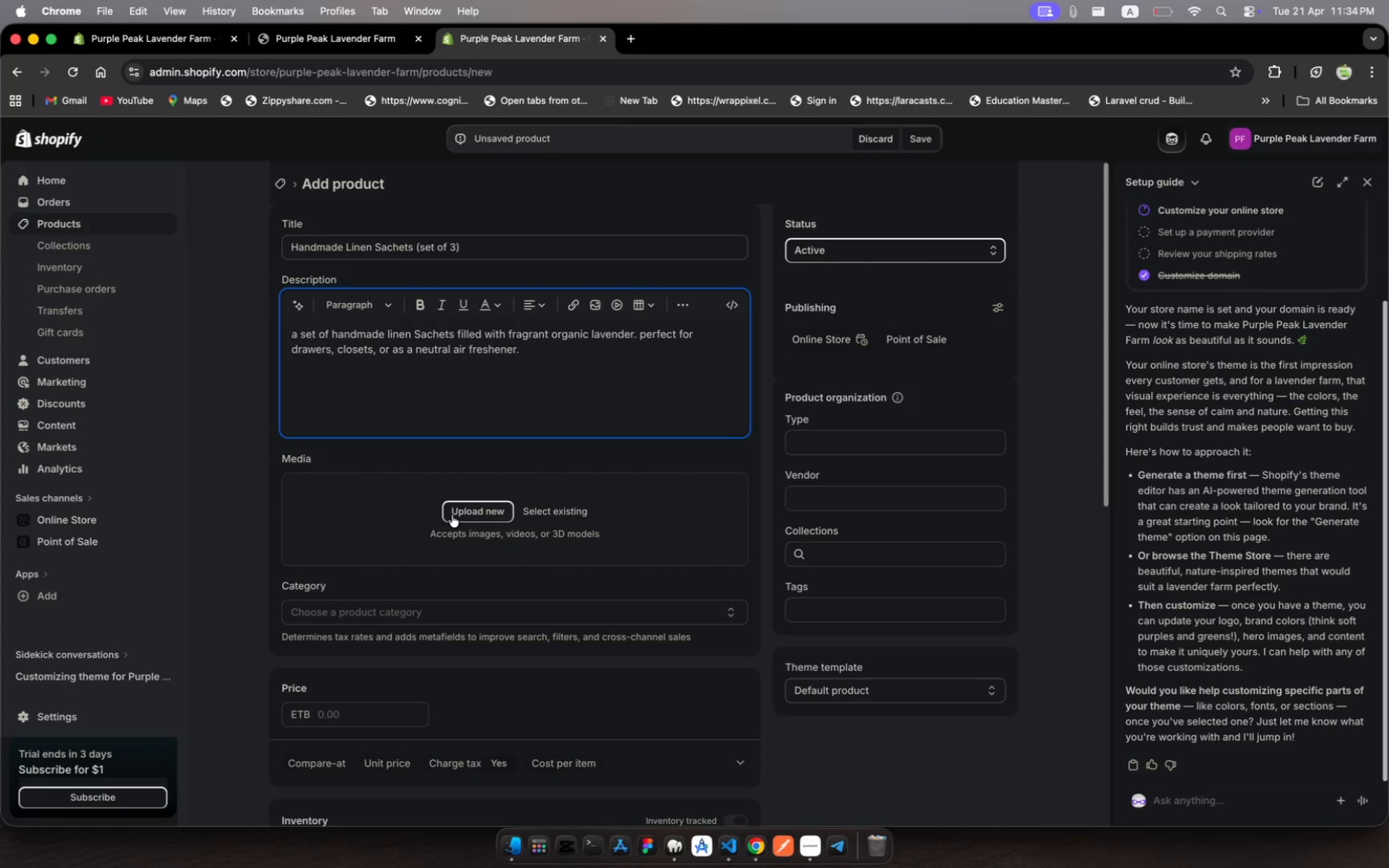 
wait(7.99)
 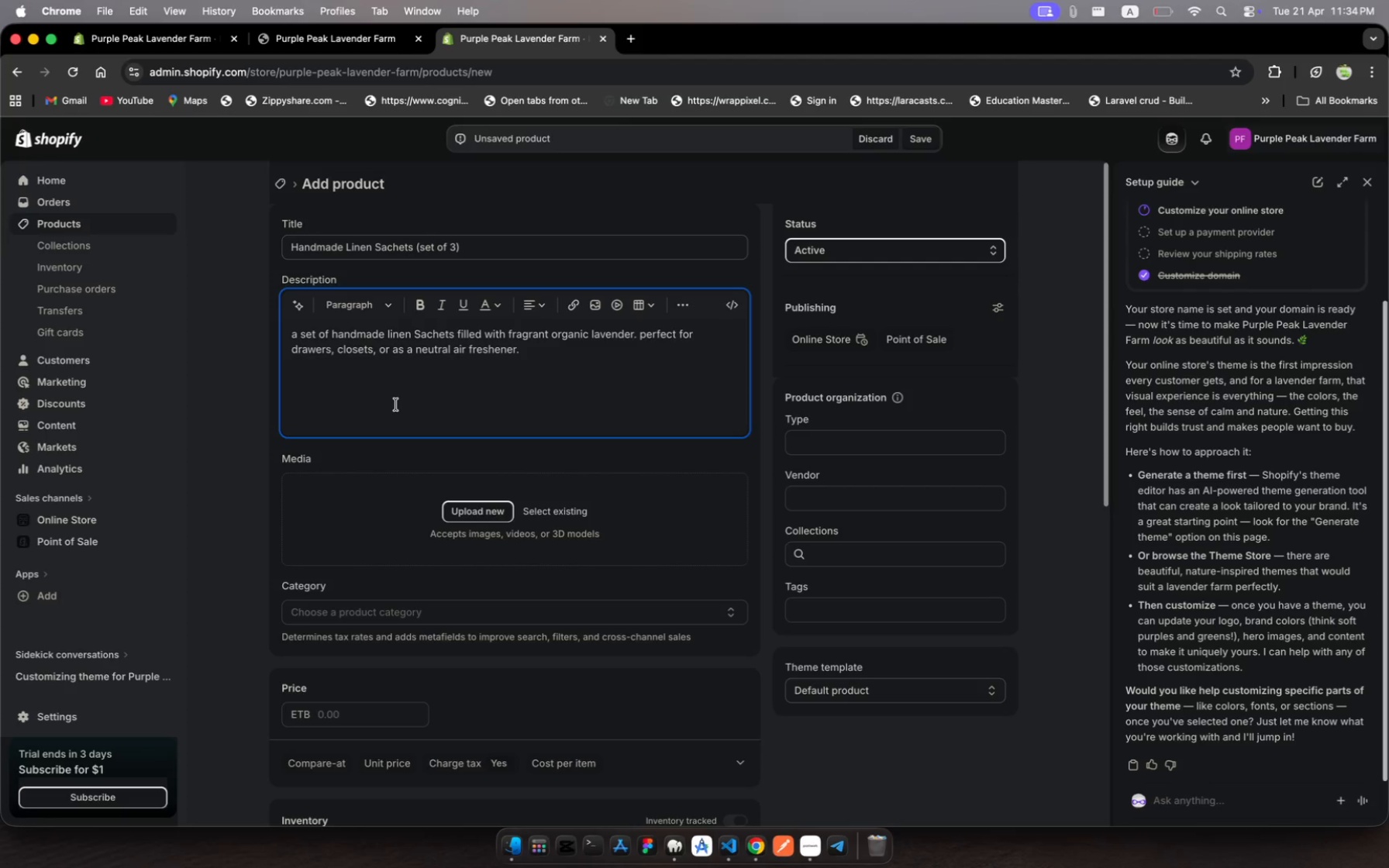 
scroll: coordinate [396, 522], scroll_direction: down, amount: 10.0
 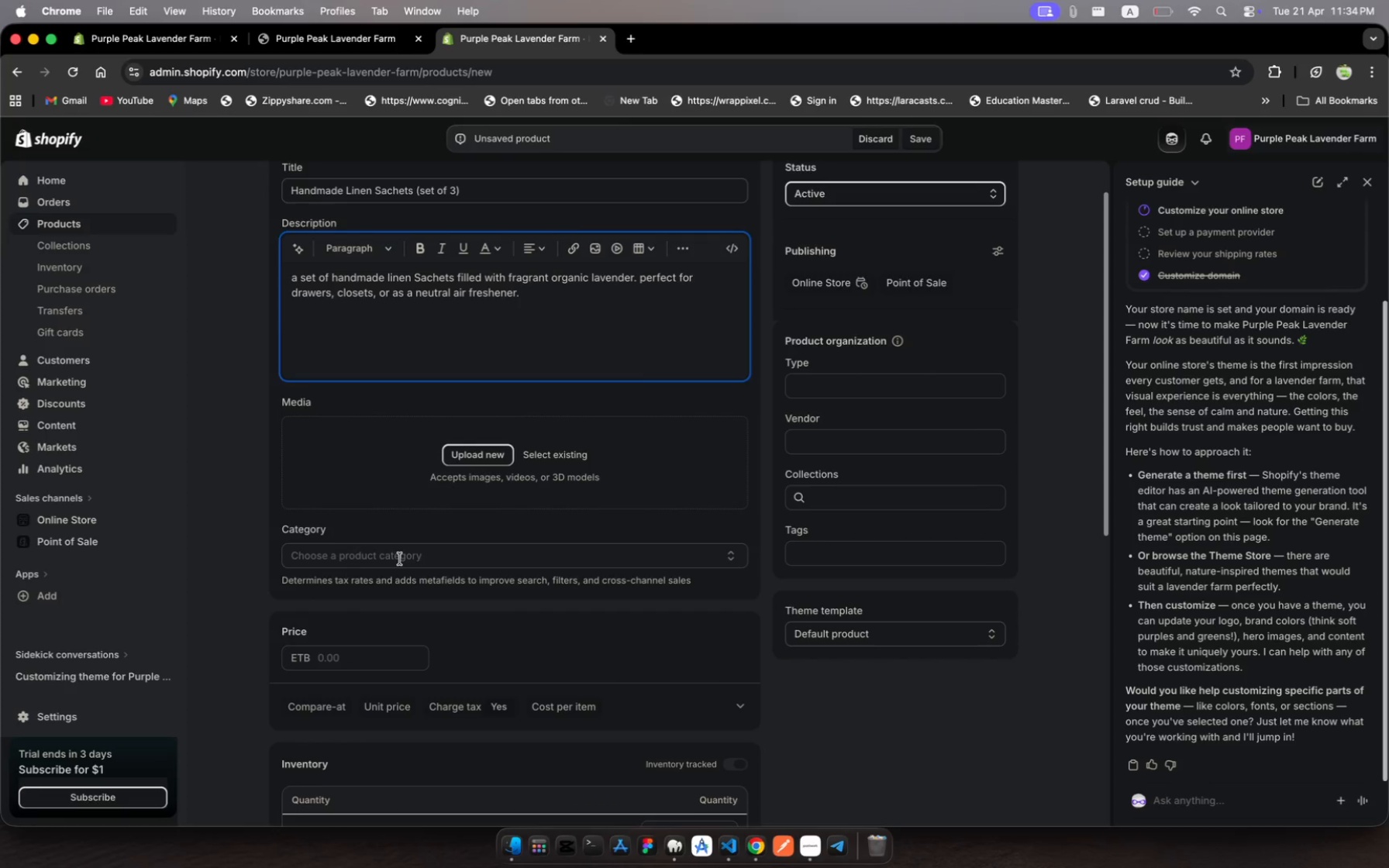 
left_click([400, 559])
 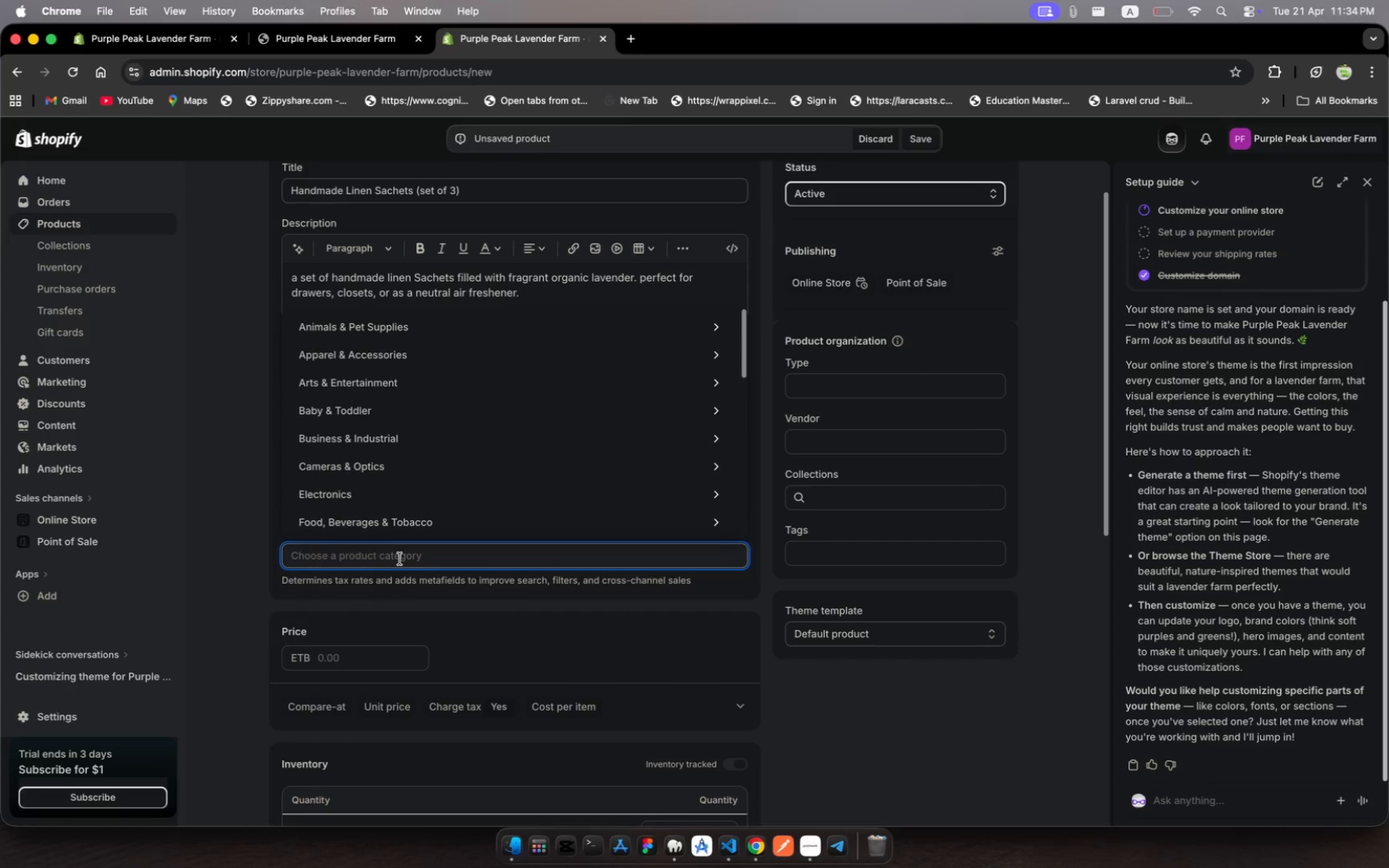 
left_click([400, 559])
 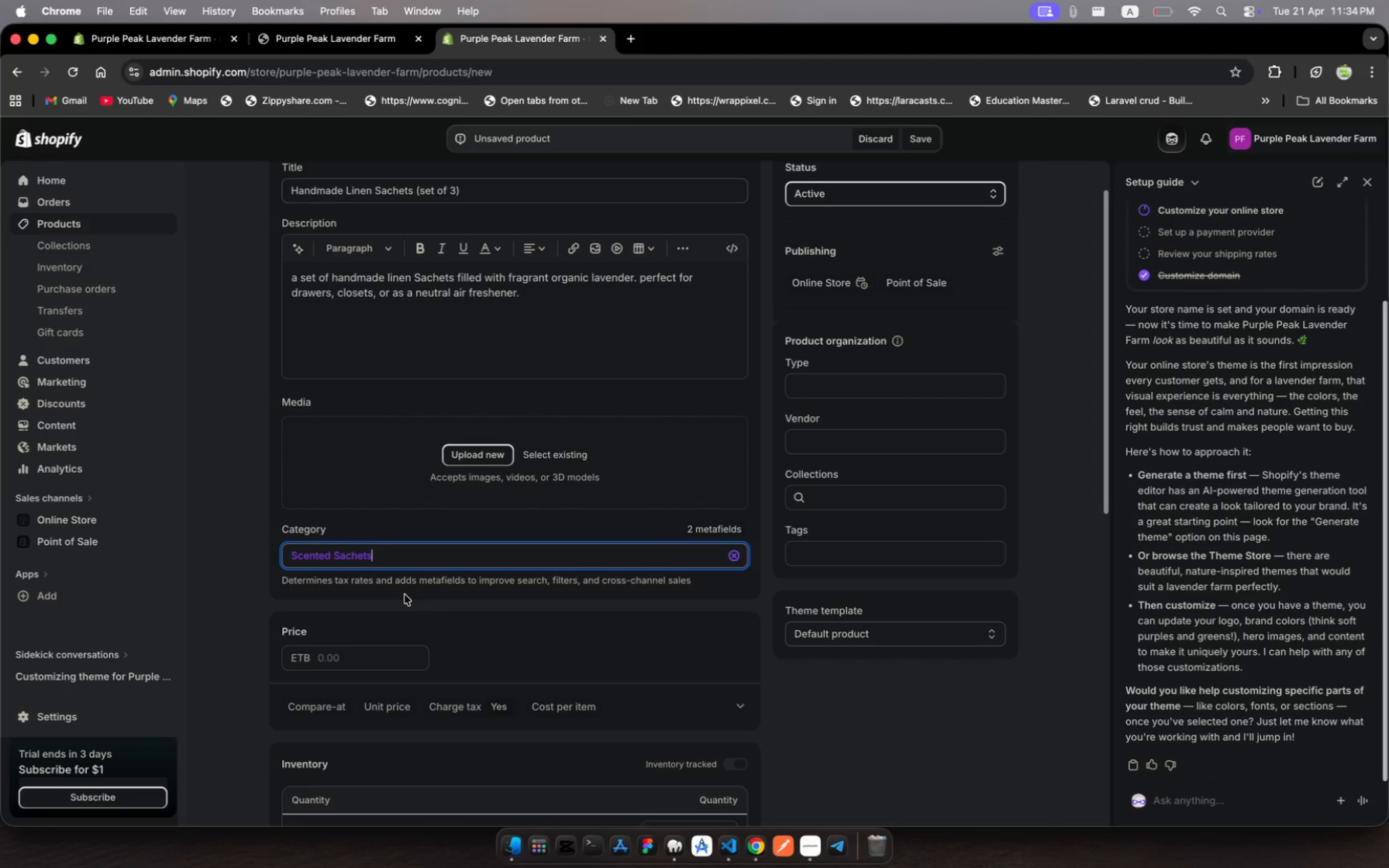 
wait(5.6)
 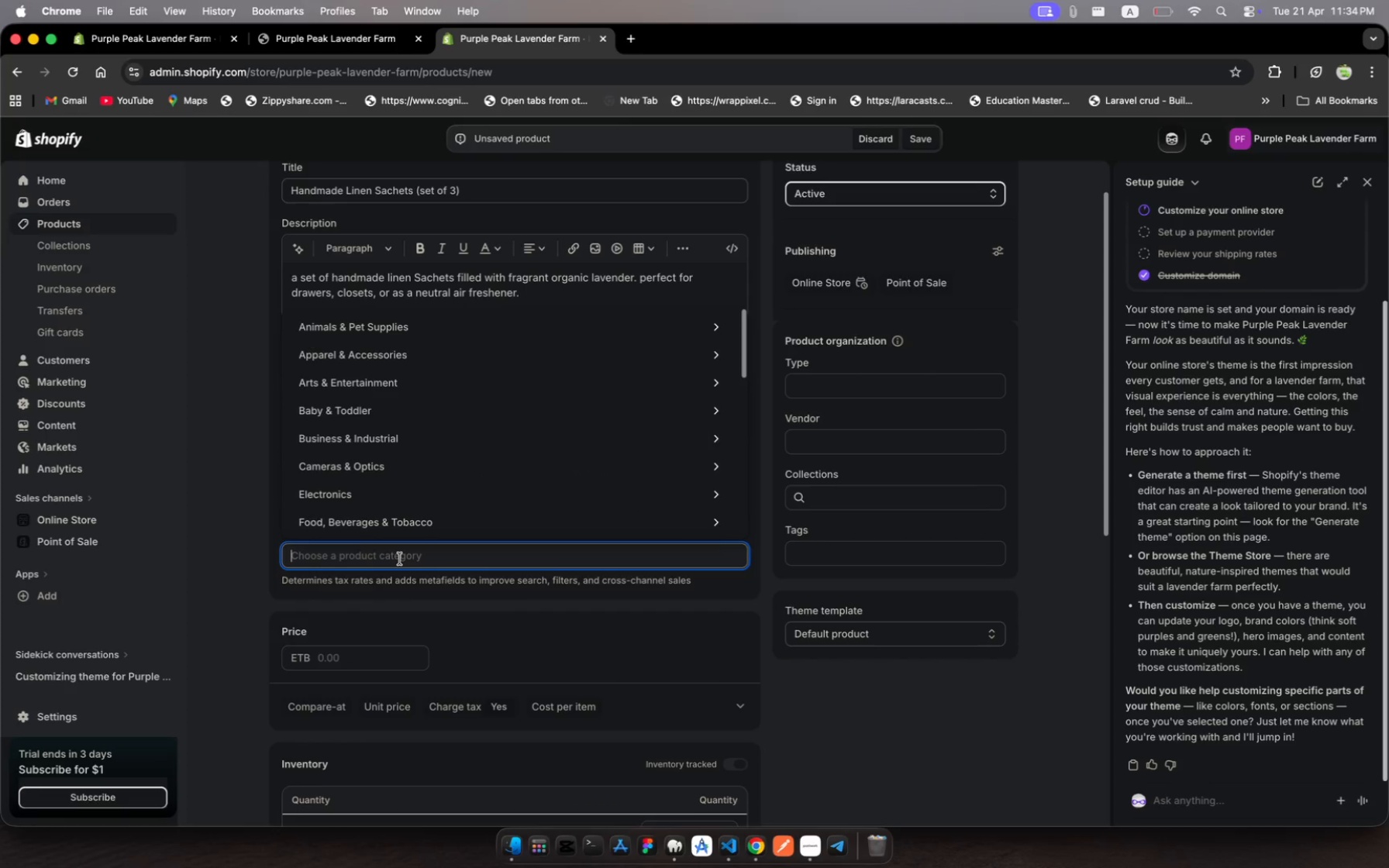 
left_click([381, 664])
 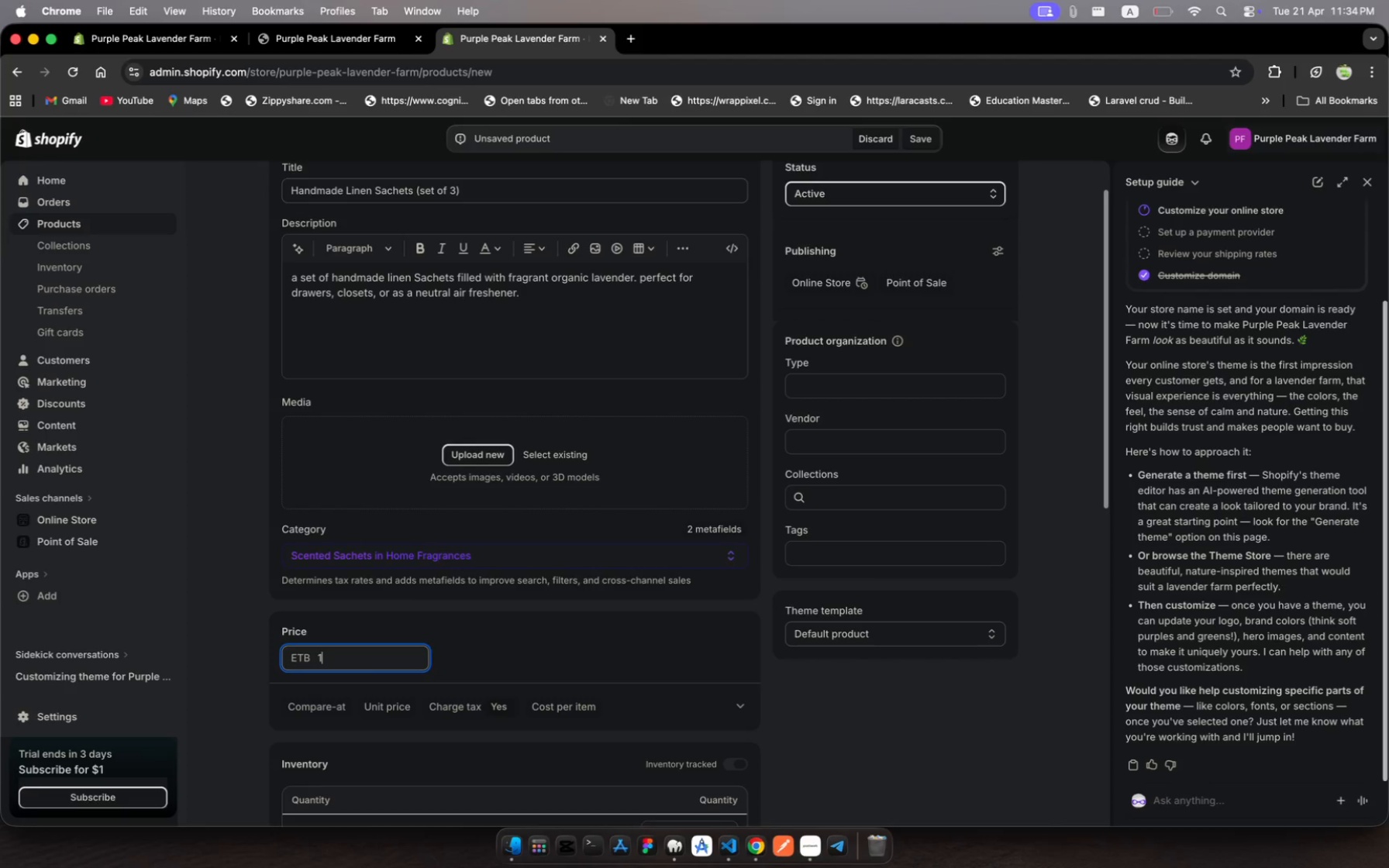 
type(150)
 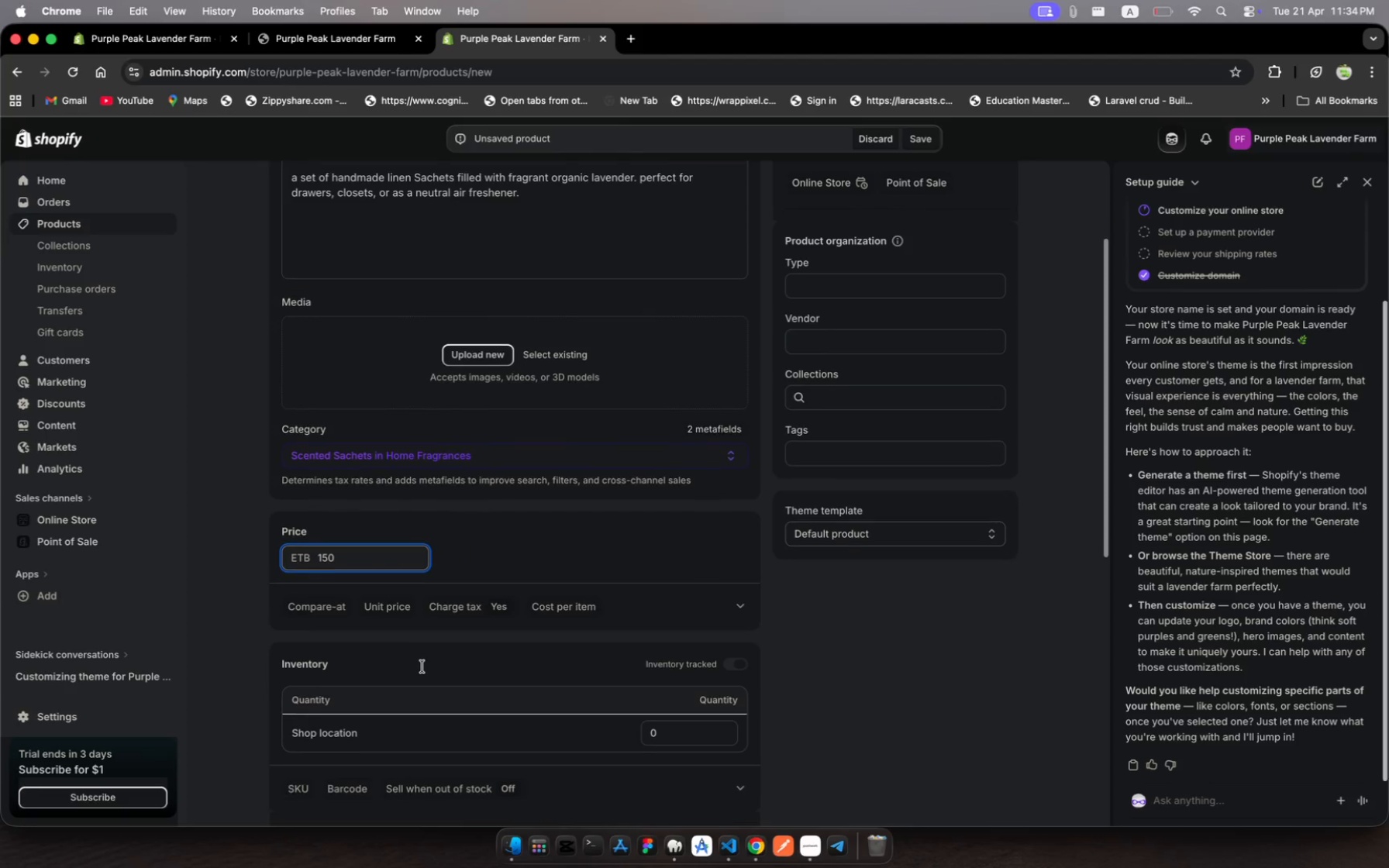 
scroll: coordinate [426, 673], scroll_direction: down, amount: 23.0
 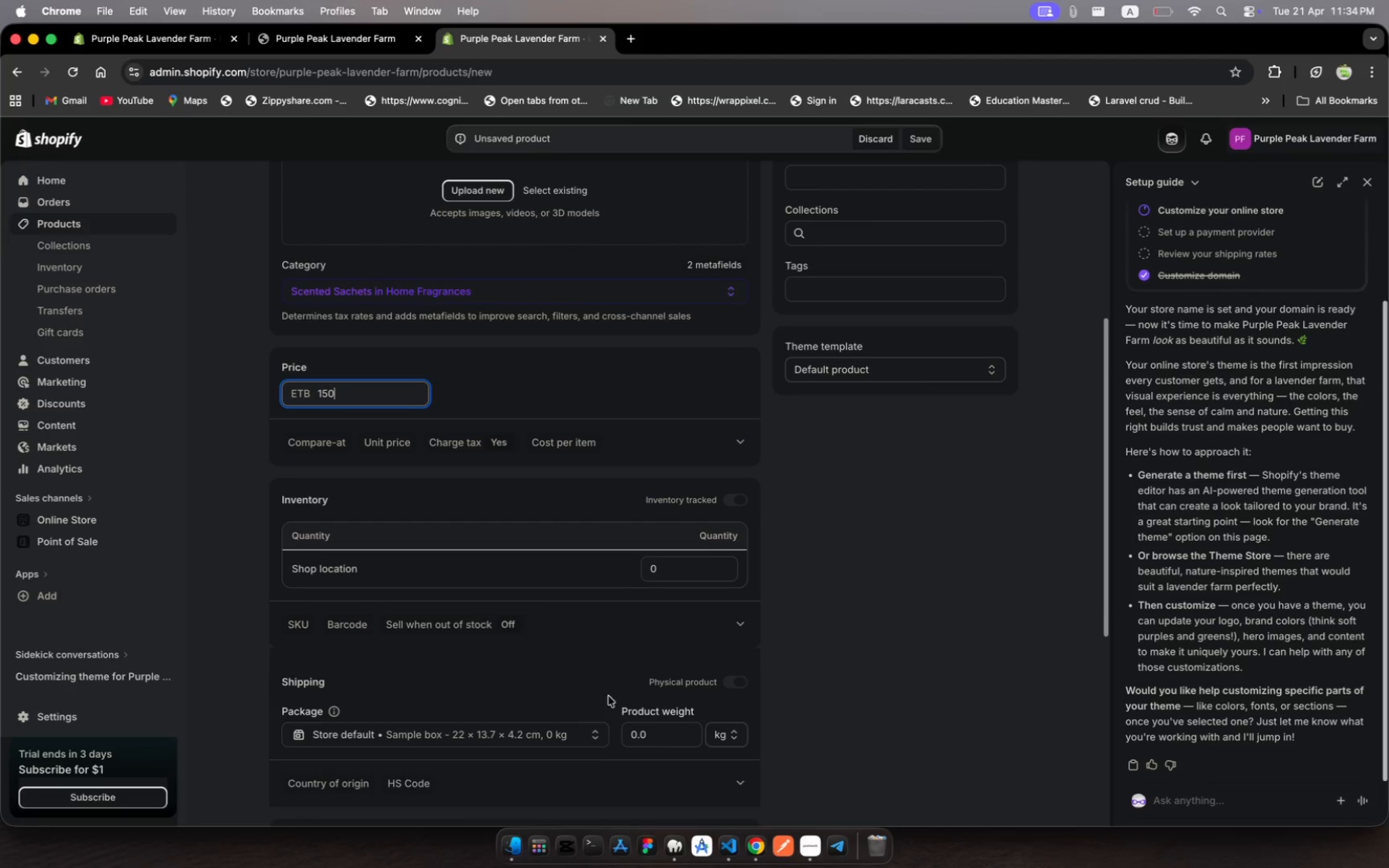 
left_click([669, 729])
 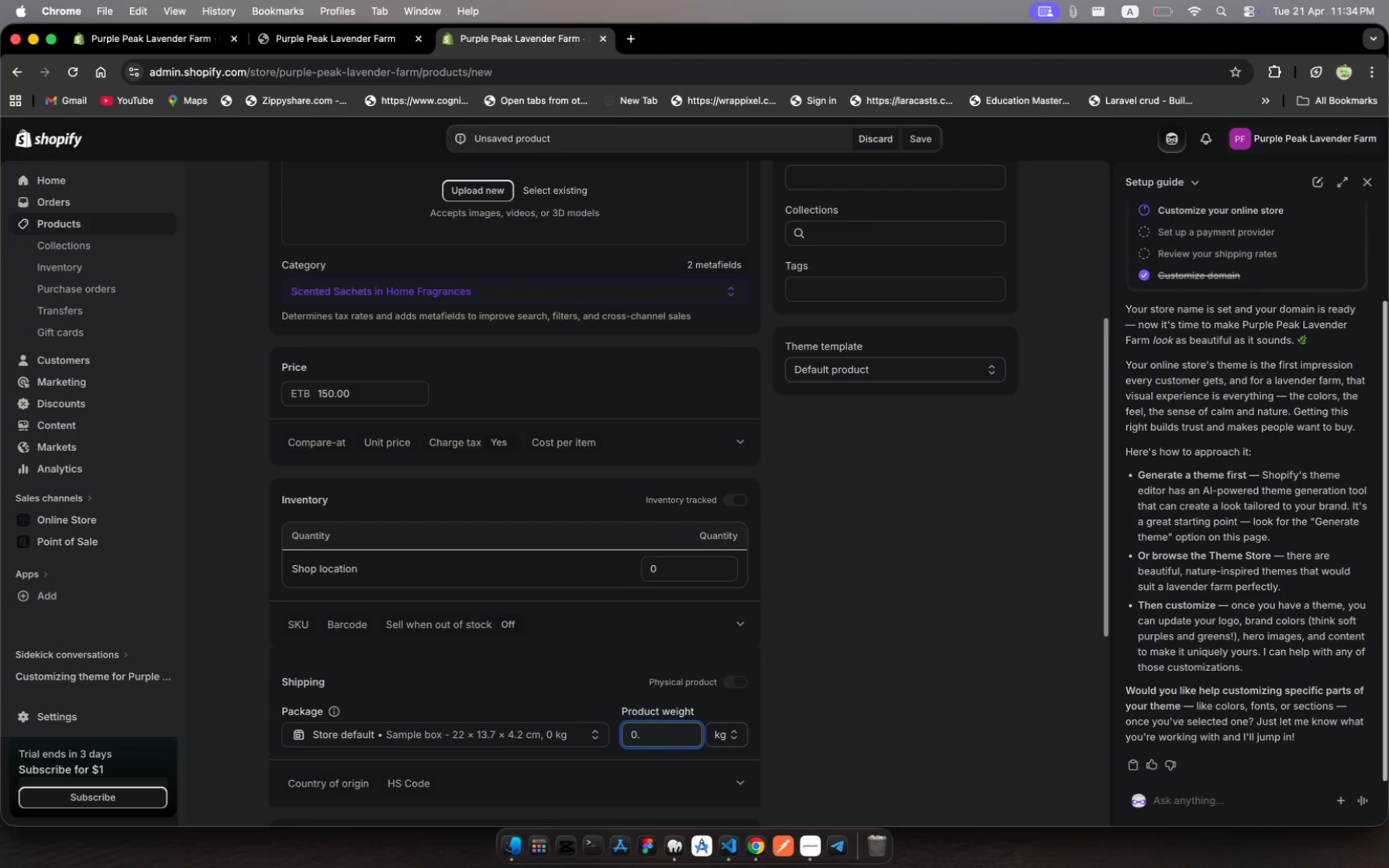 
key(Backspace)
type(15)
 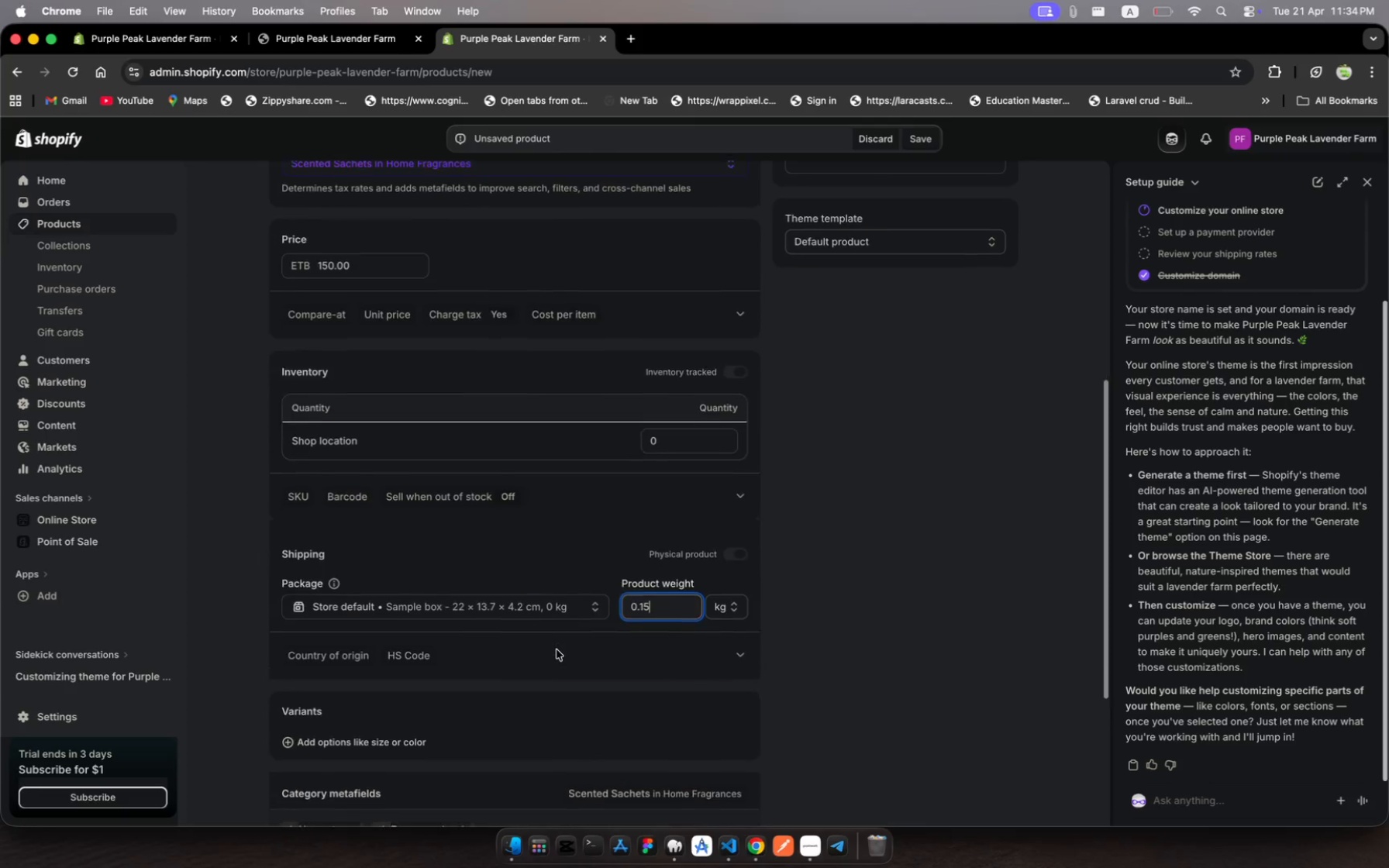 
scroll: coordinate [557, 649], scroll_direction: down, amount: 49.0
 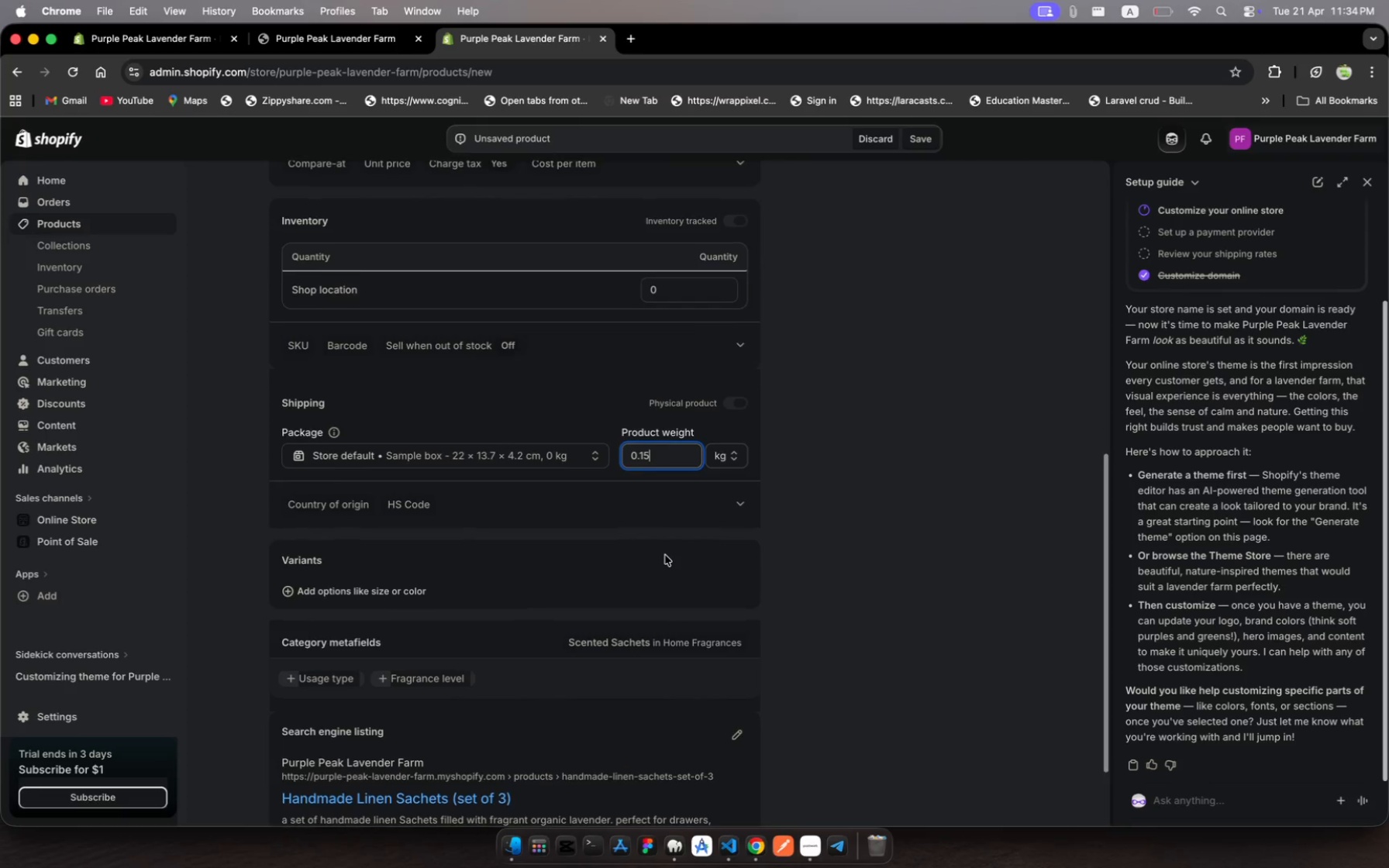 
scroll: coordinate [665, 555], scroll_direction: up, amount: 18.0
 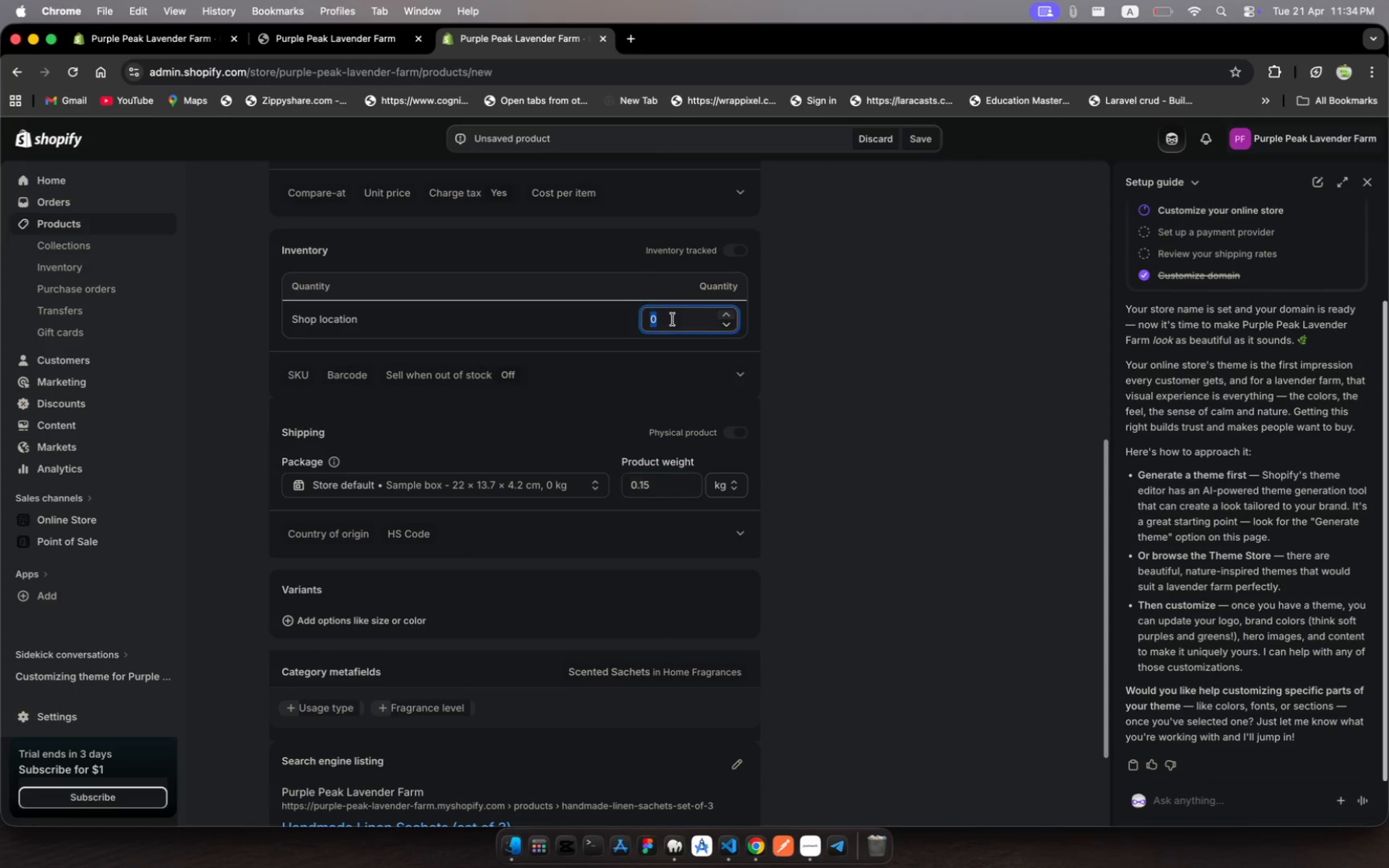 
left_click([673, 319])
 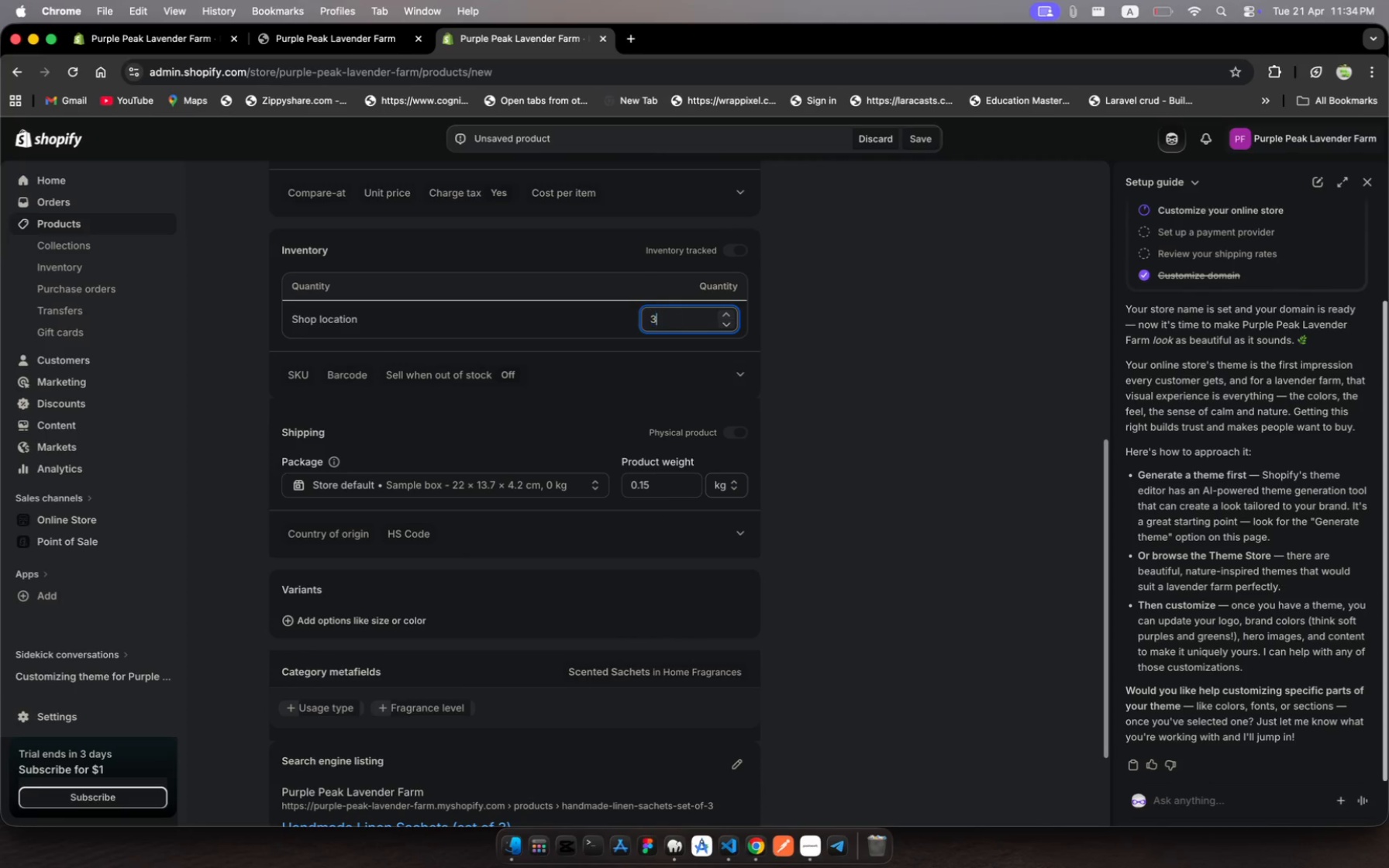 
type(31)
 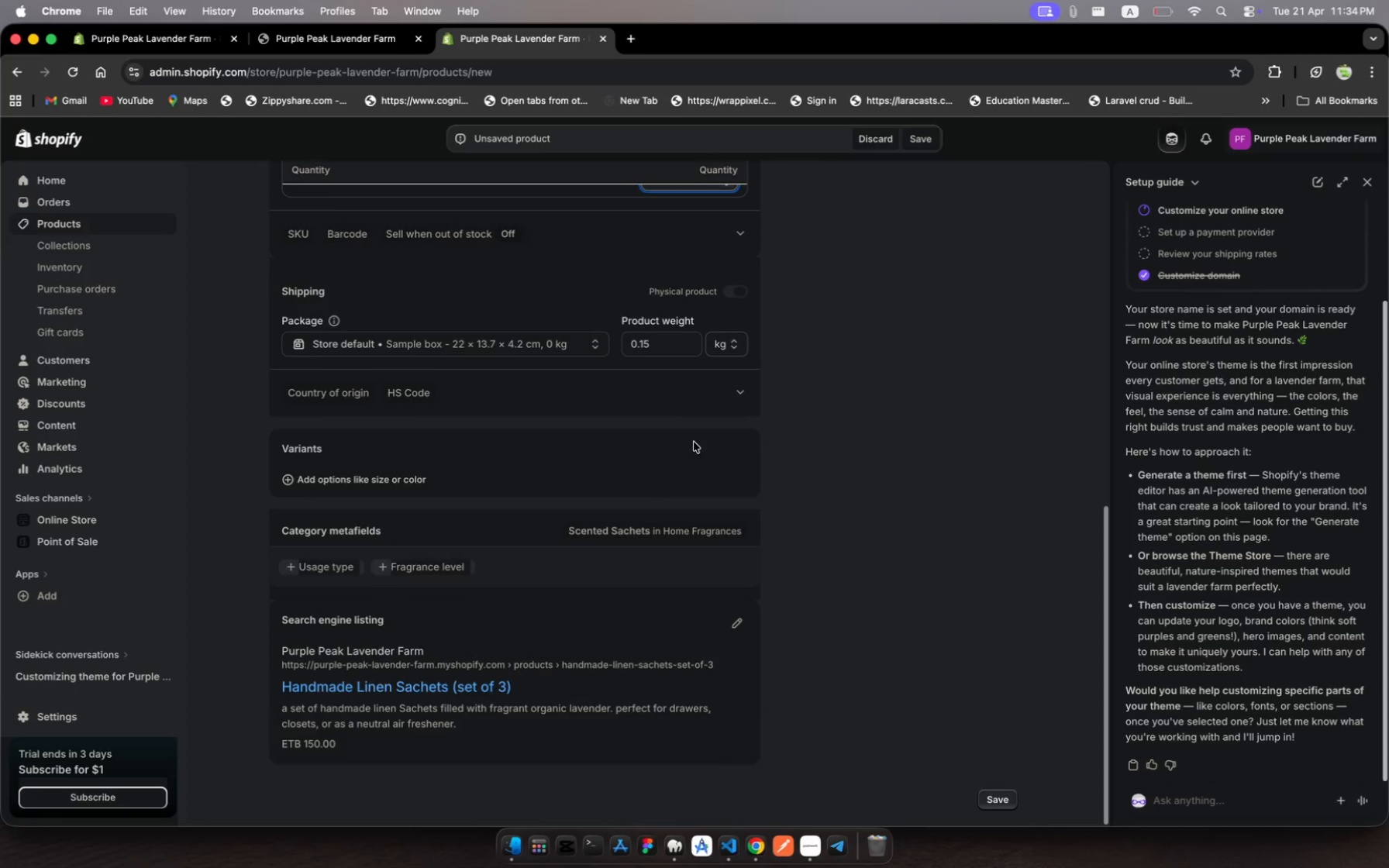 
scroll: coordinate [681, 395], scroll_direction: down, amount: 76.0
 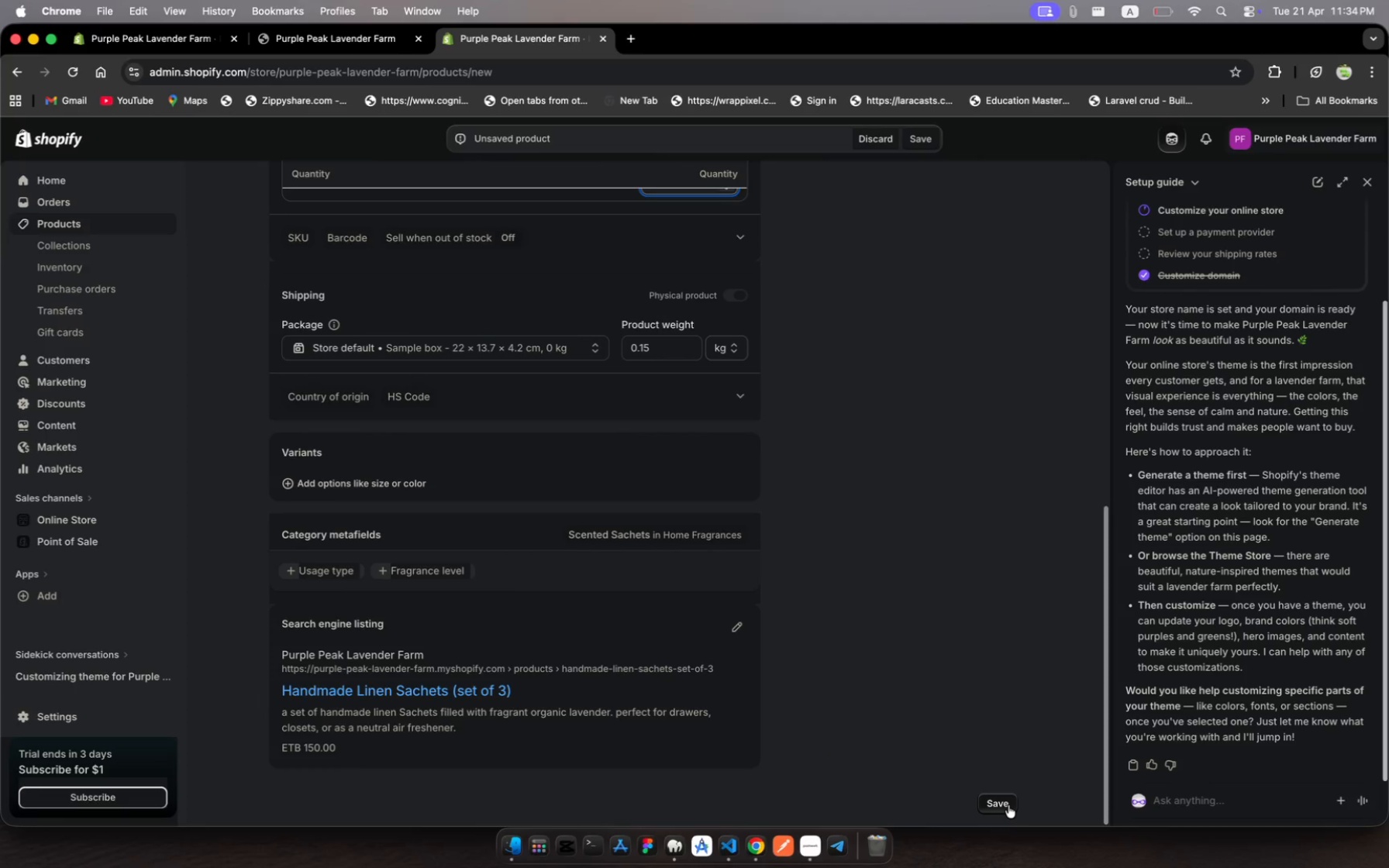 
left_click([1008, 805])
 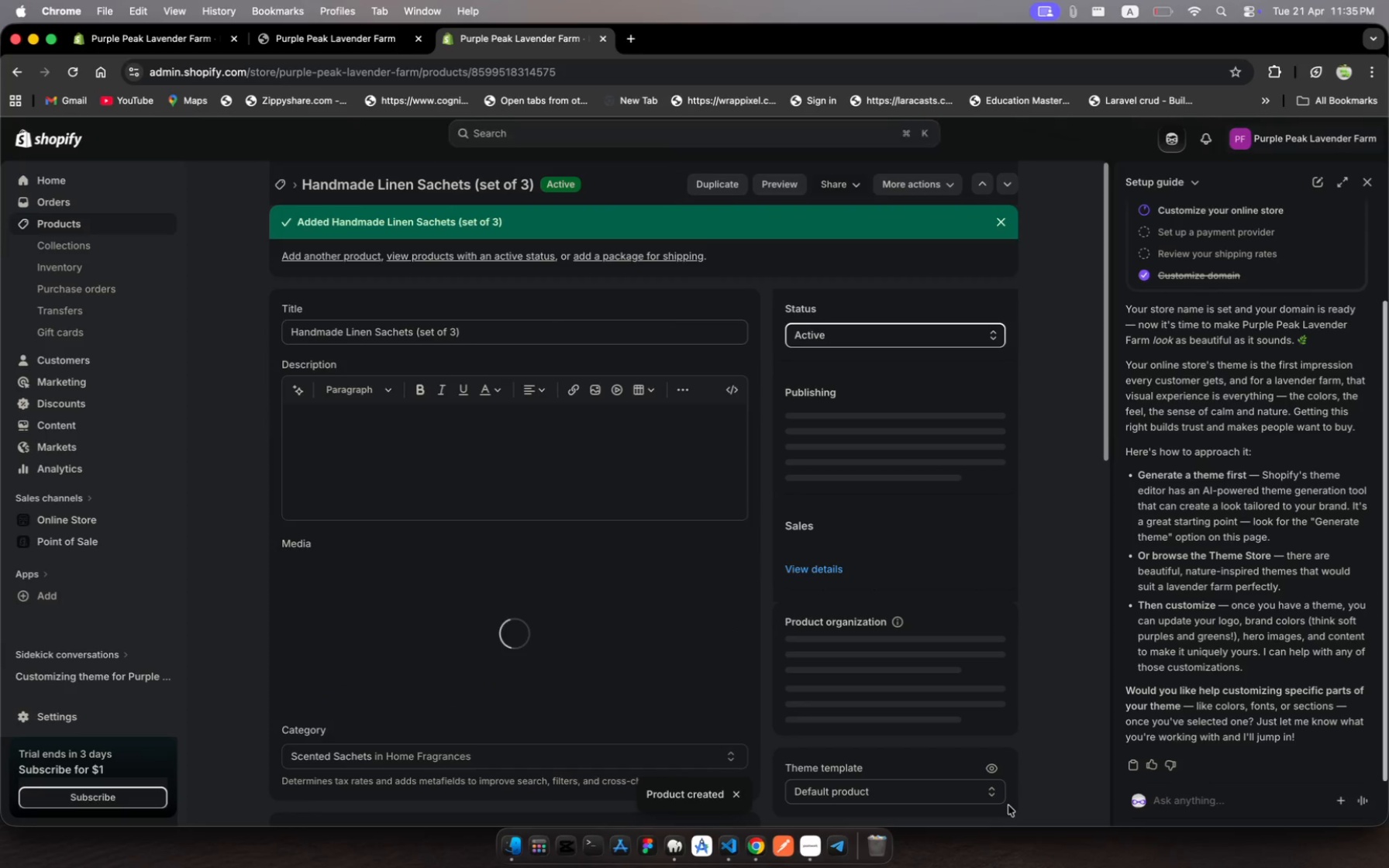 
wait(10.89)
 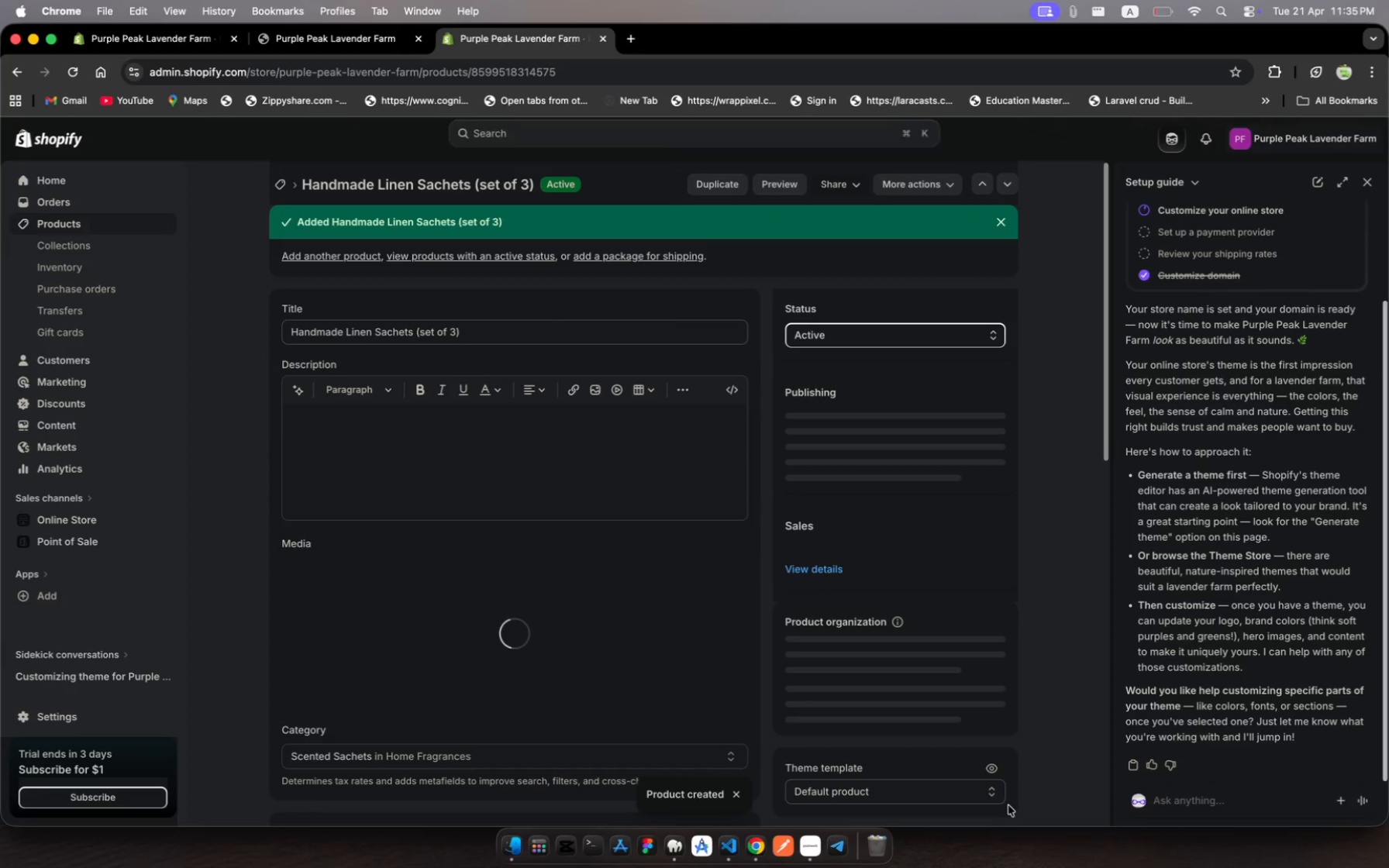 
left_click([338, 46])
 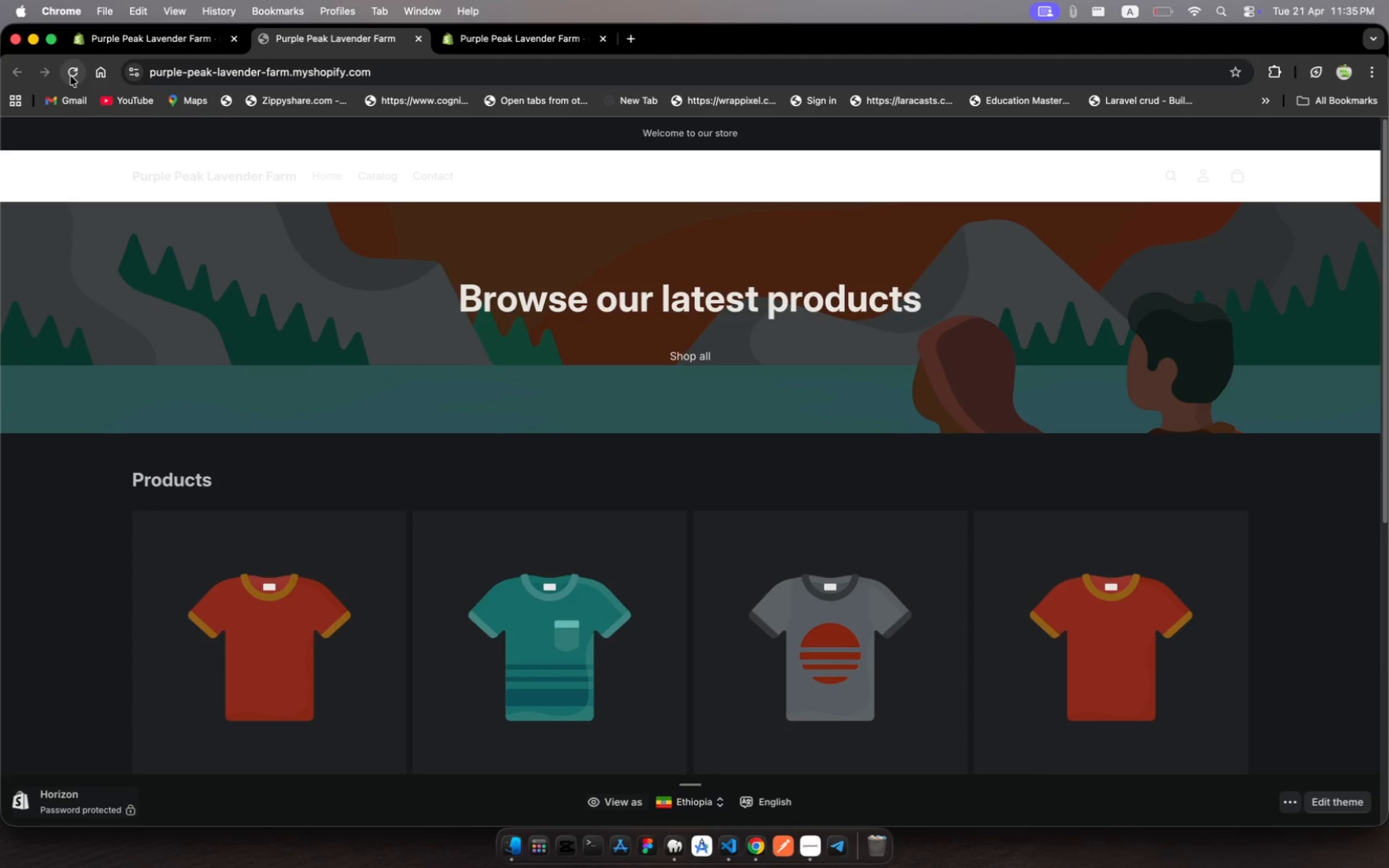 
left_click([71, 76])
 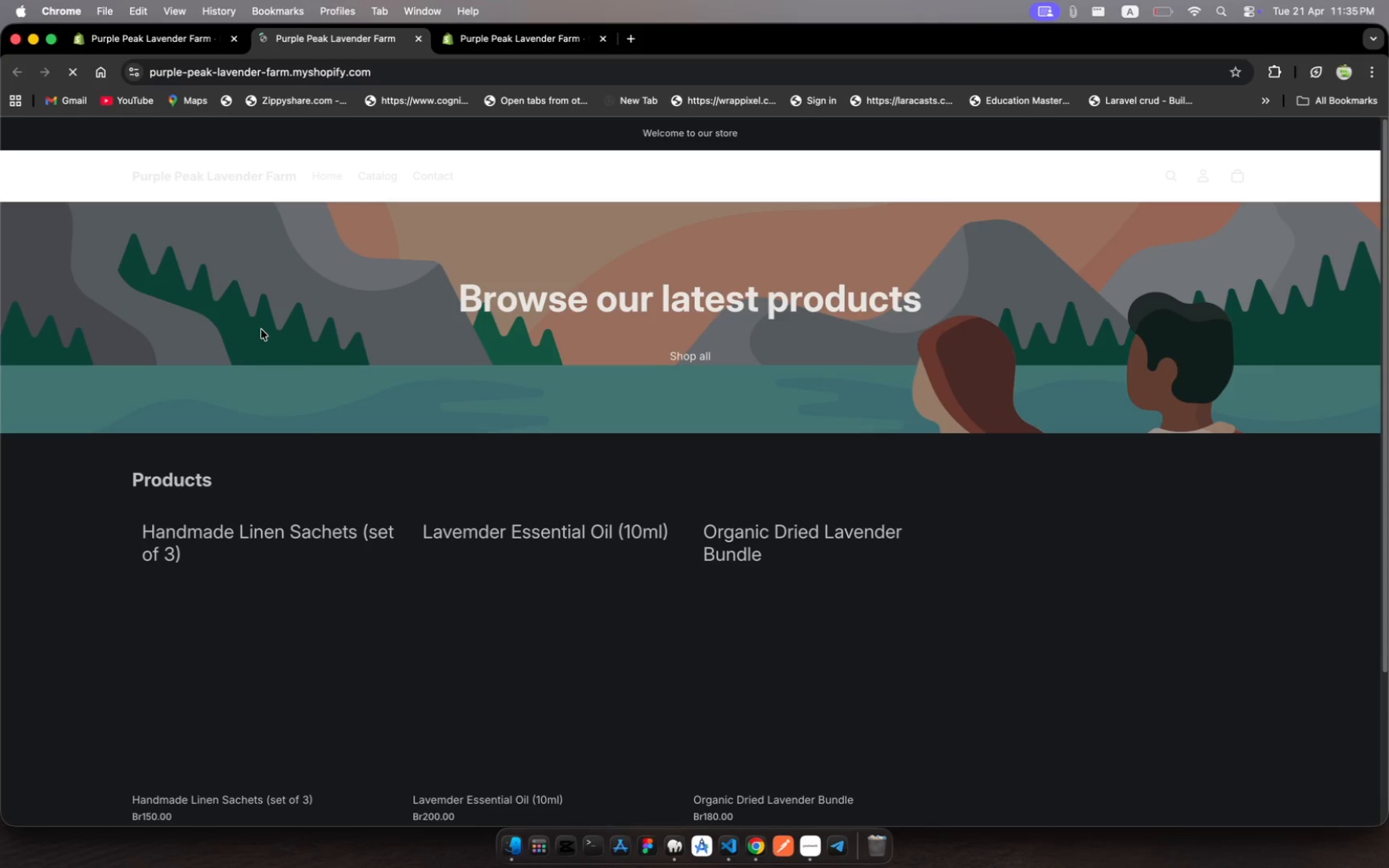 
wait(8.5)
 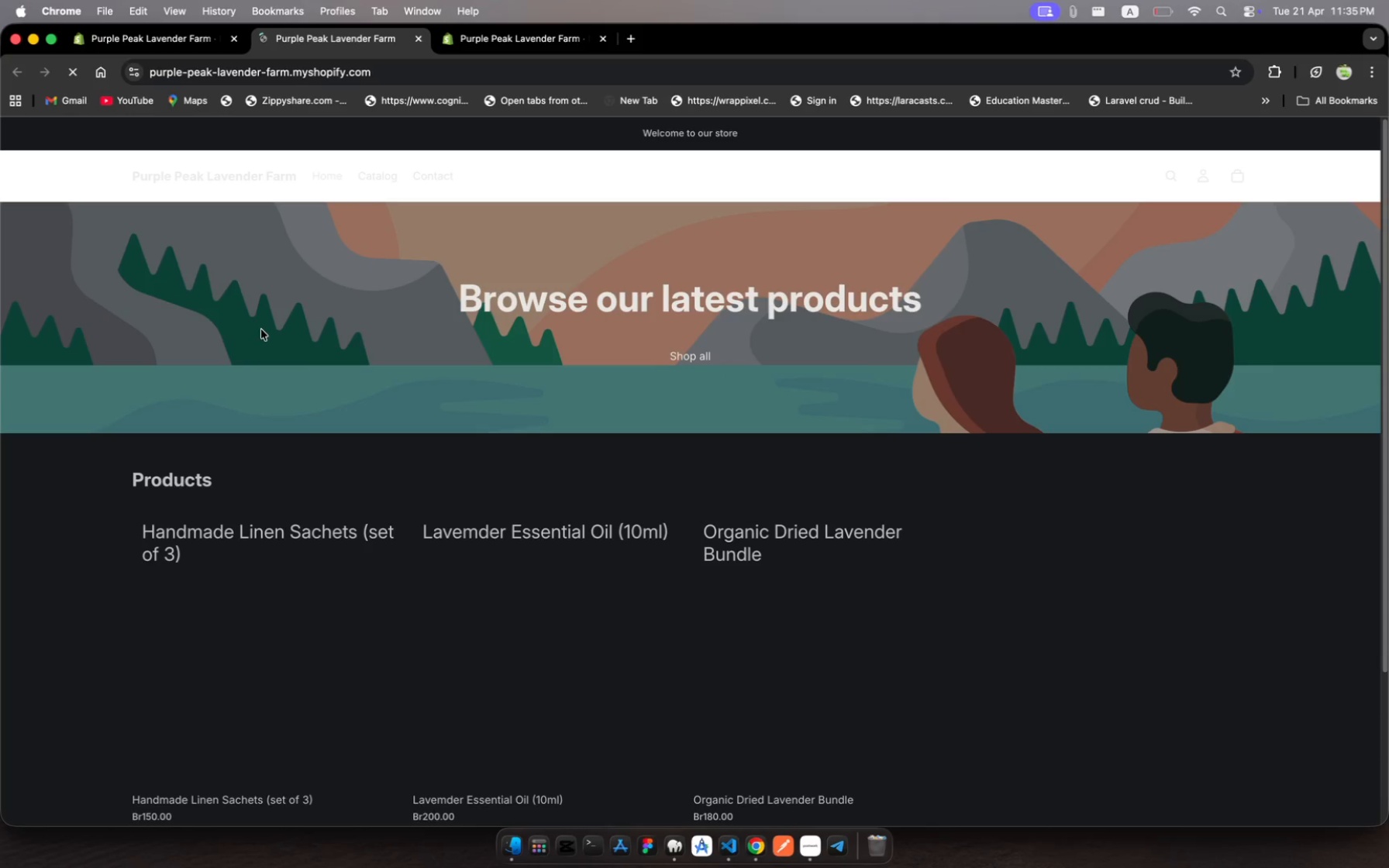 
scroll: coordinate [536, 504], scroll_direction: down, amount: 13.0
 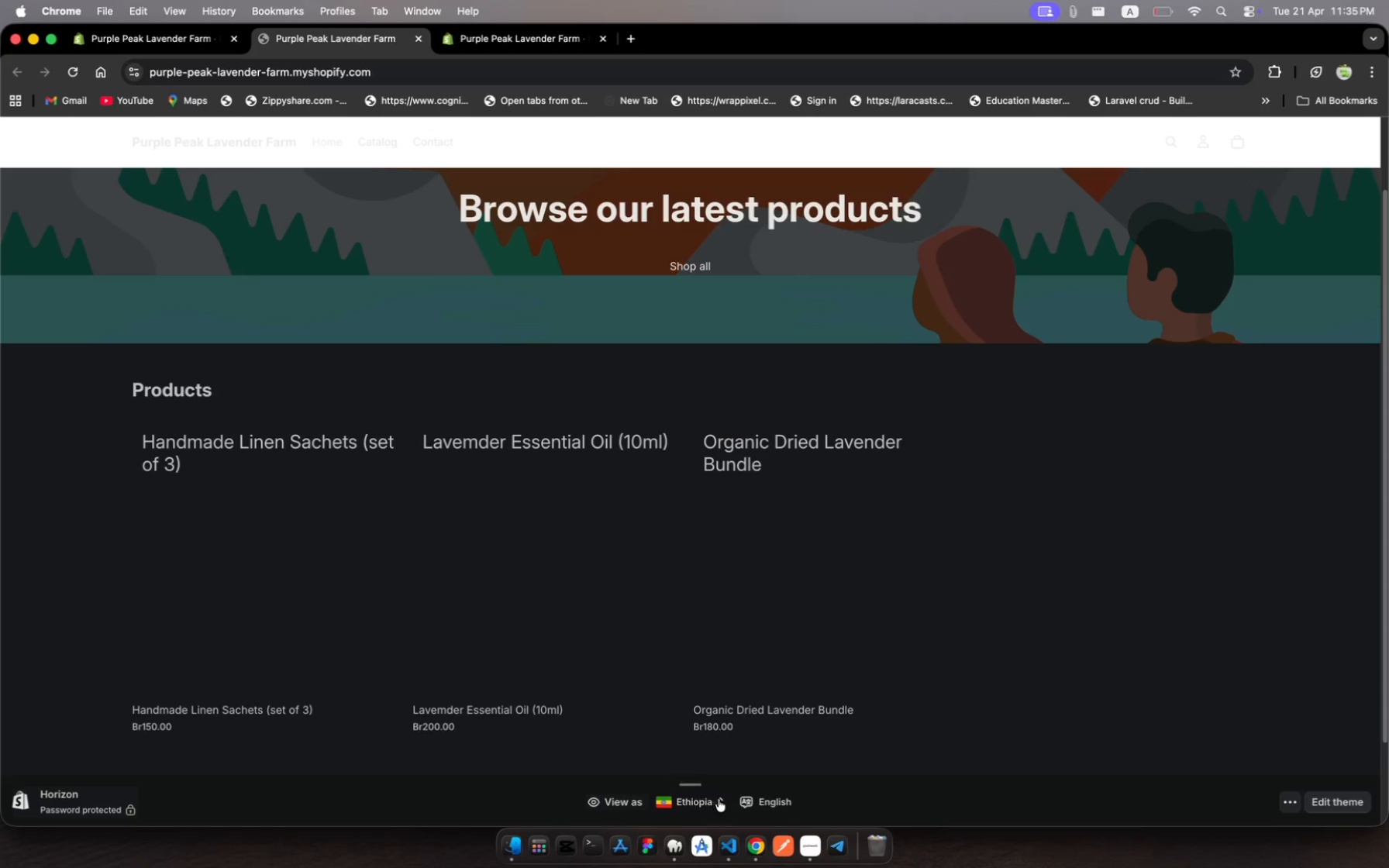 
left_click([722, 804])
 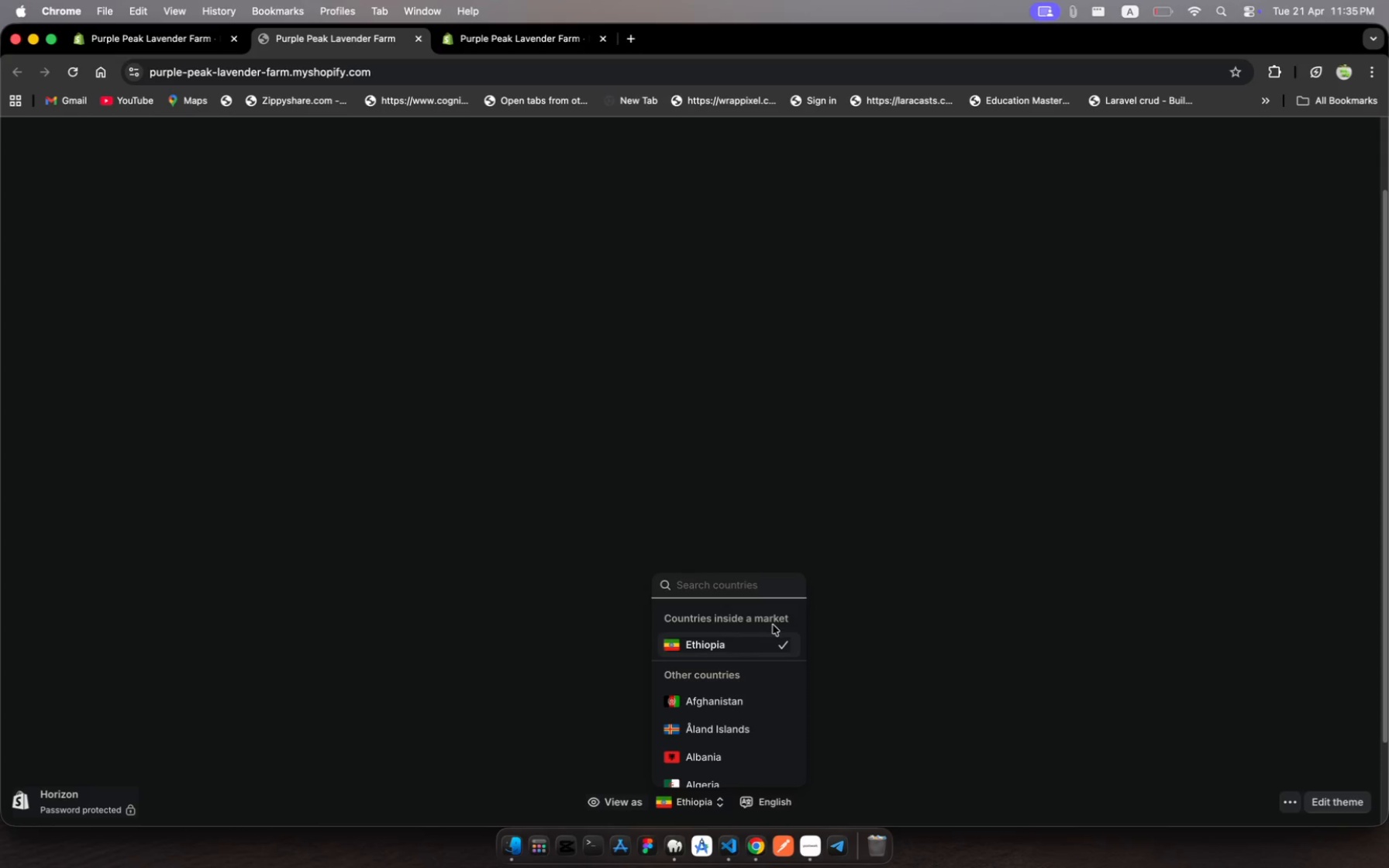 
wait(5.1)
 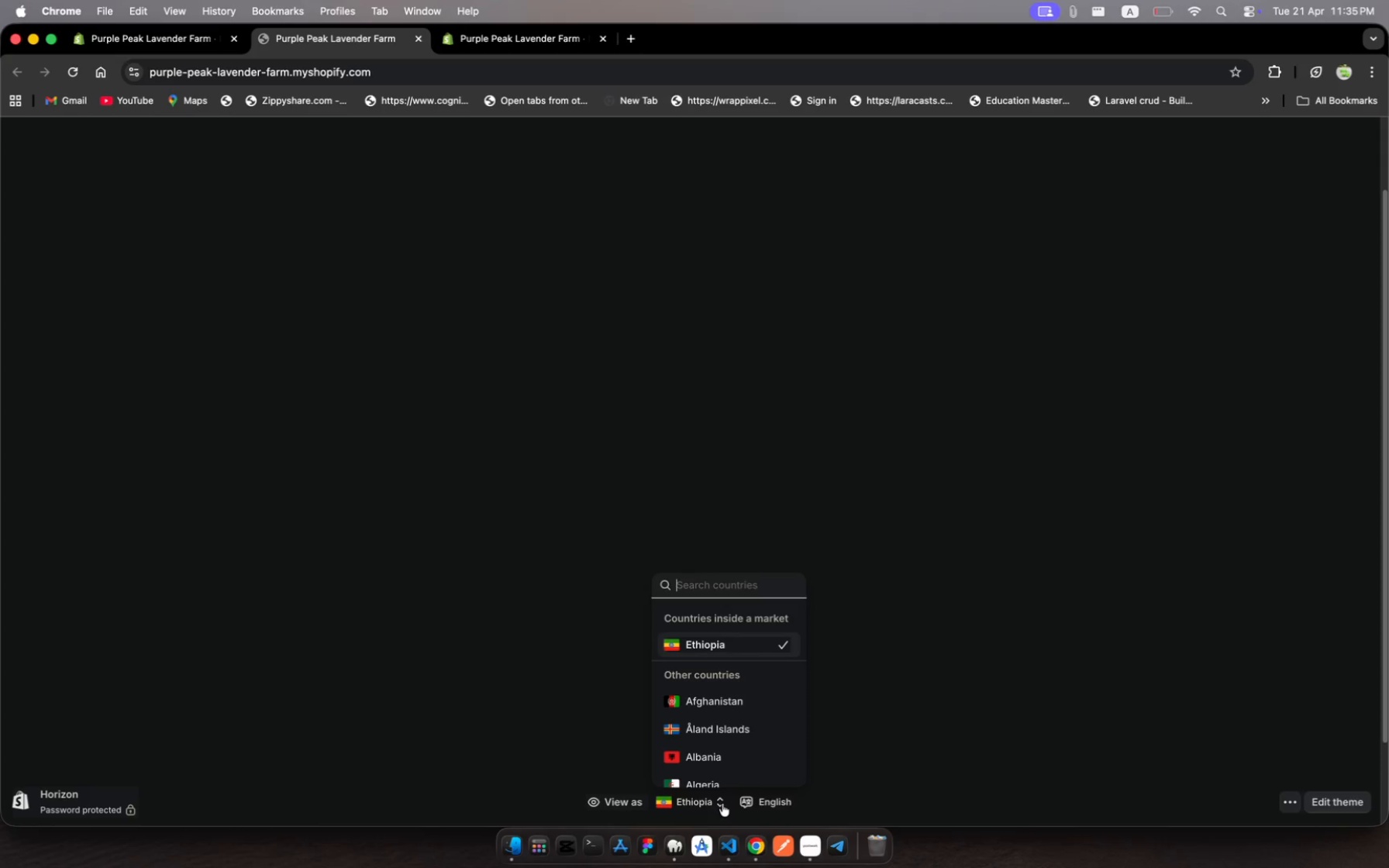 
left_click([429, 391])
 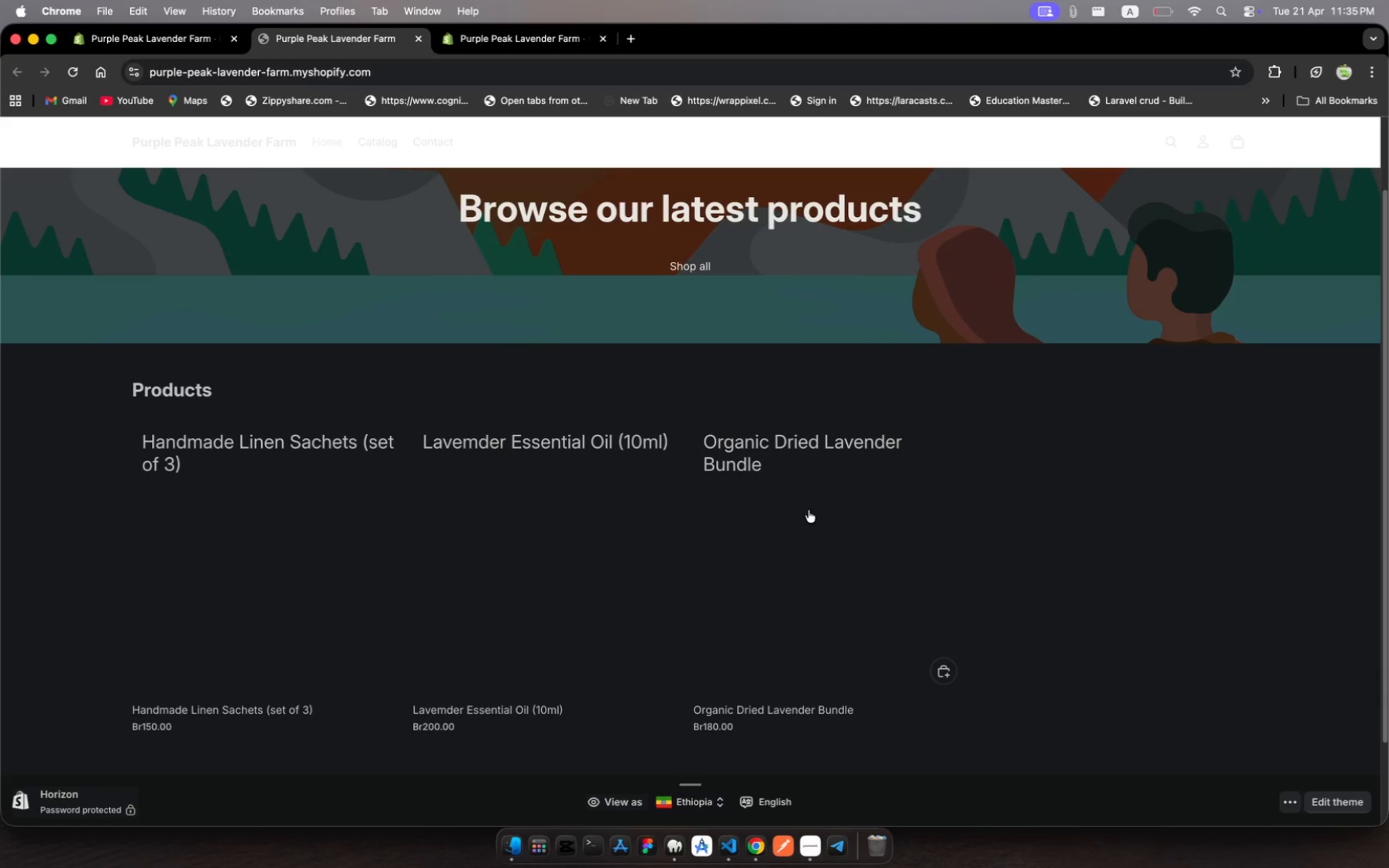 
wait(9.02)
 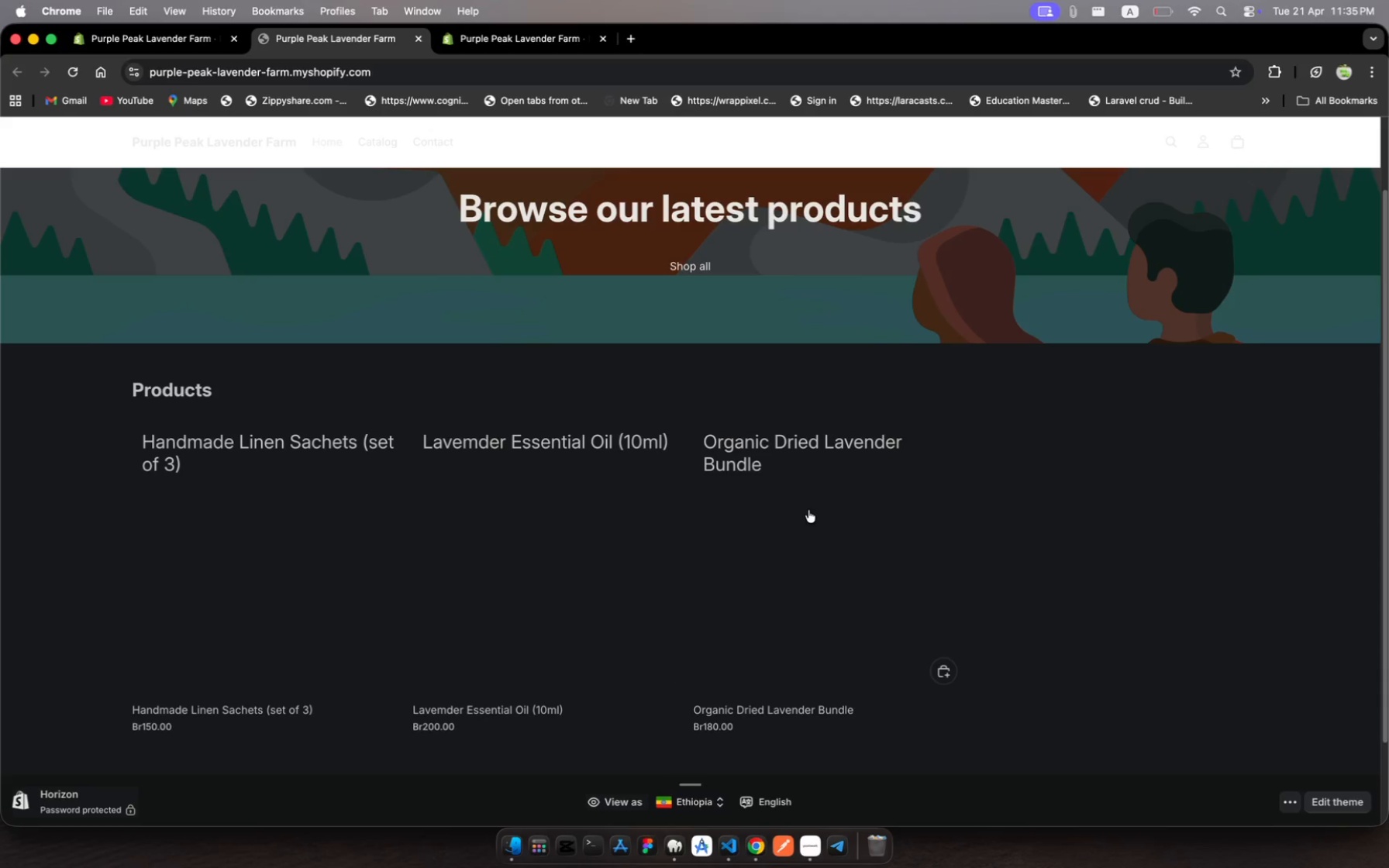 
scroll: coordinate [809, 510], scroll_direction: up, amount: 9.0
 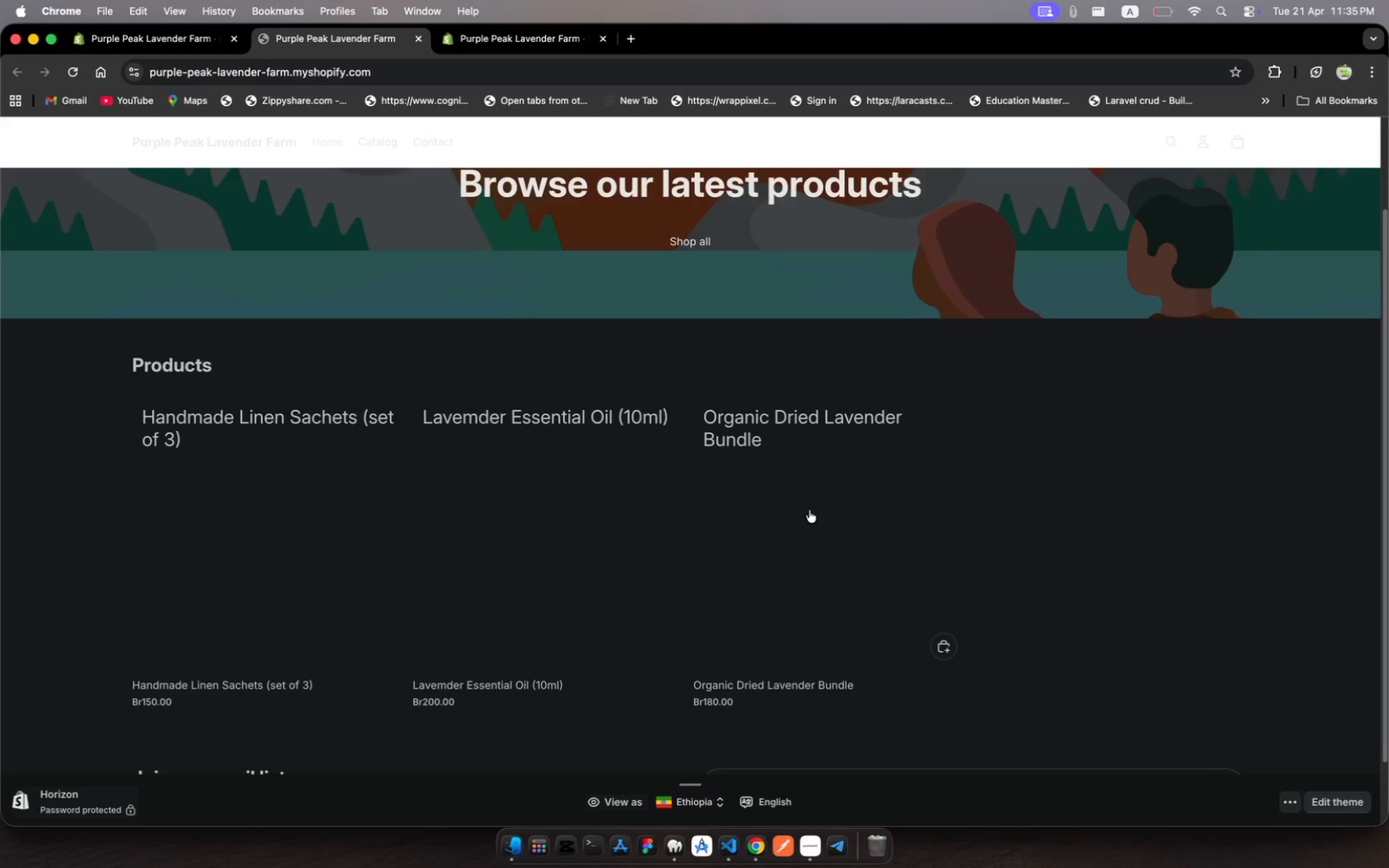 
scroll: coordinate [525, 665], scroll_direction: down, amount: 33.0
 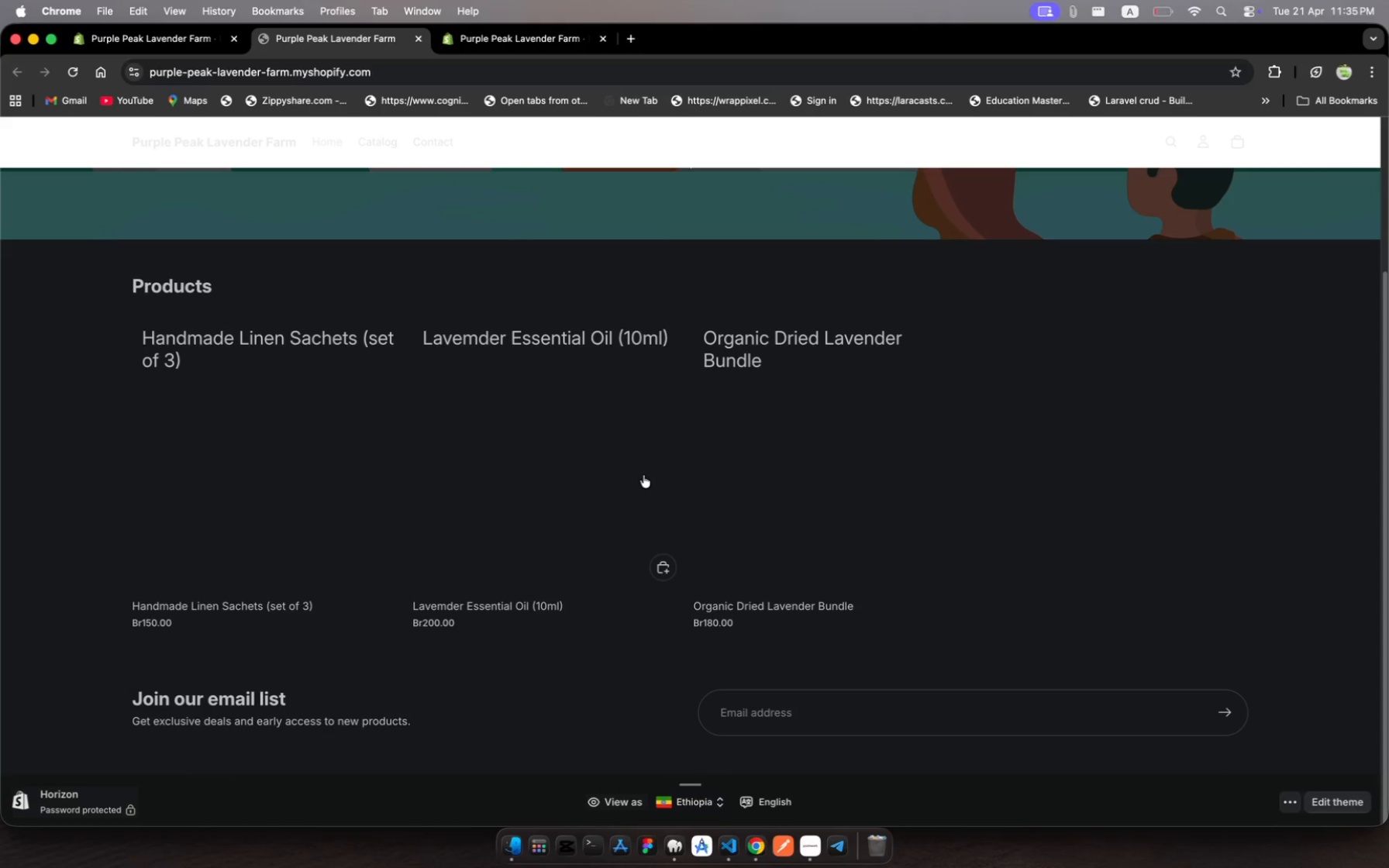 
wait(5.12)
 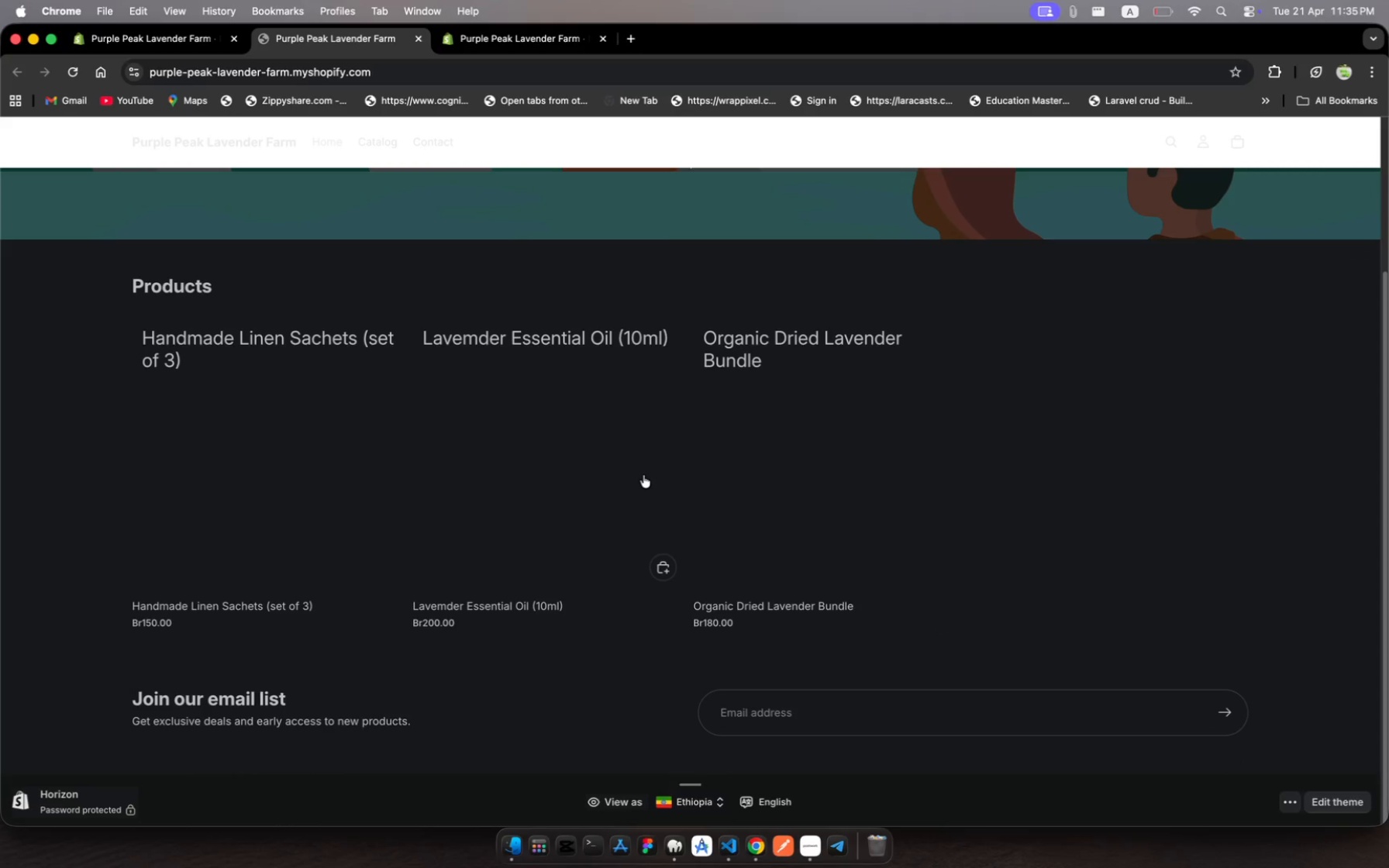 
scroll: coordinate [643, 475], scroll_direction: up, amount: 35.0
 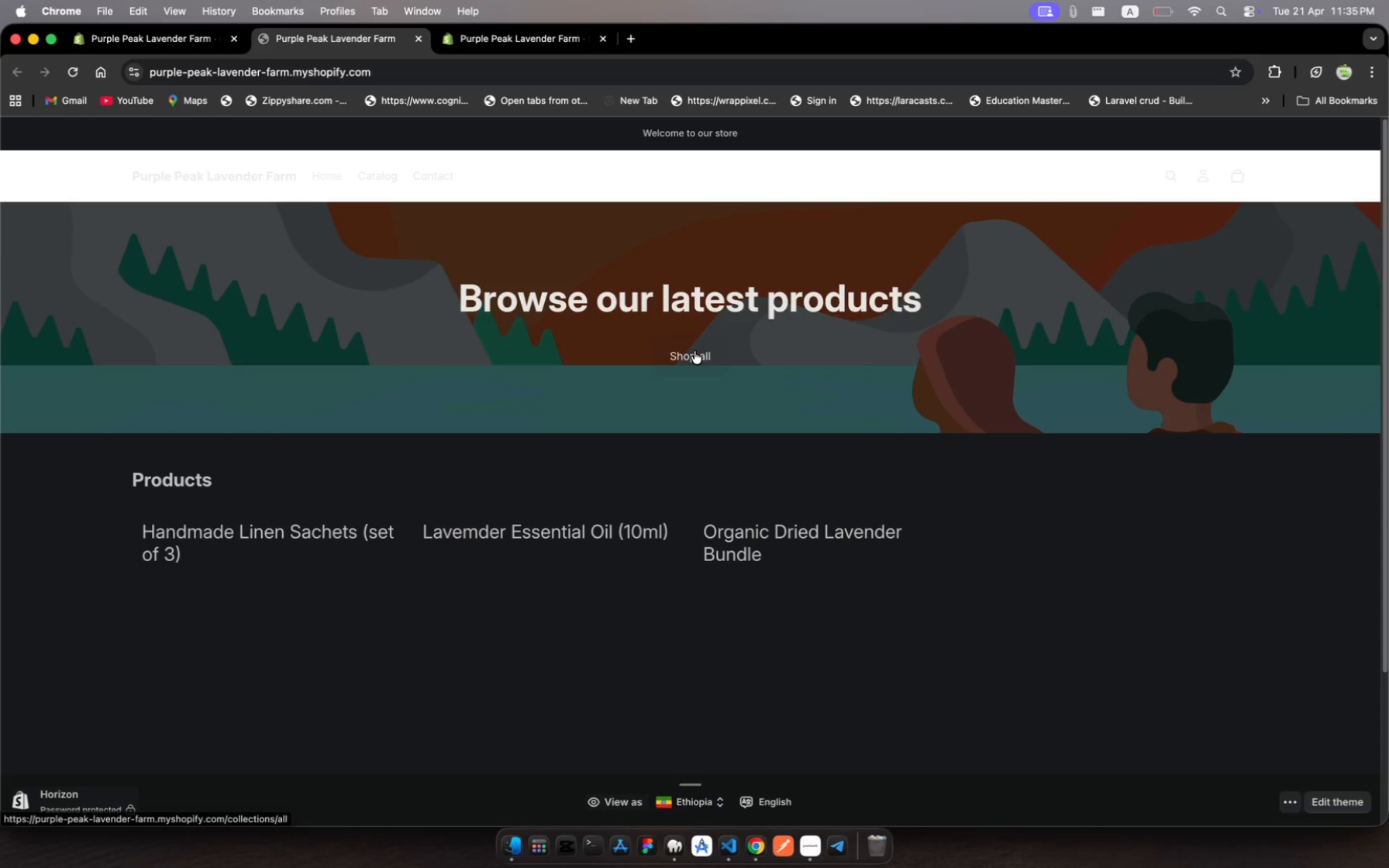 
left_click([694, 351])
 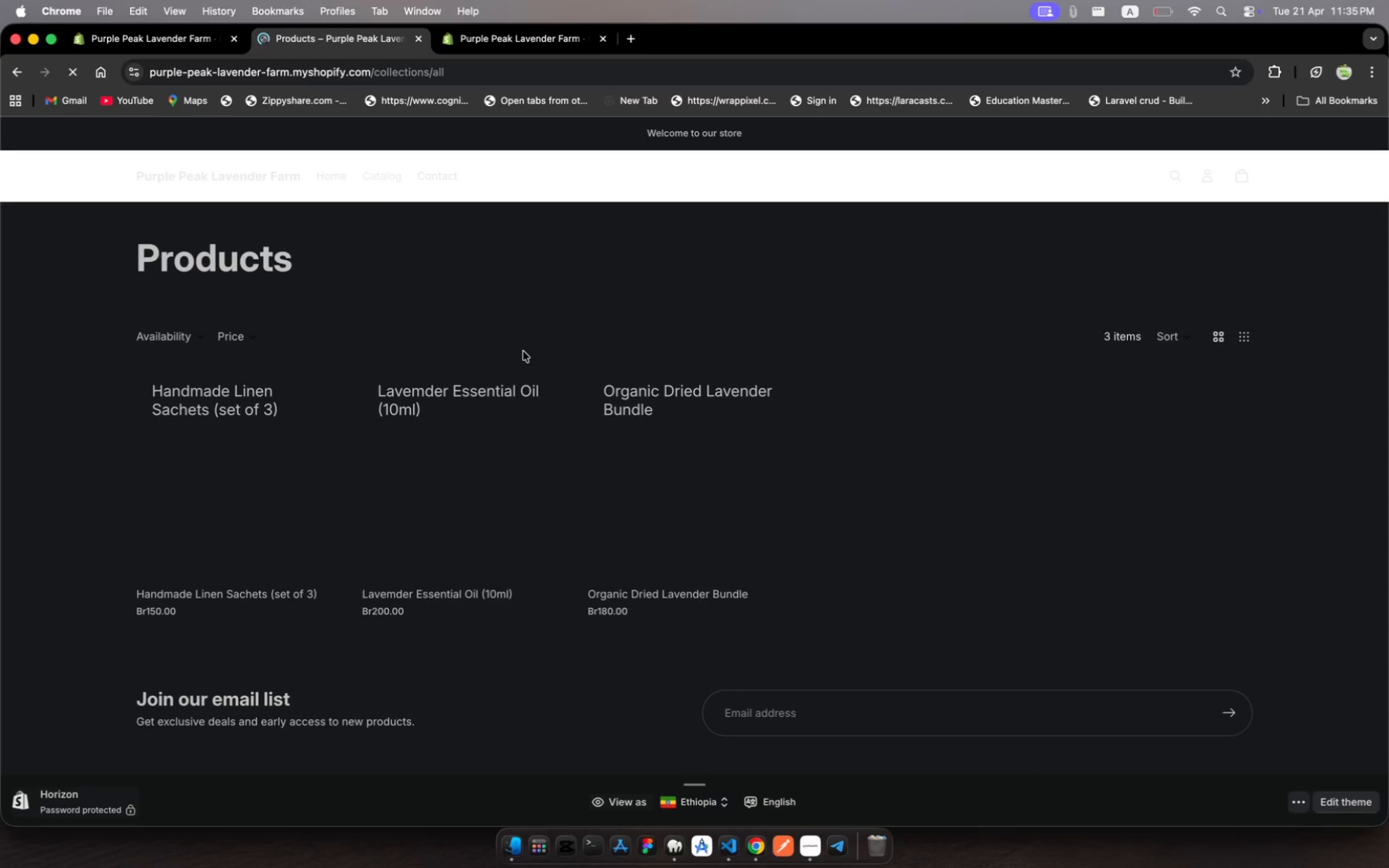 
scroll: coordinate [523, 351], scroll_direction: up, amount: 81.0
 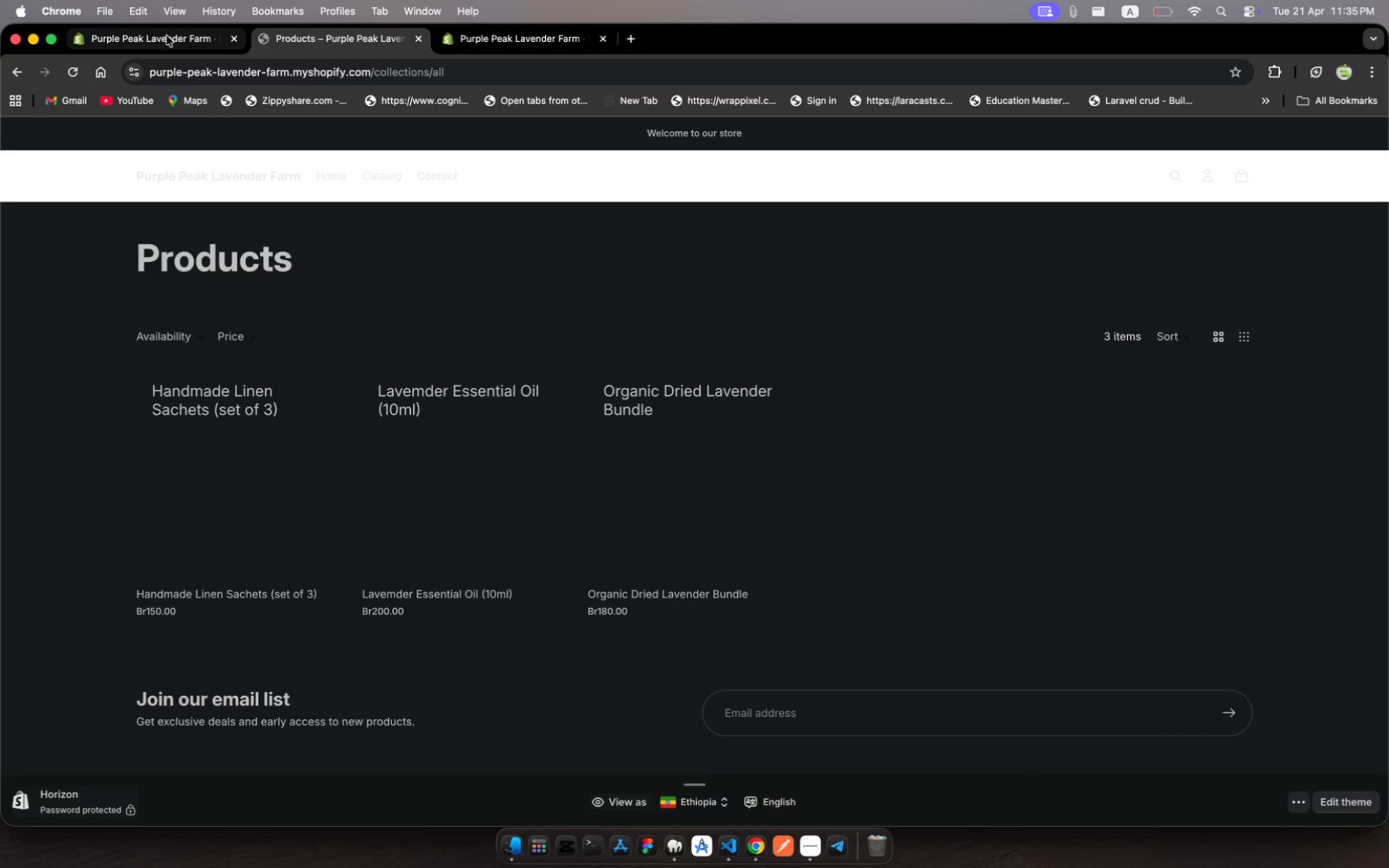 
left_click([167, 36])
 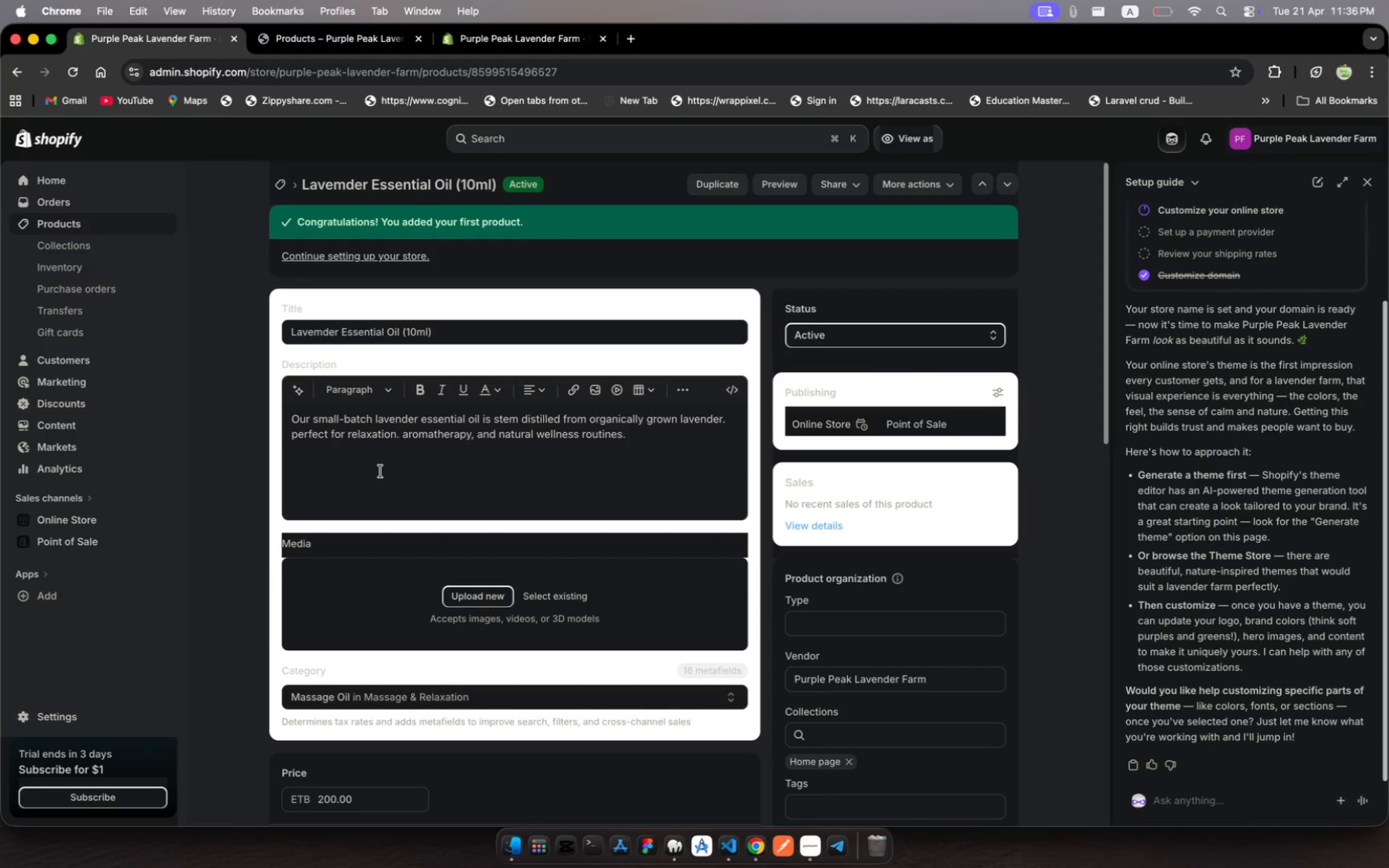 
wait(39.4)
 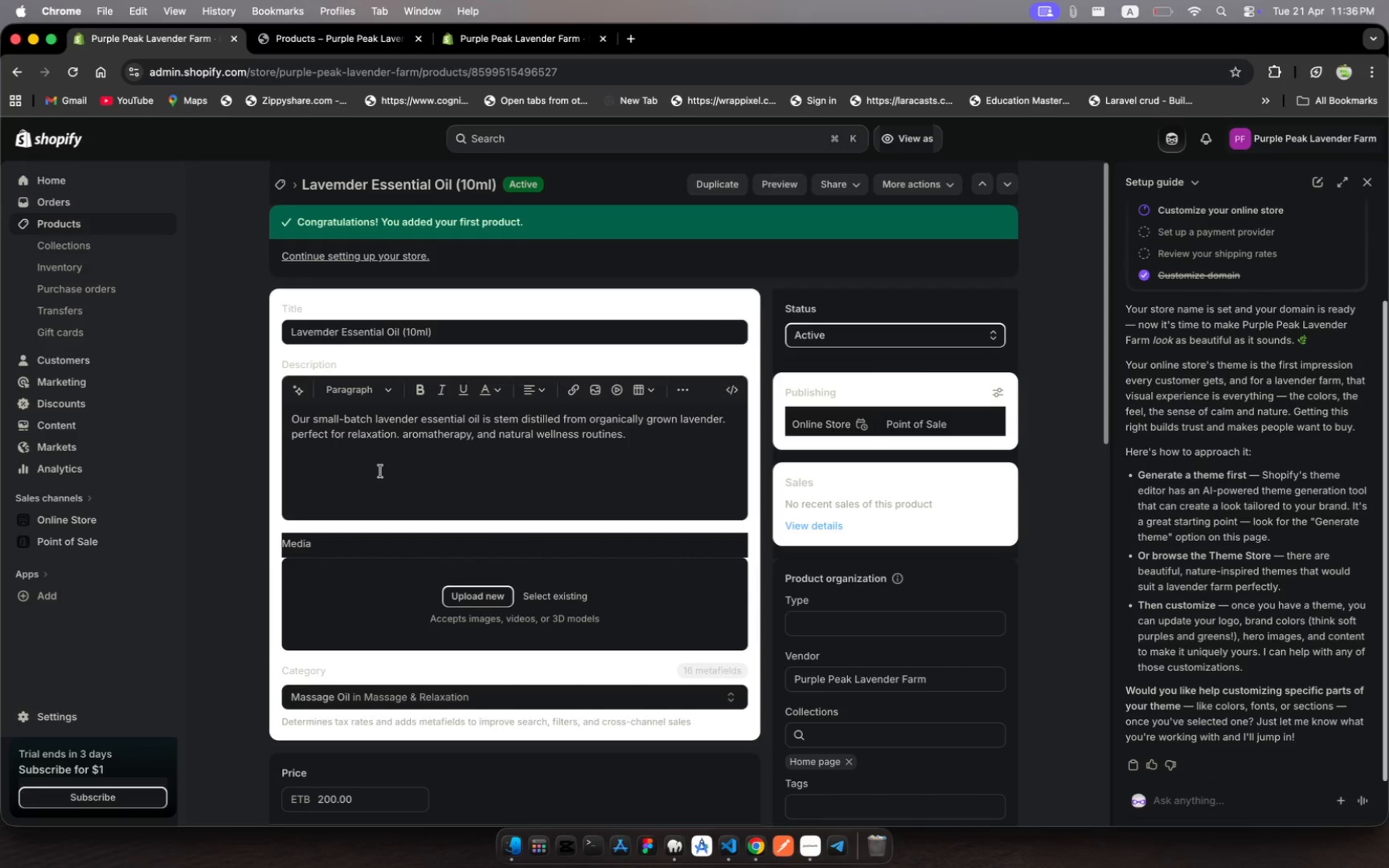 
mouse_move([136, 232])
 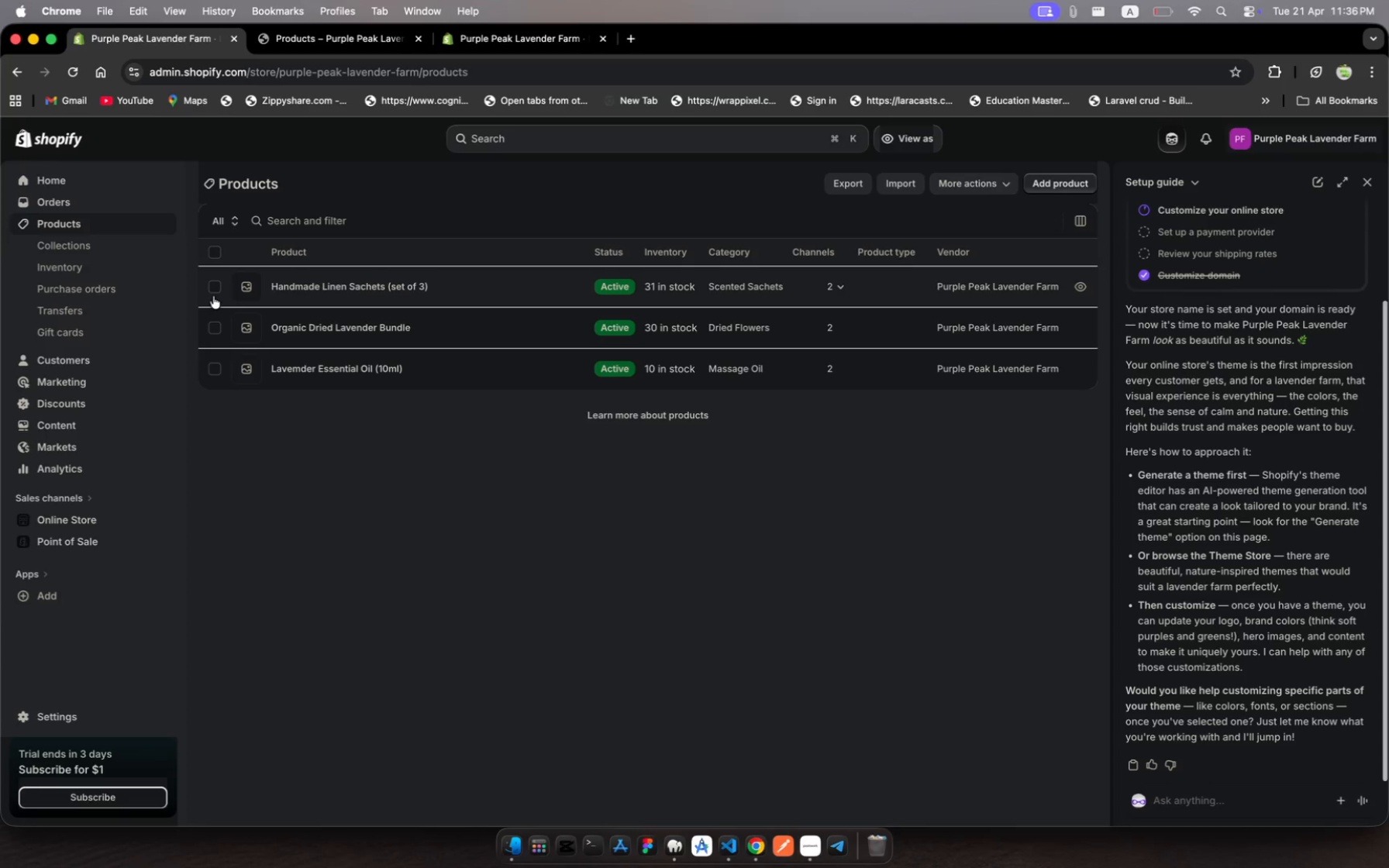 
wait(10.39)
 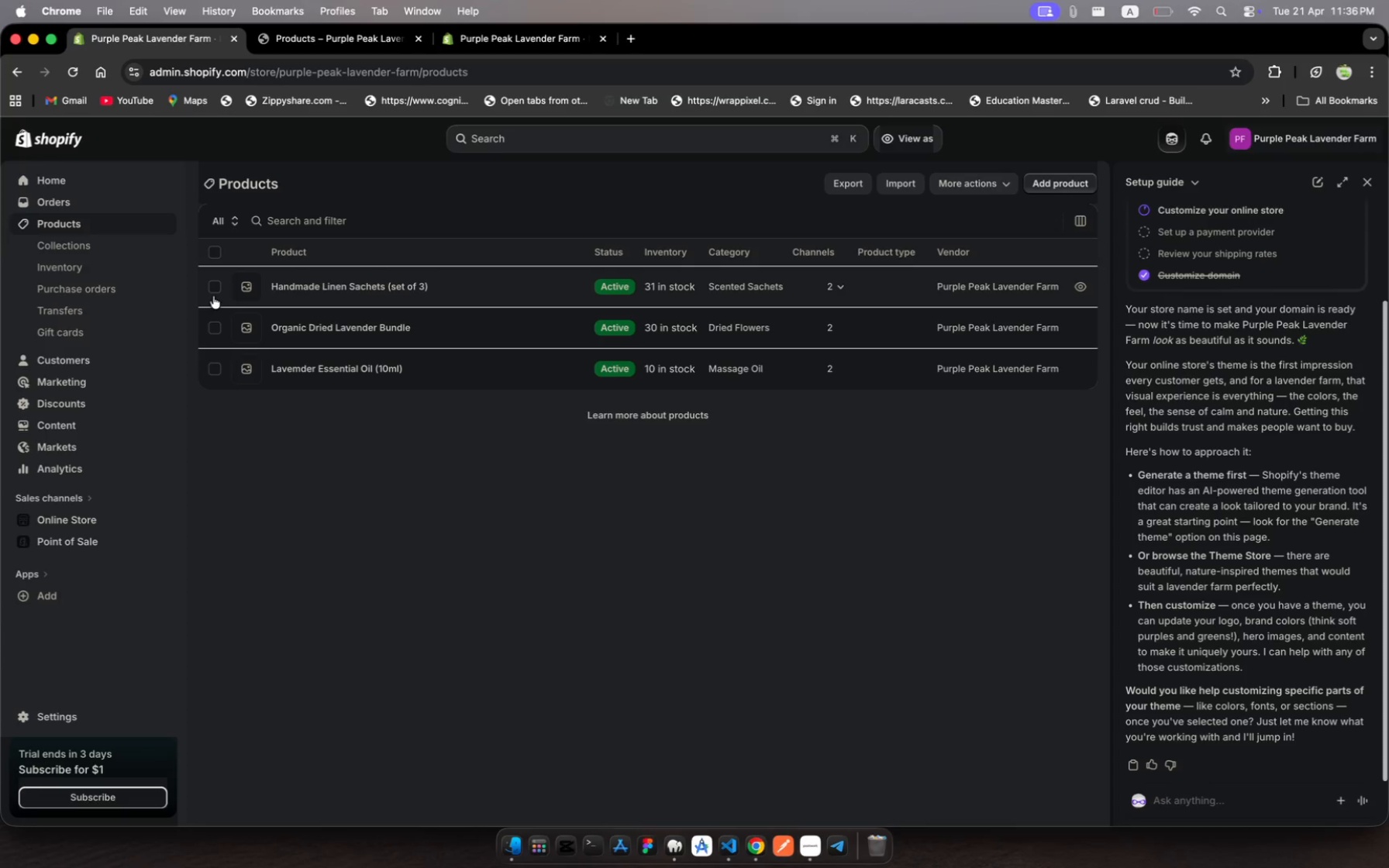 
left_click([709, 285])
 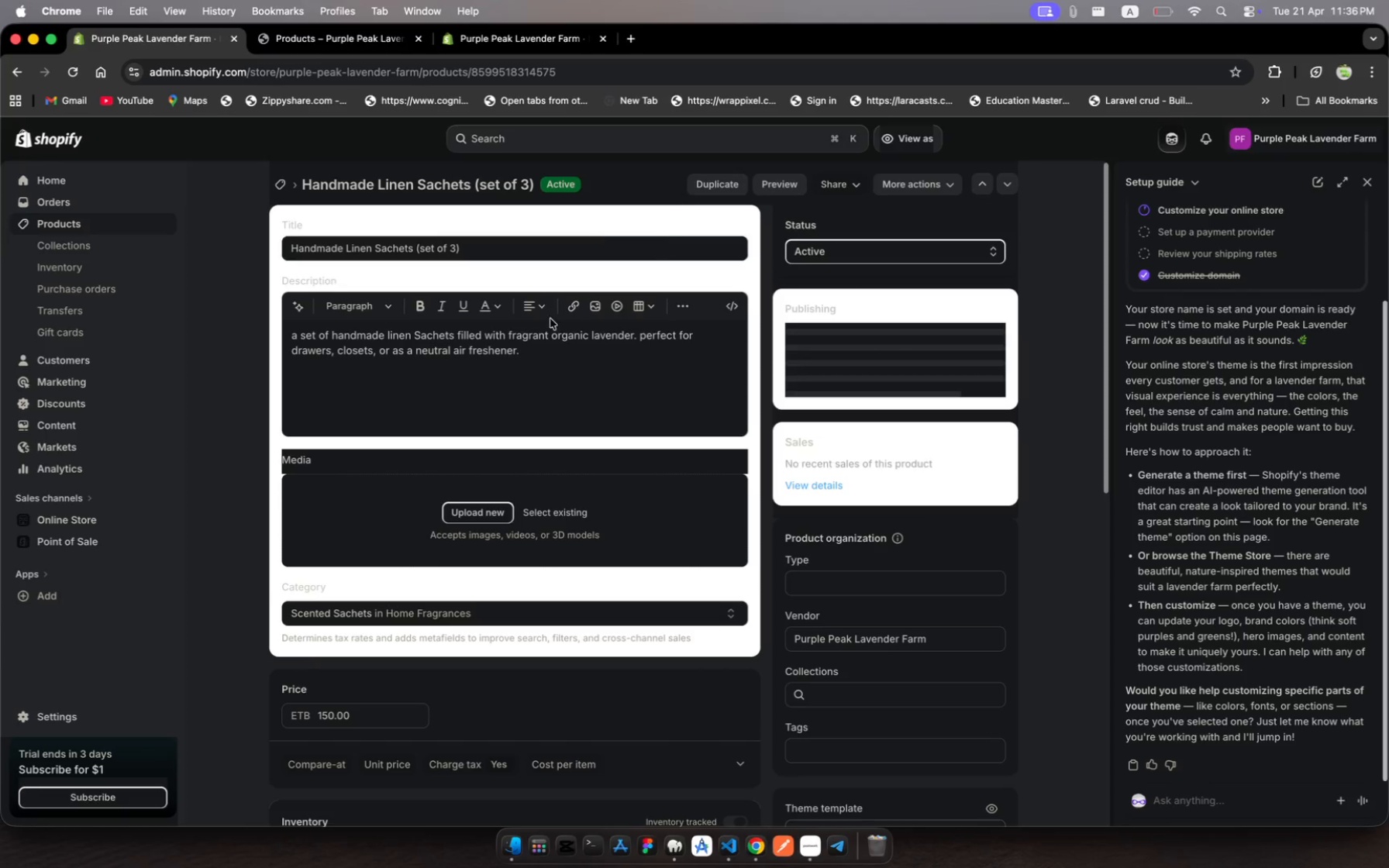 
scroll: coordinate [569, 533], scroll_direction: down, amount: 26.0
 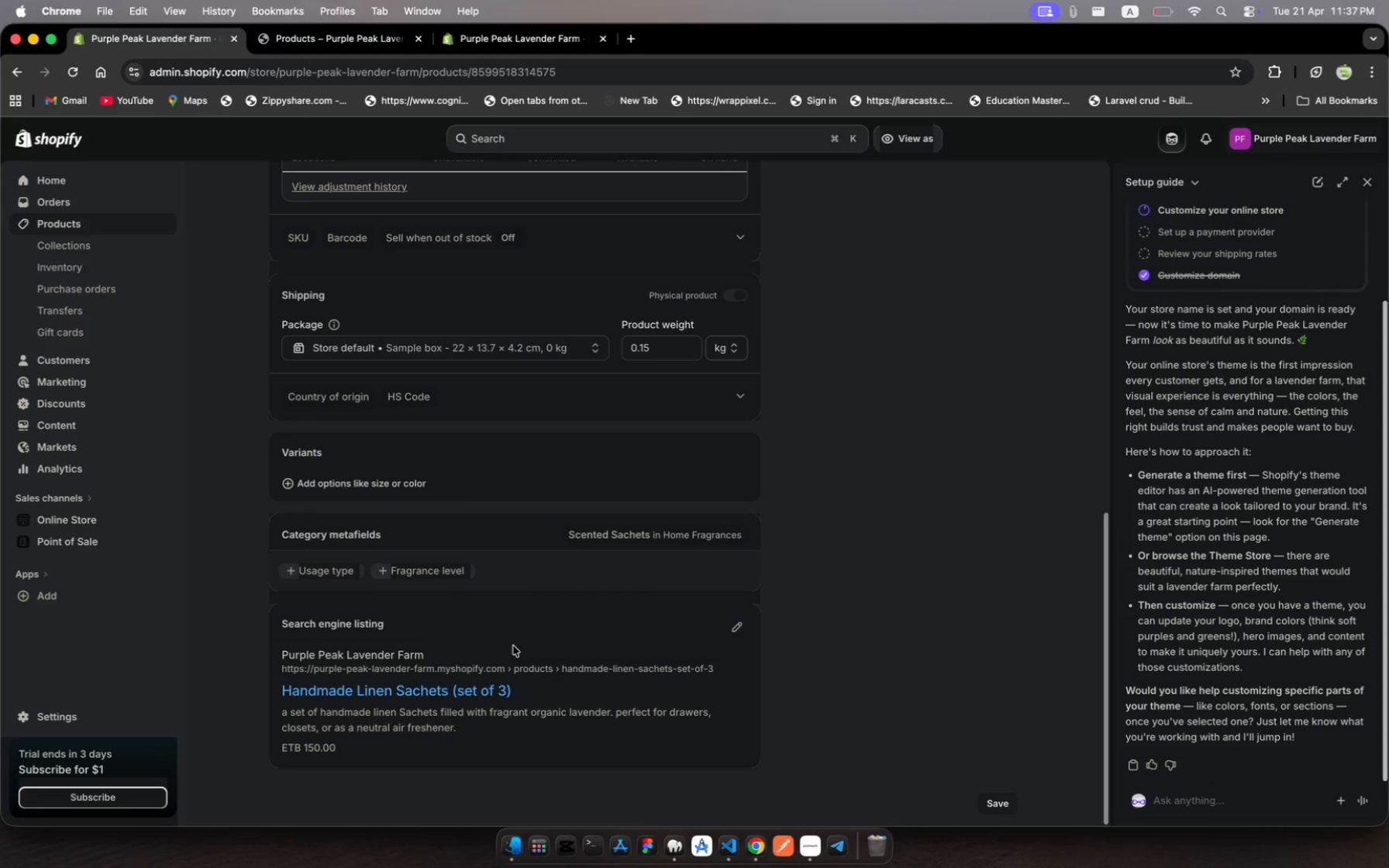 
wait(27.13)
 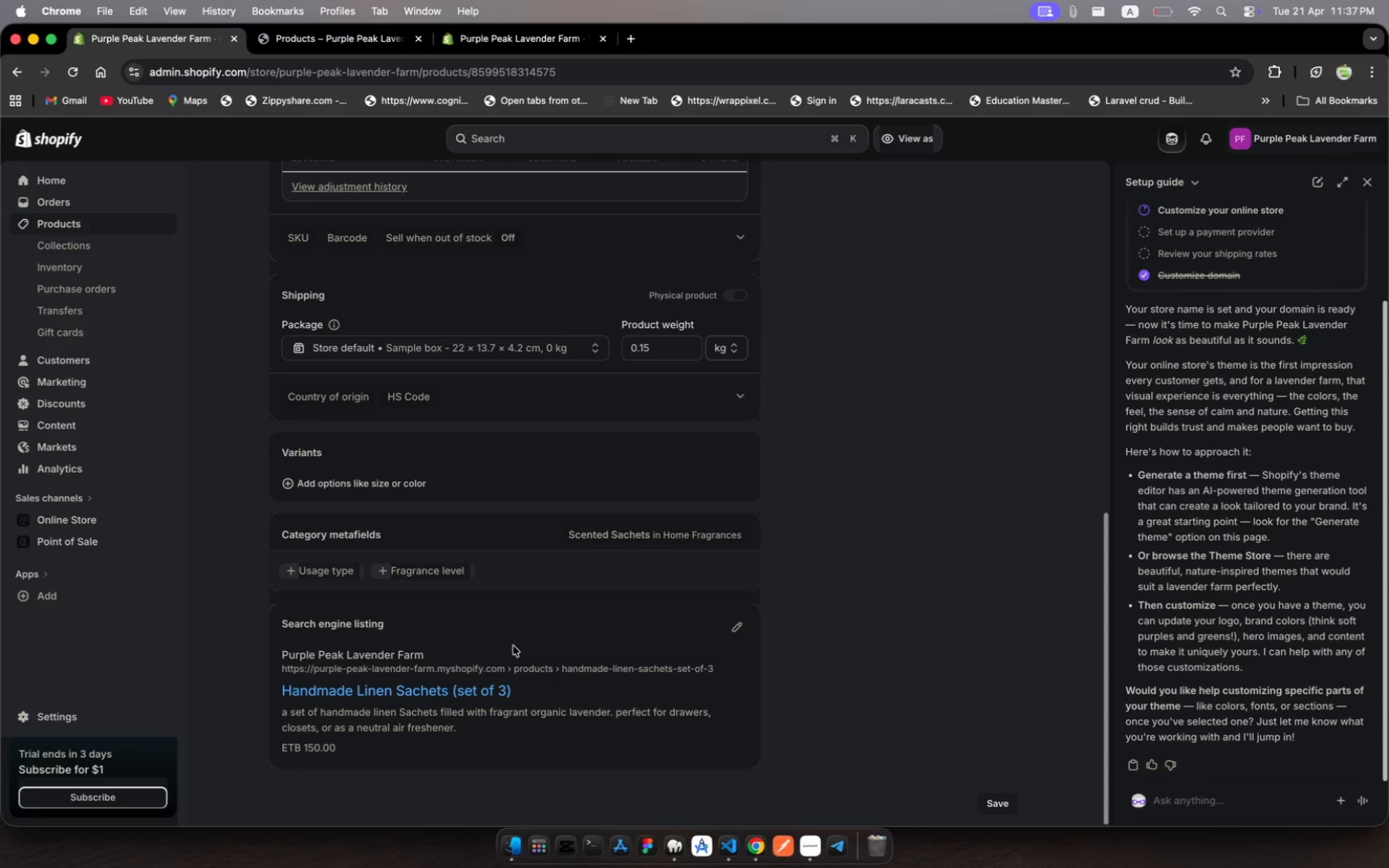 
scroll: coordinate [533, 681], scroll_direction: down, amount: 11.0
 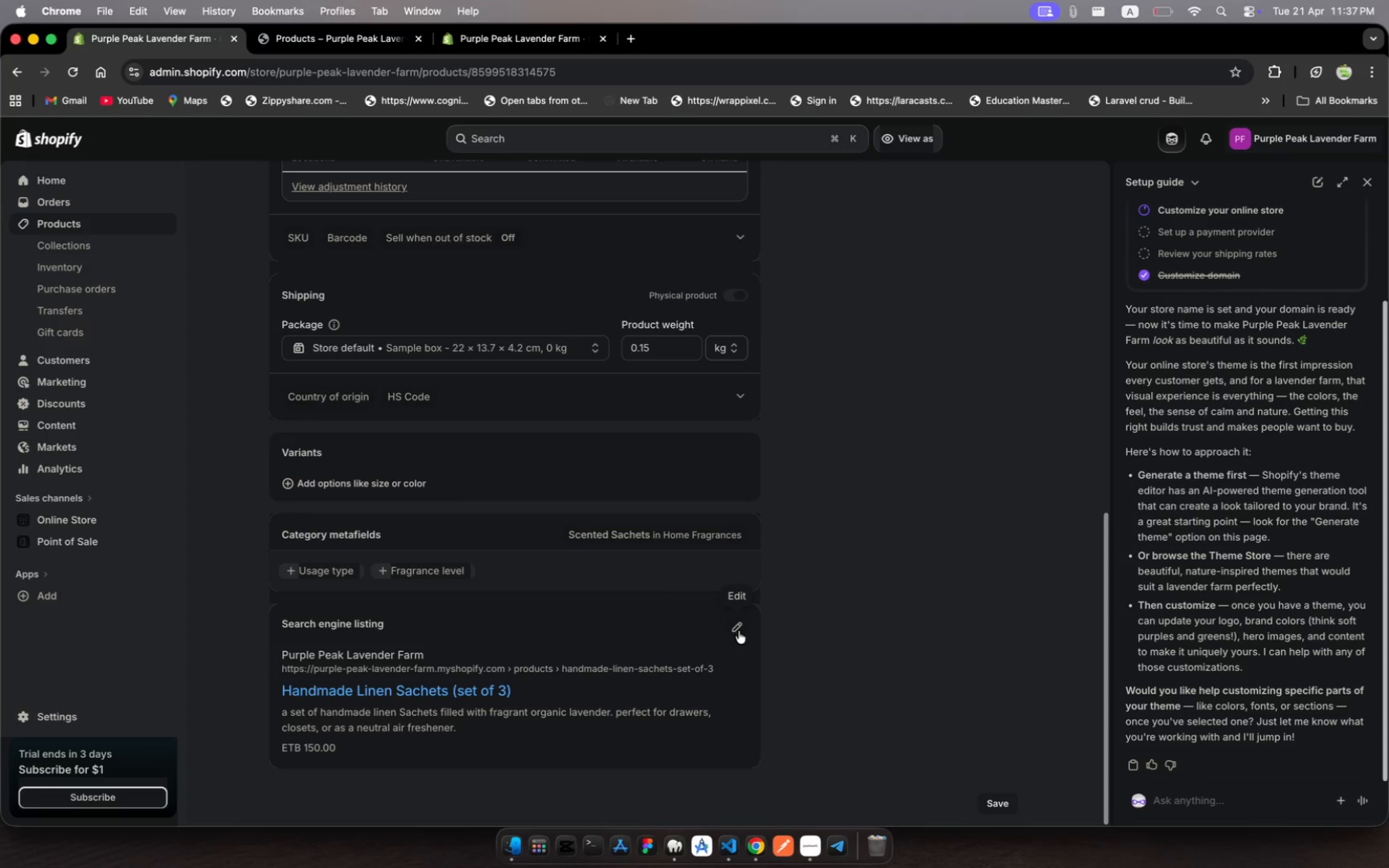 
left_click([739, 631])
 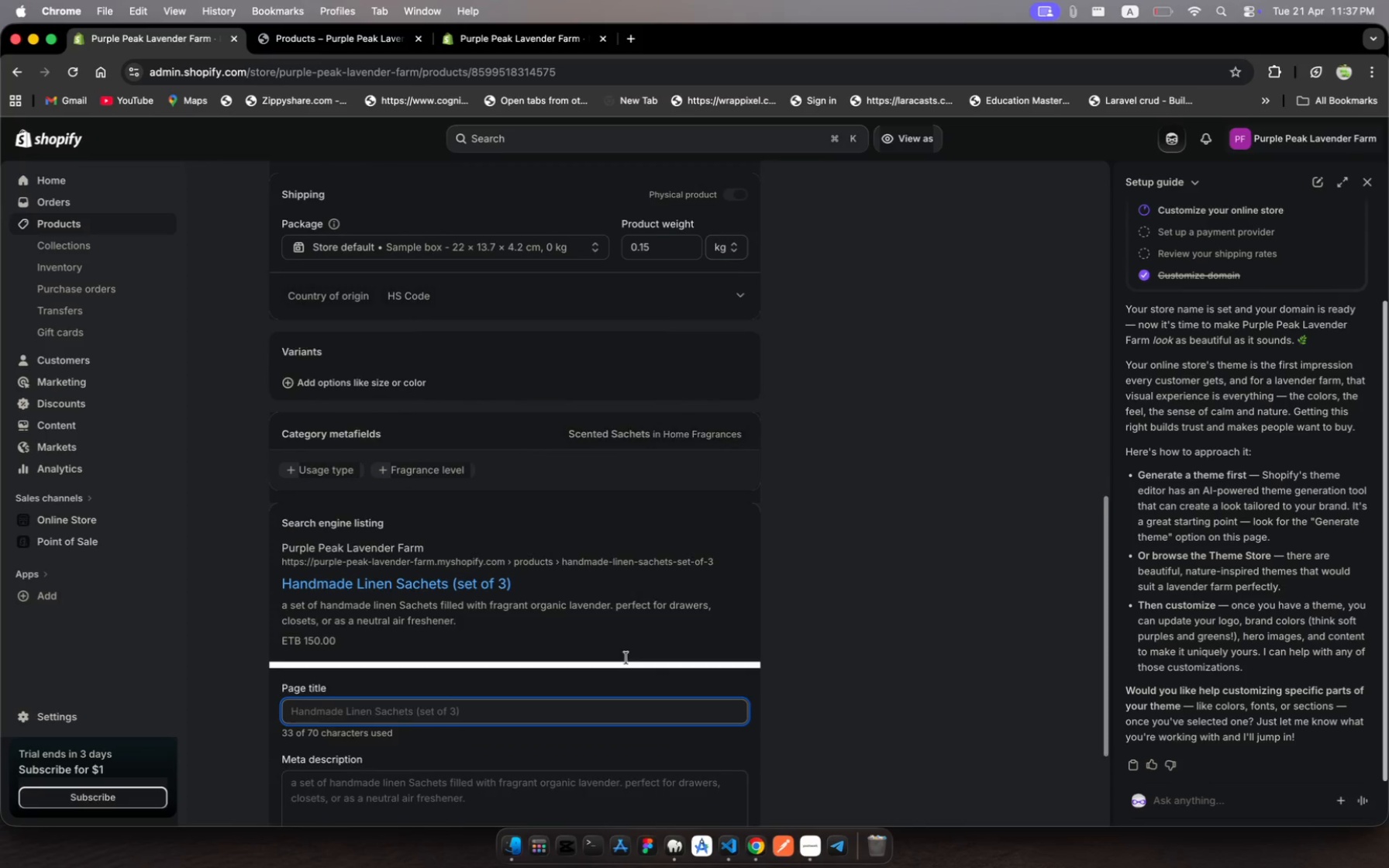 
scroll: coordinate [626, 657], scroll_direction: down, amount: 31.0
 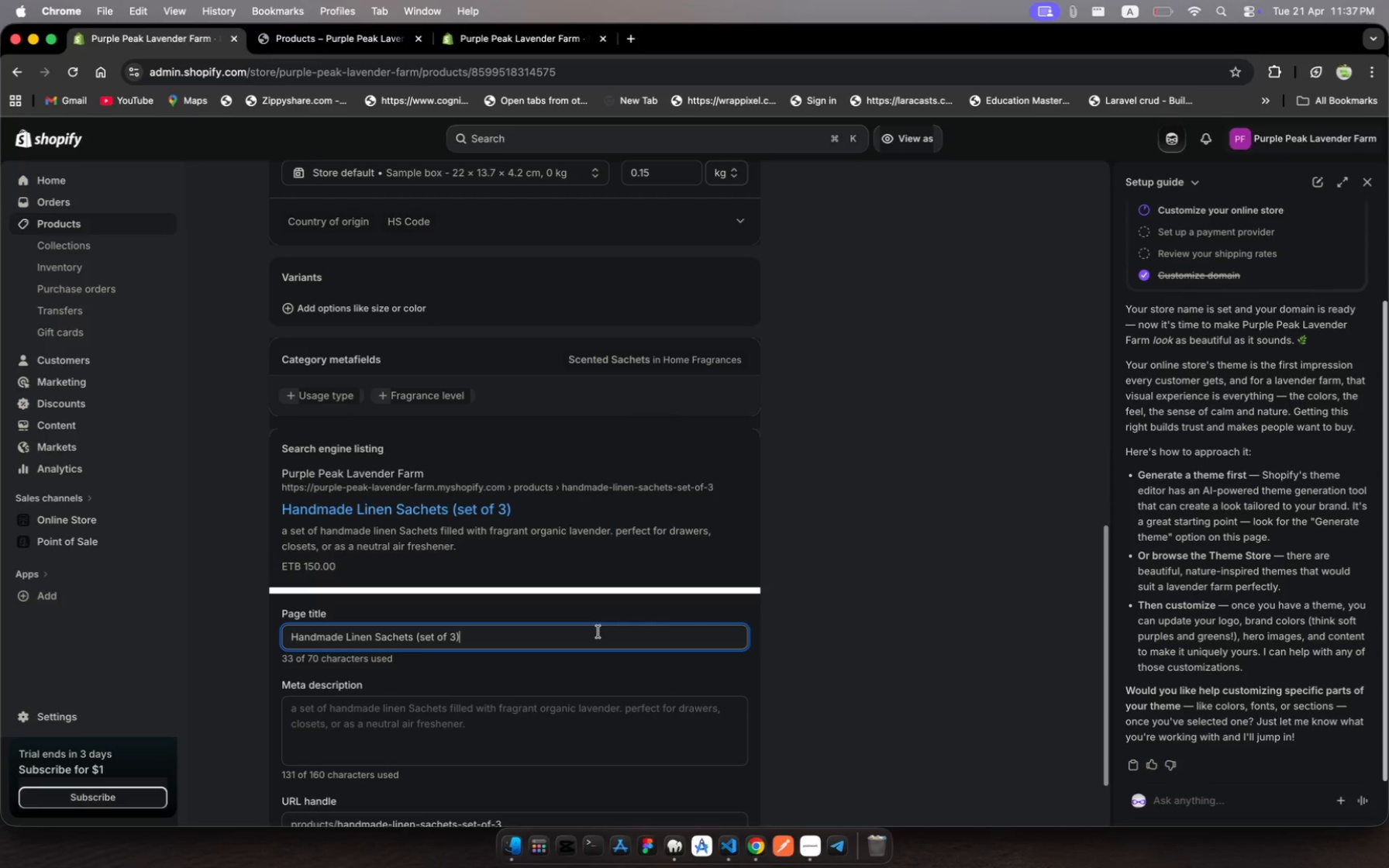 
left_click([598, 632])
 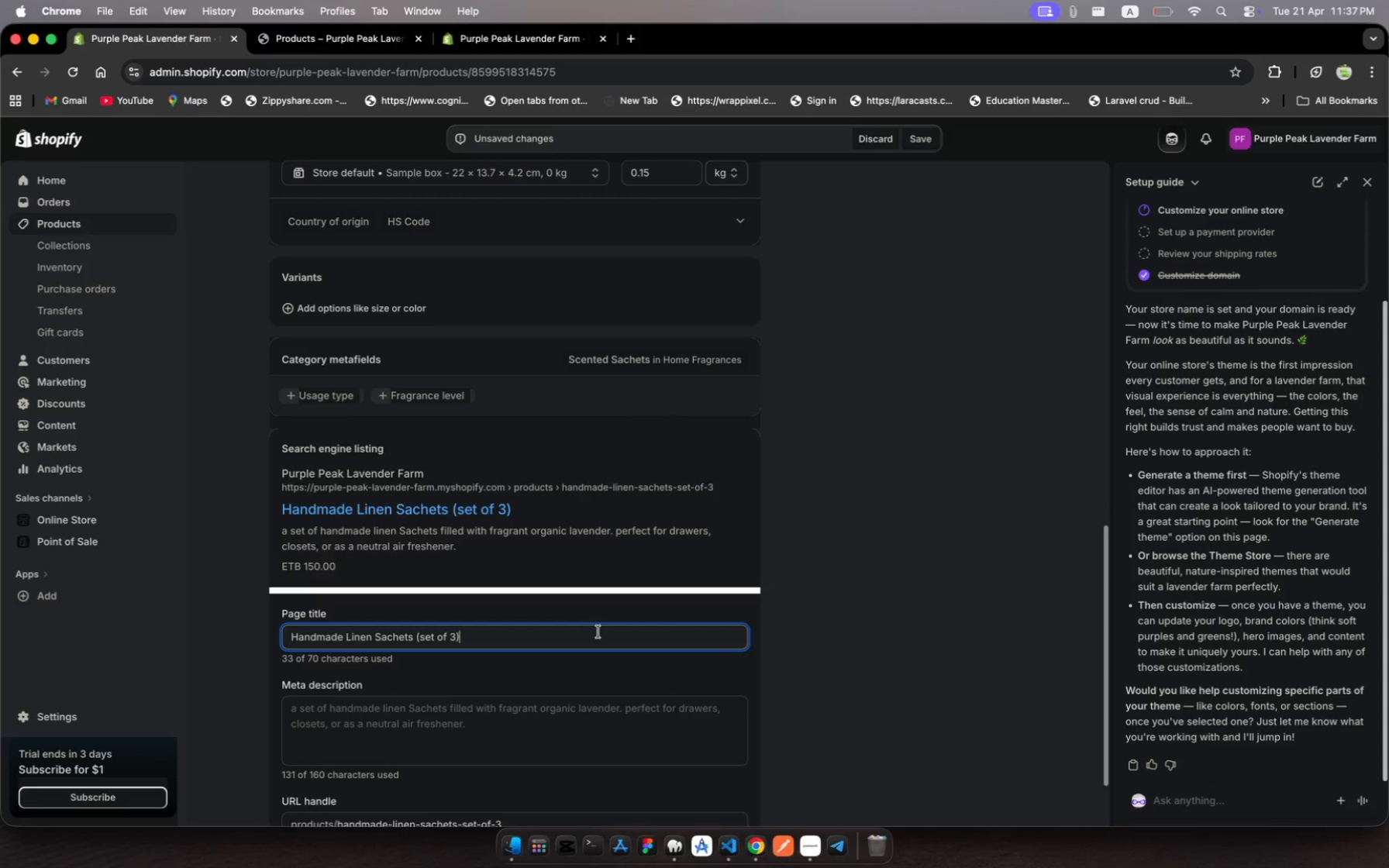 
wait(6.22)
 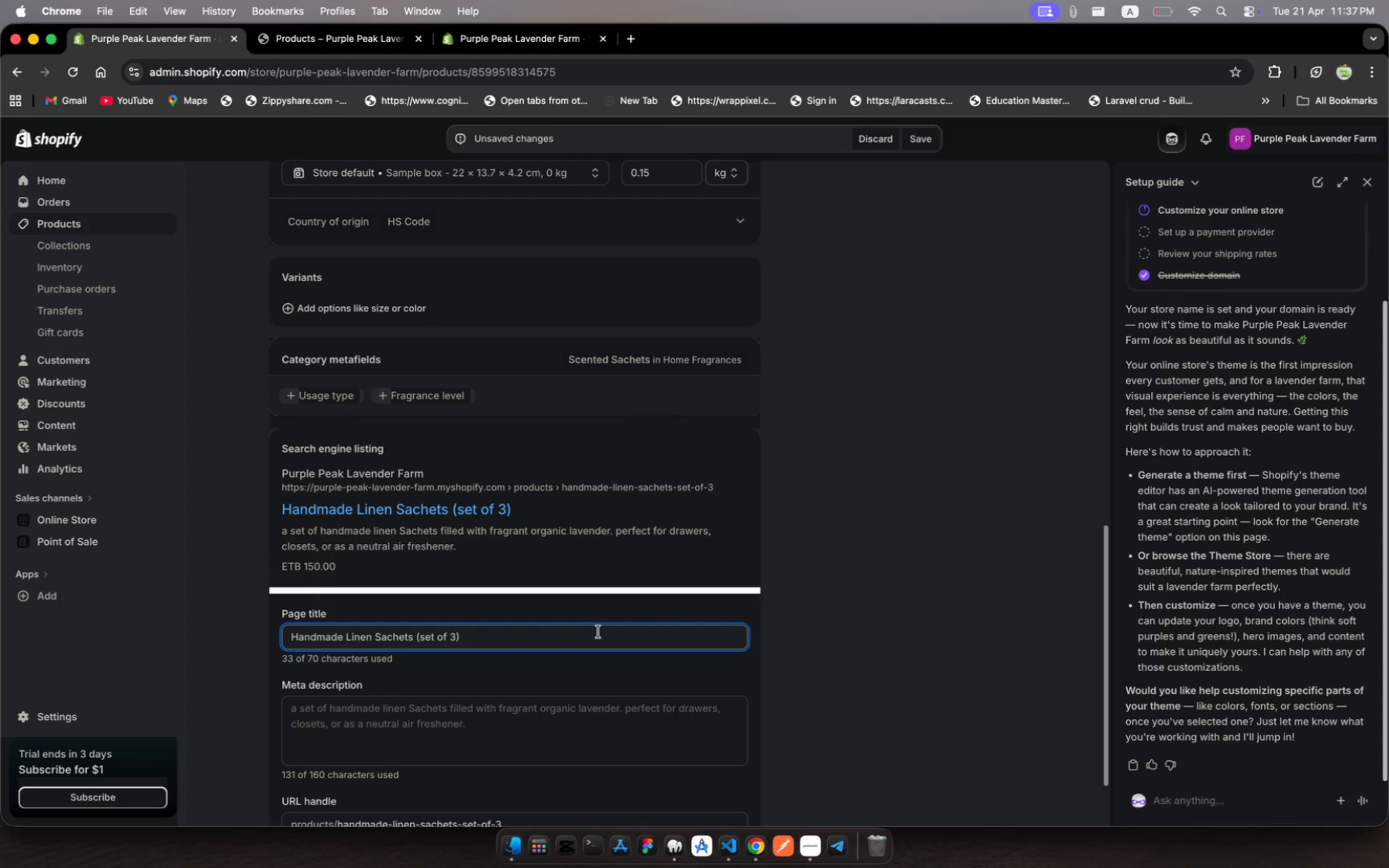 
left_click_drag(start_coordinate=[598, 632], to_coordinate=[377, 617])
 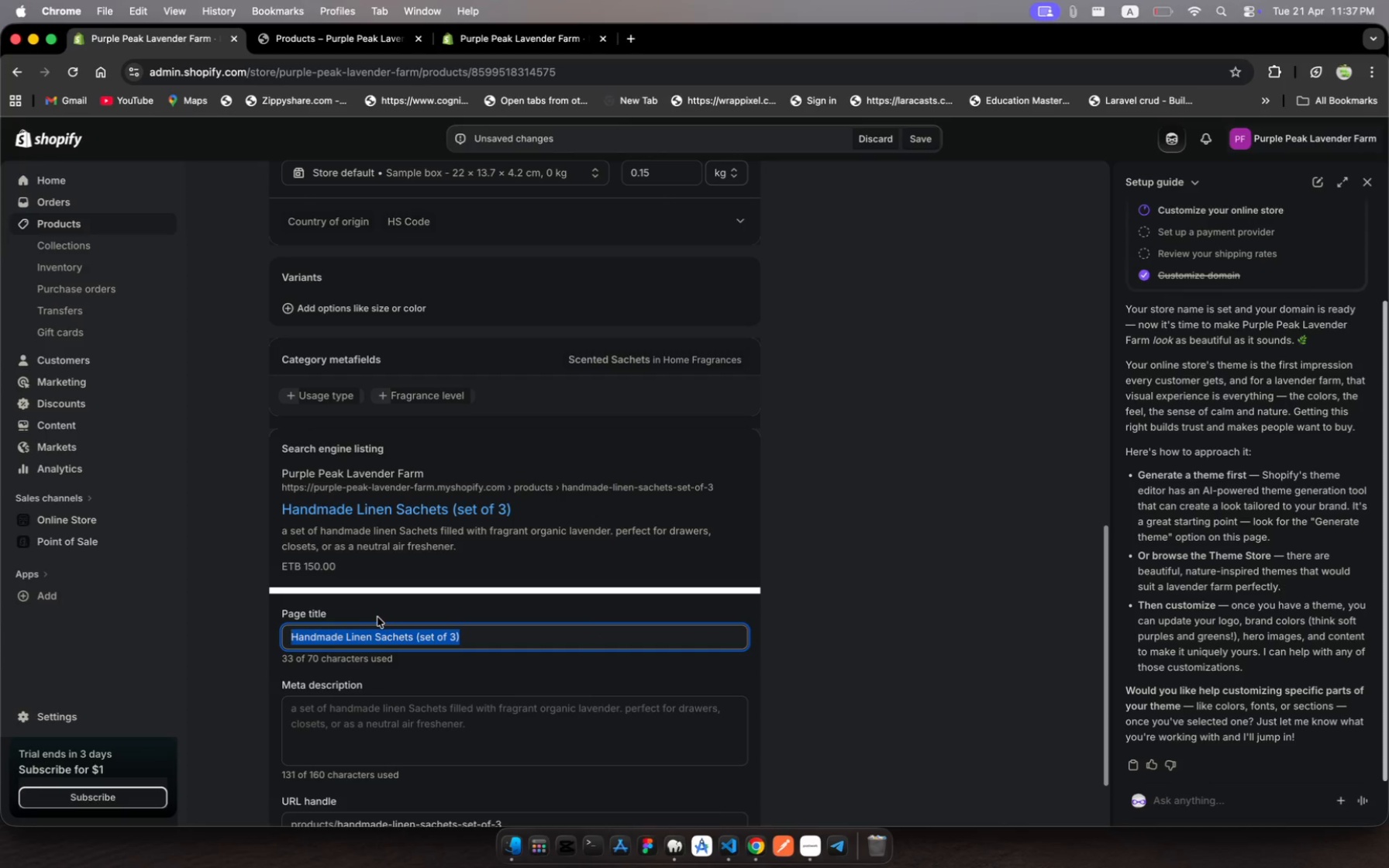 
type(Organic )
 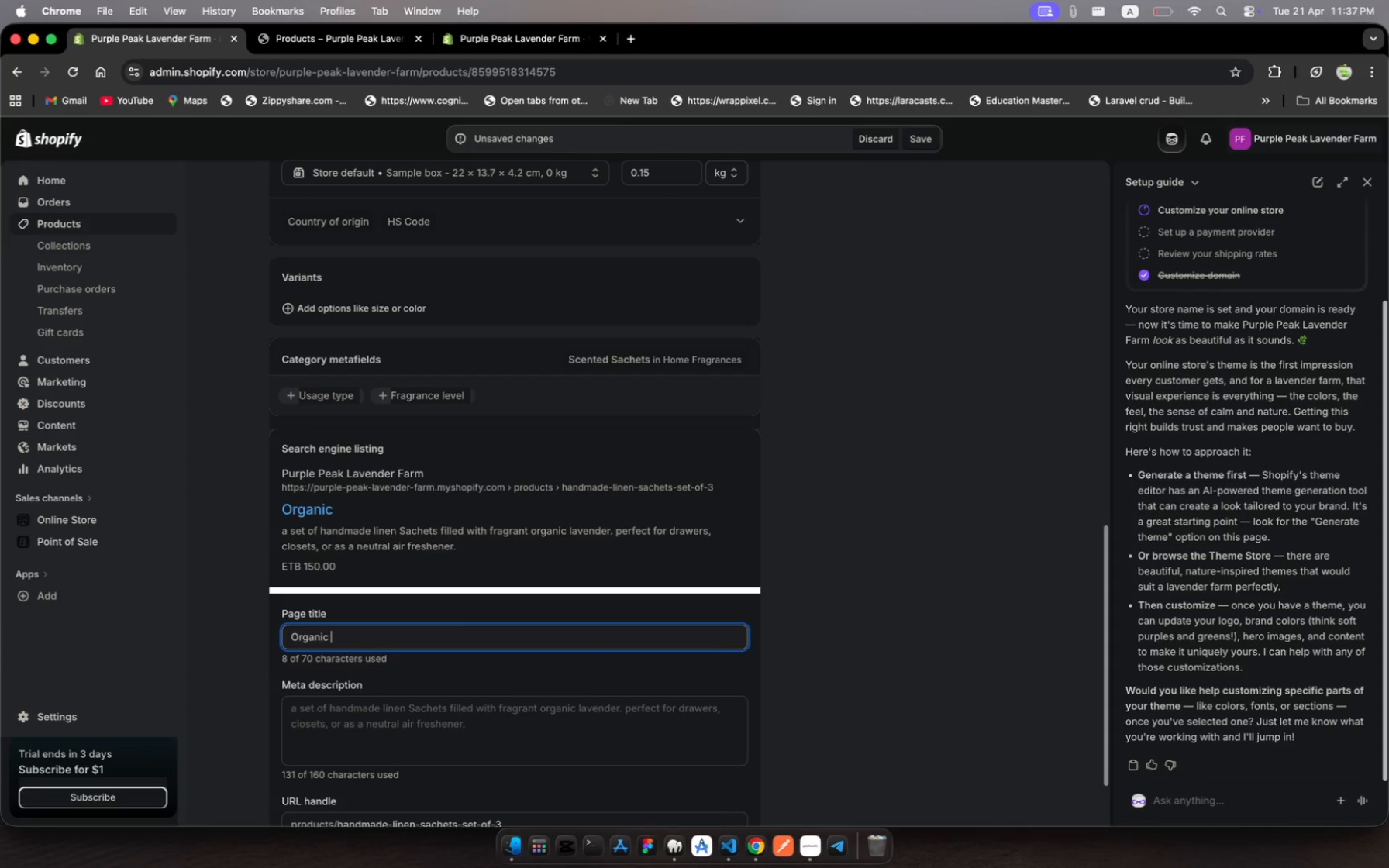 
type(Lavendar Essential )
 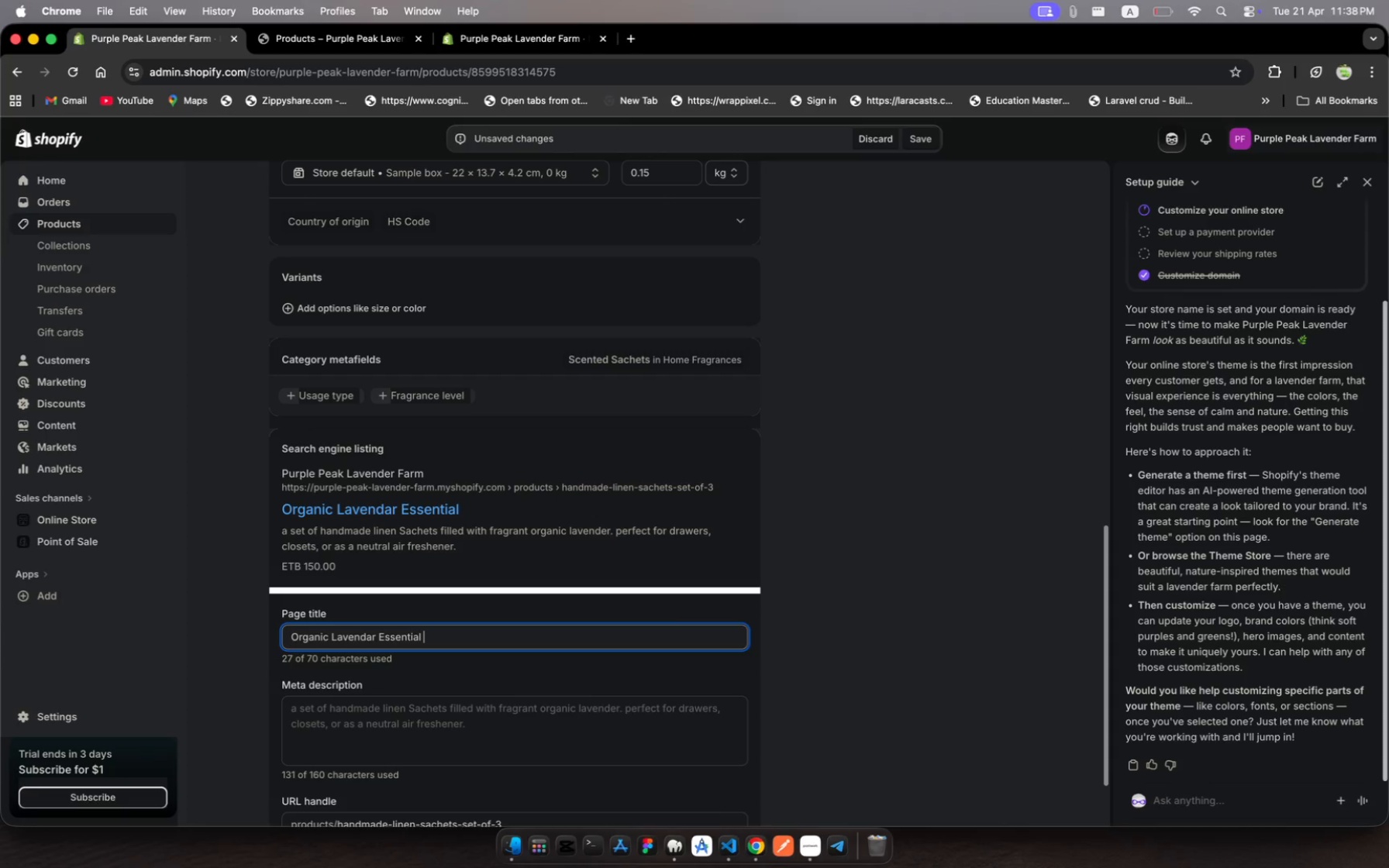 
wait(7.43)
 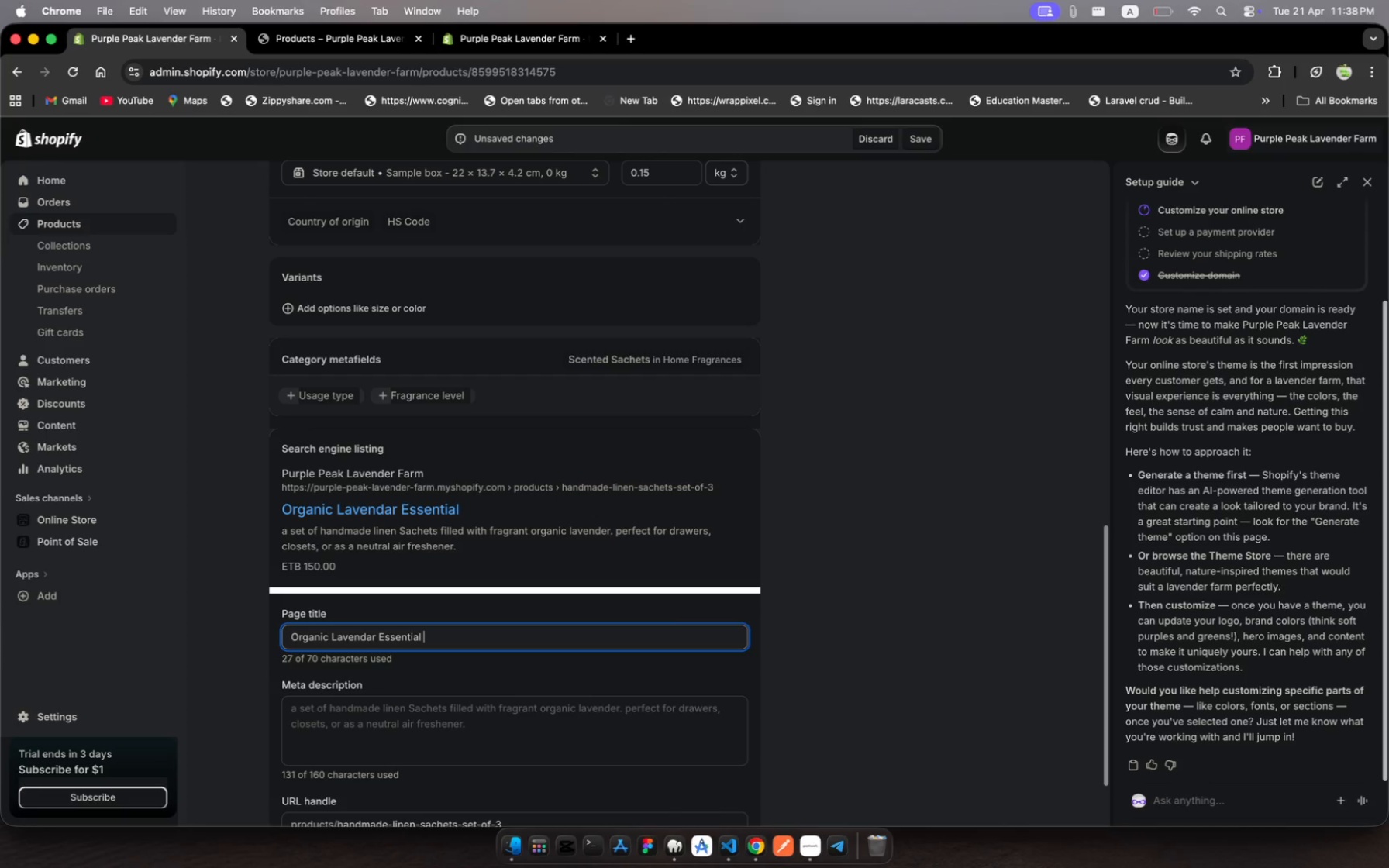 
type(Oil)
 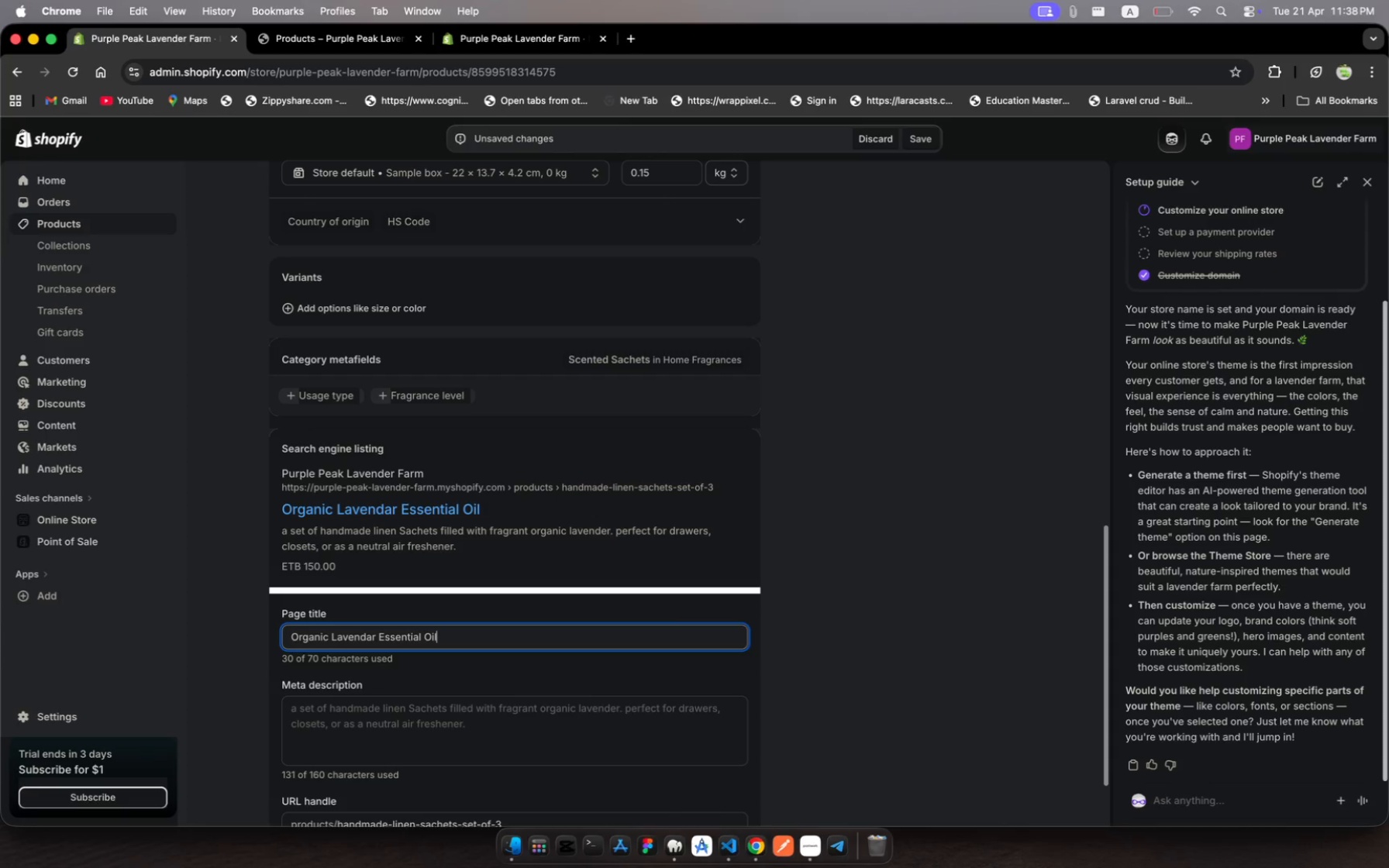 
type( | Small-Batch)
 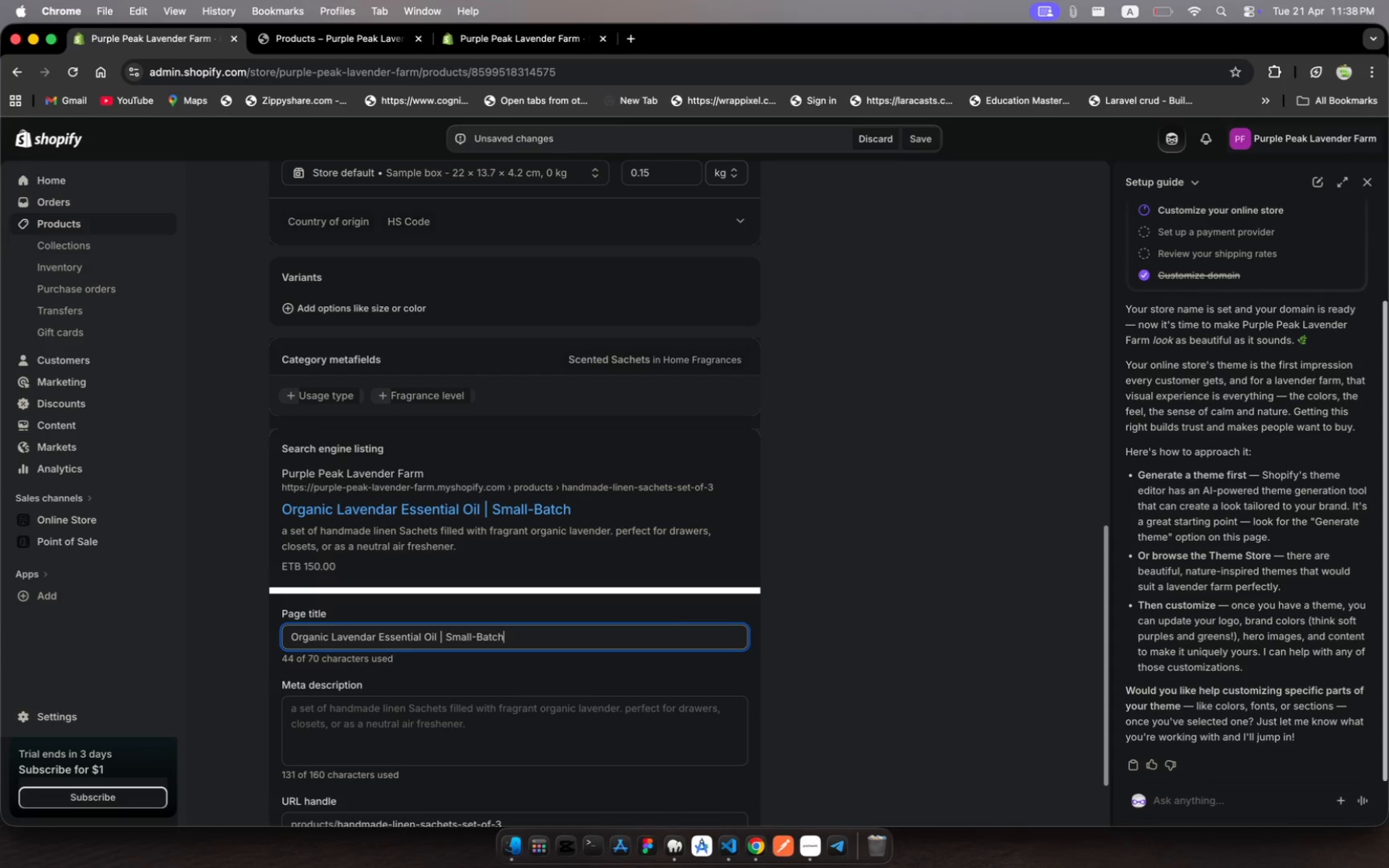 
type( Natural Oil)
 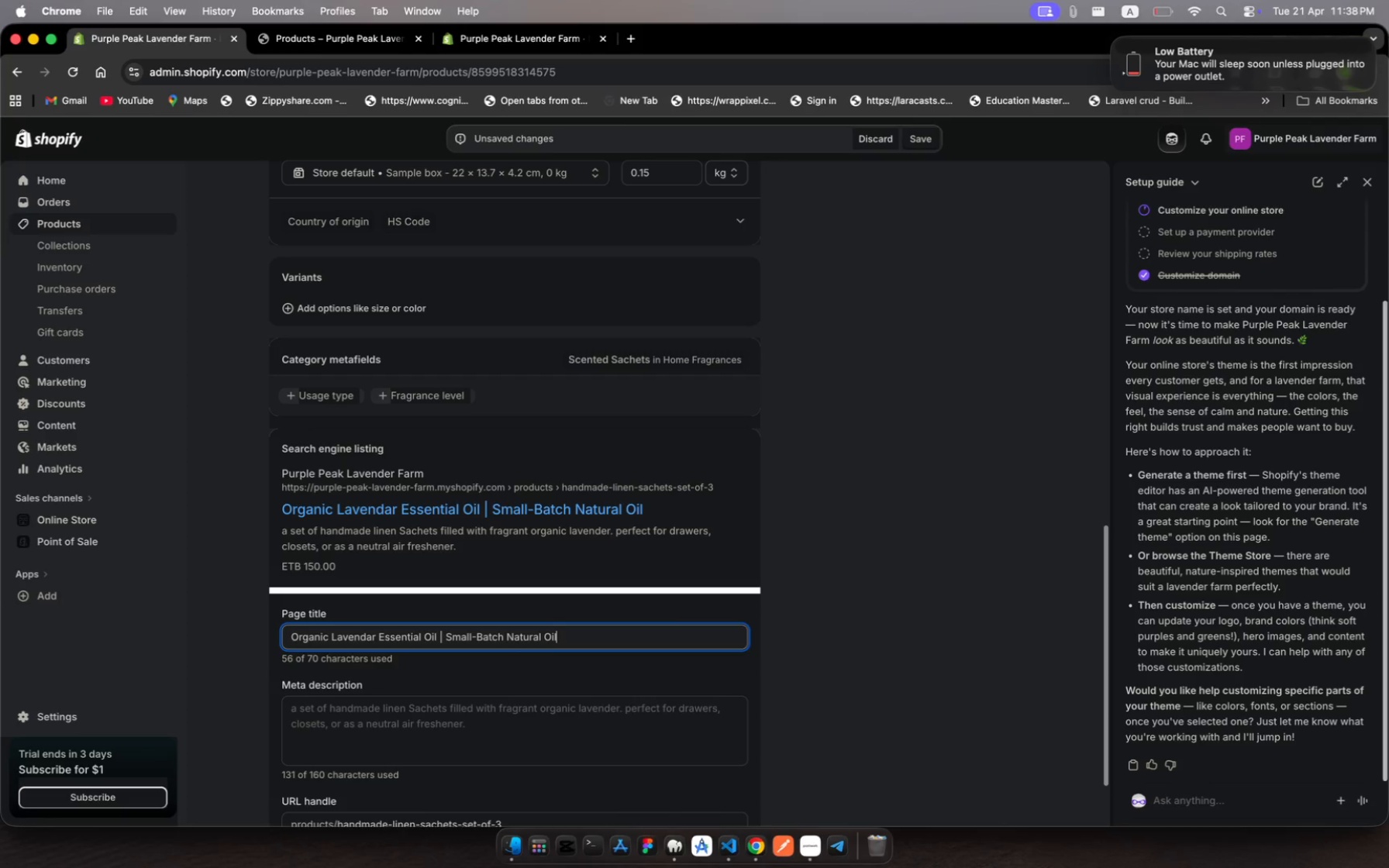 
left_click([387, 727])
 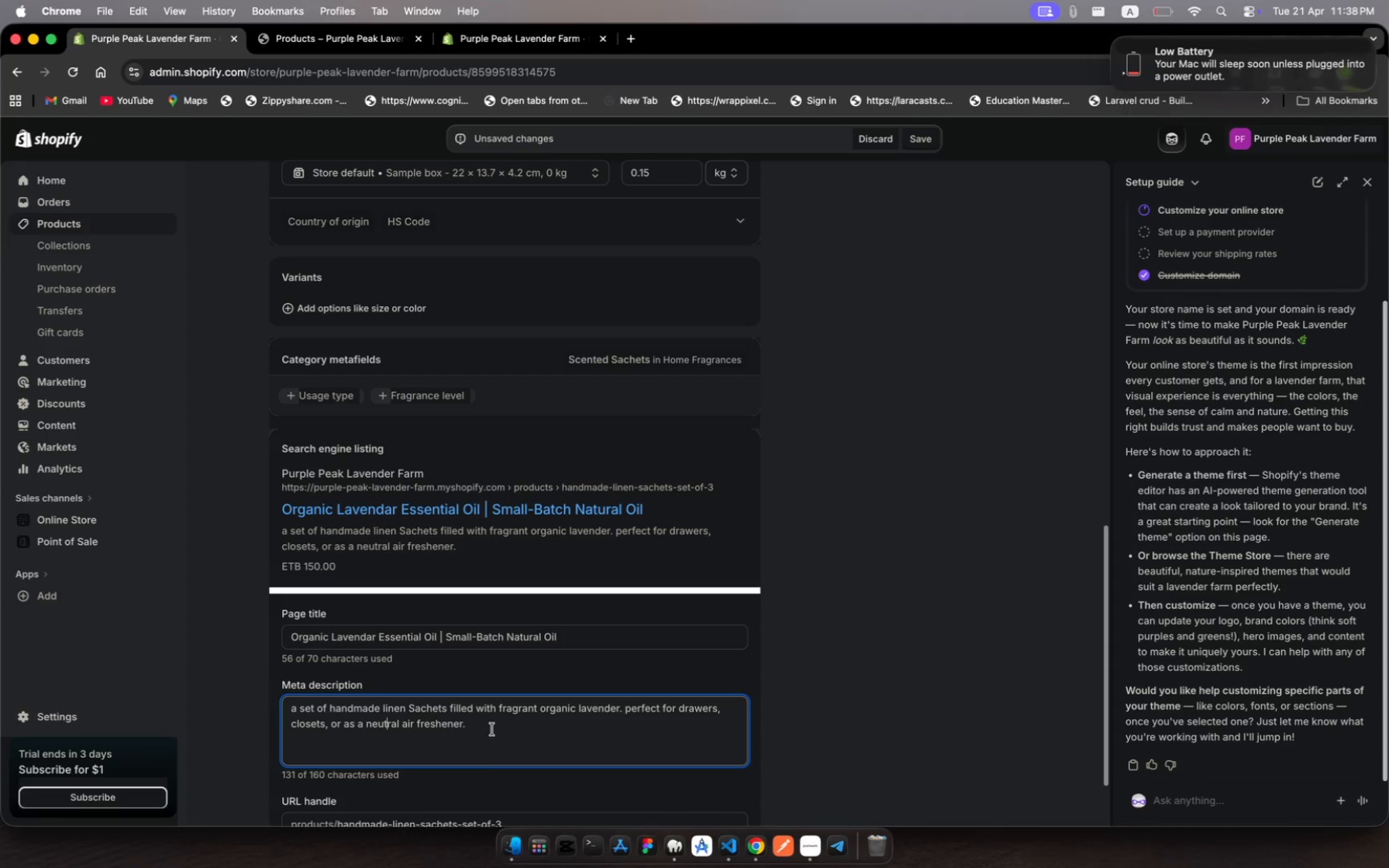 
left_click([488, 719])
 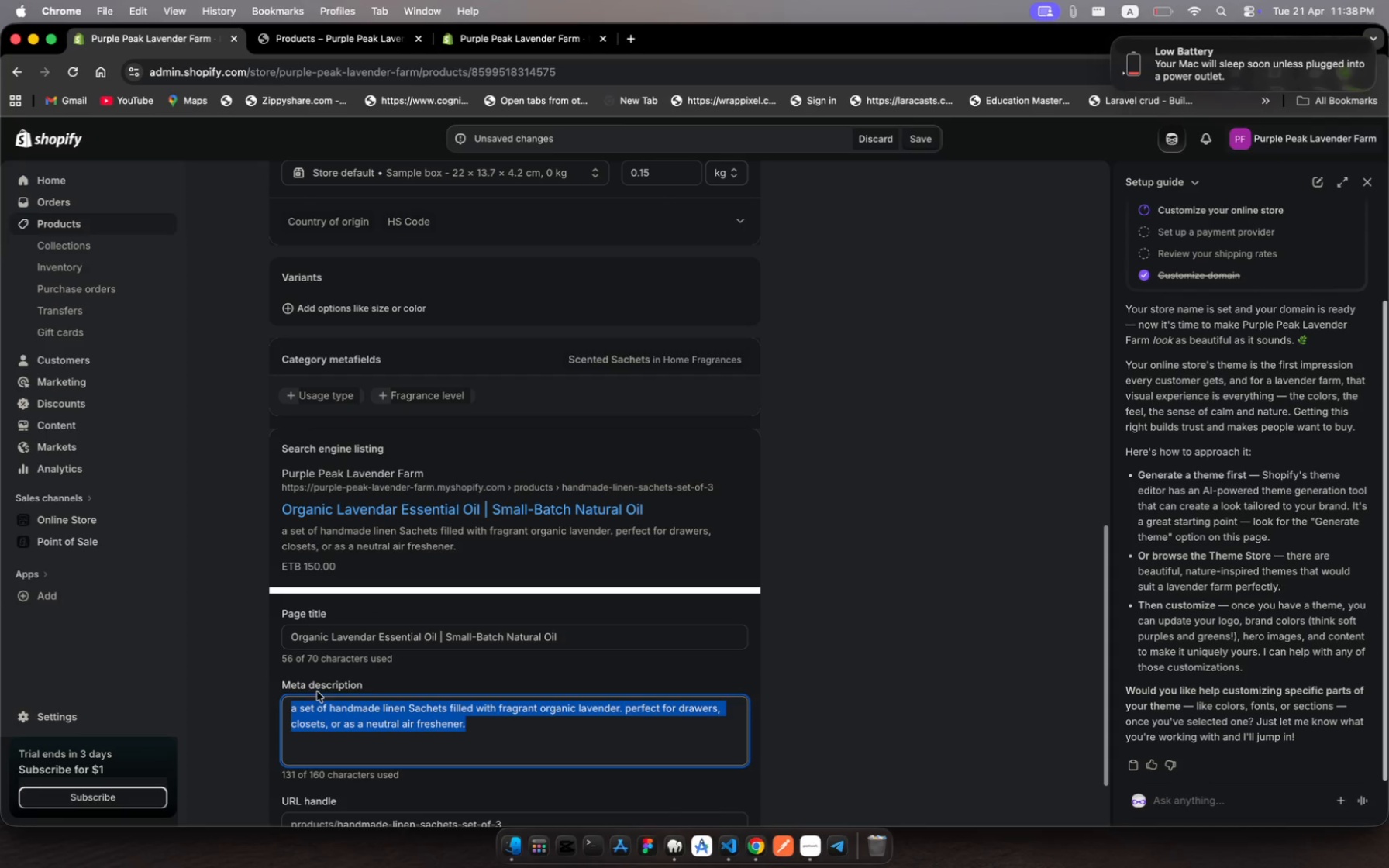 
left_click_drag(start_coordinate=[488, 719], to_coordinate=[299, 698])
 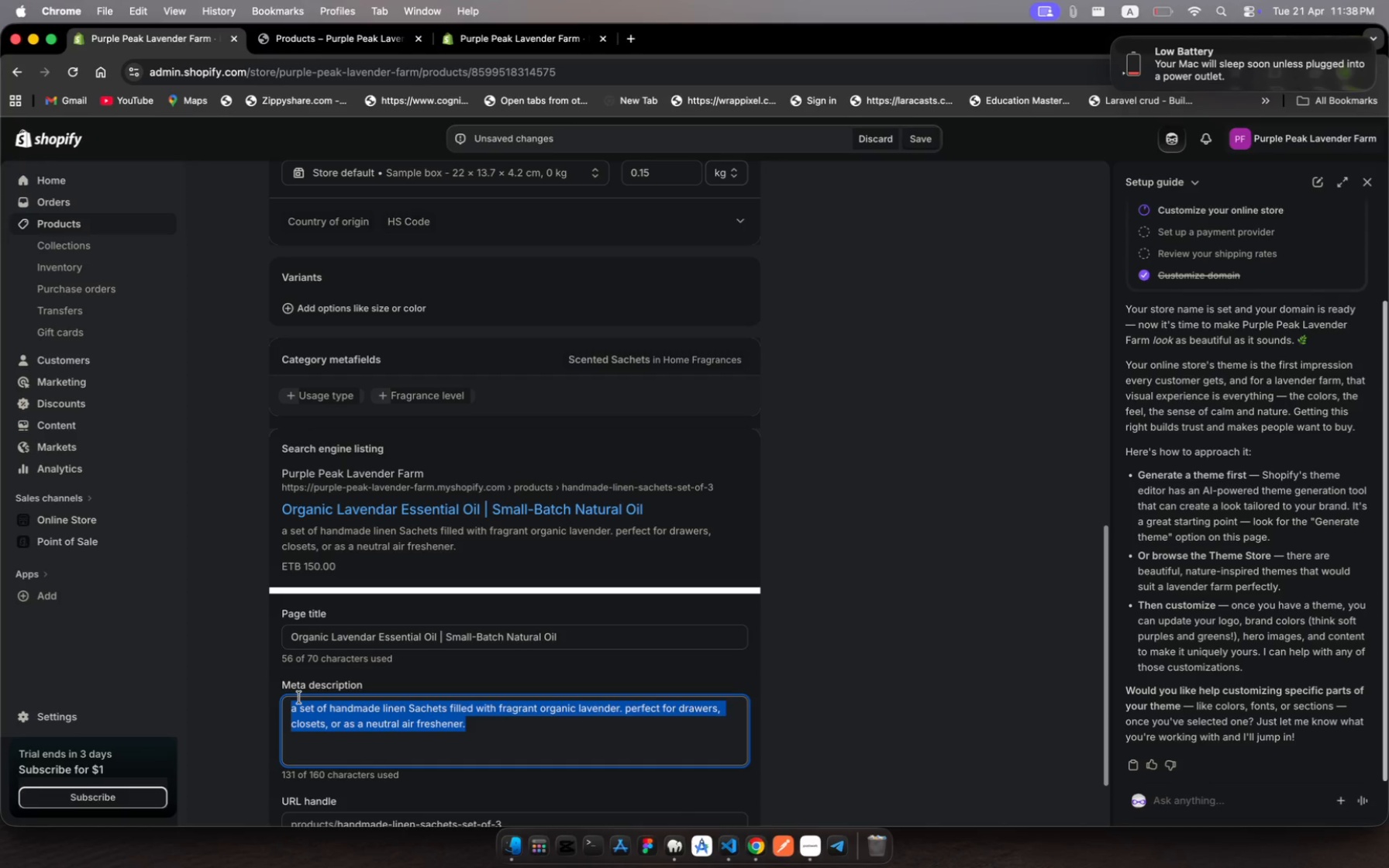 
type(Shop organic lavender essential oil made in small batches)
 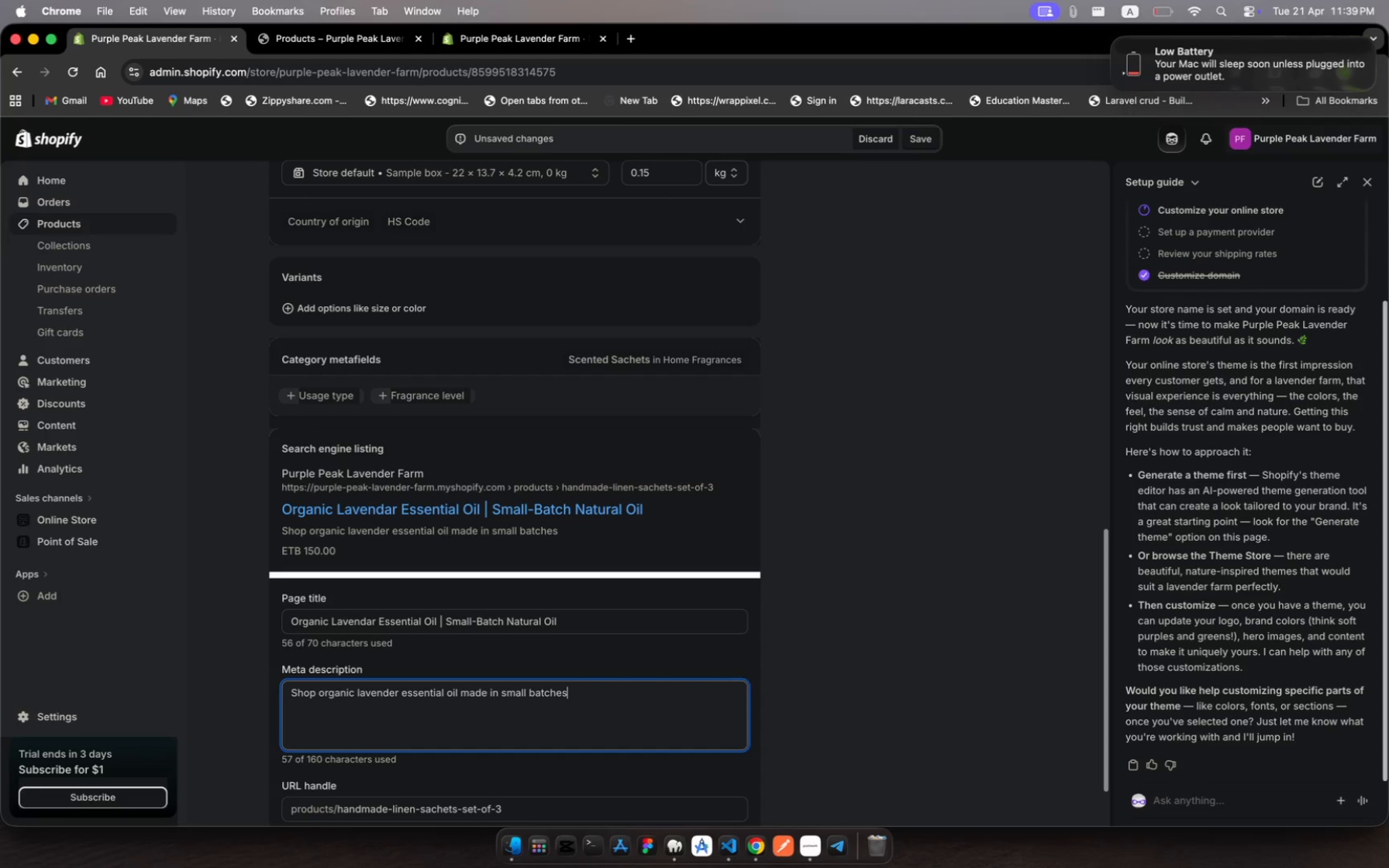 
type(. perfect for relaxatiion)
 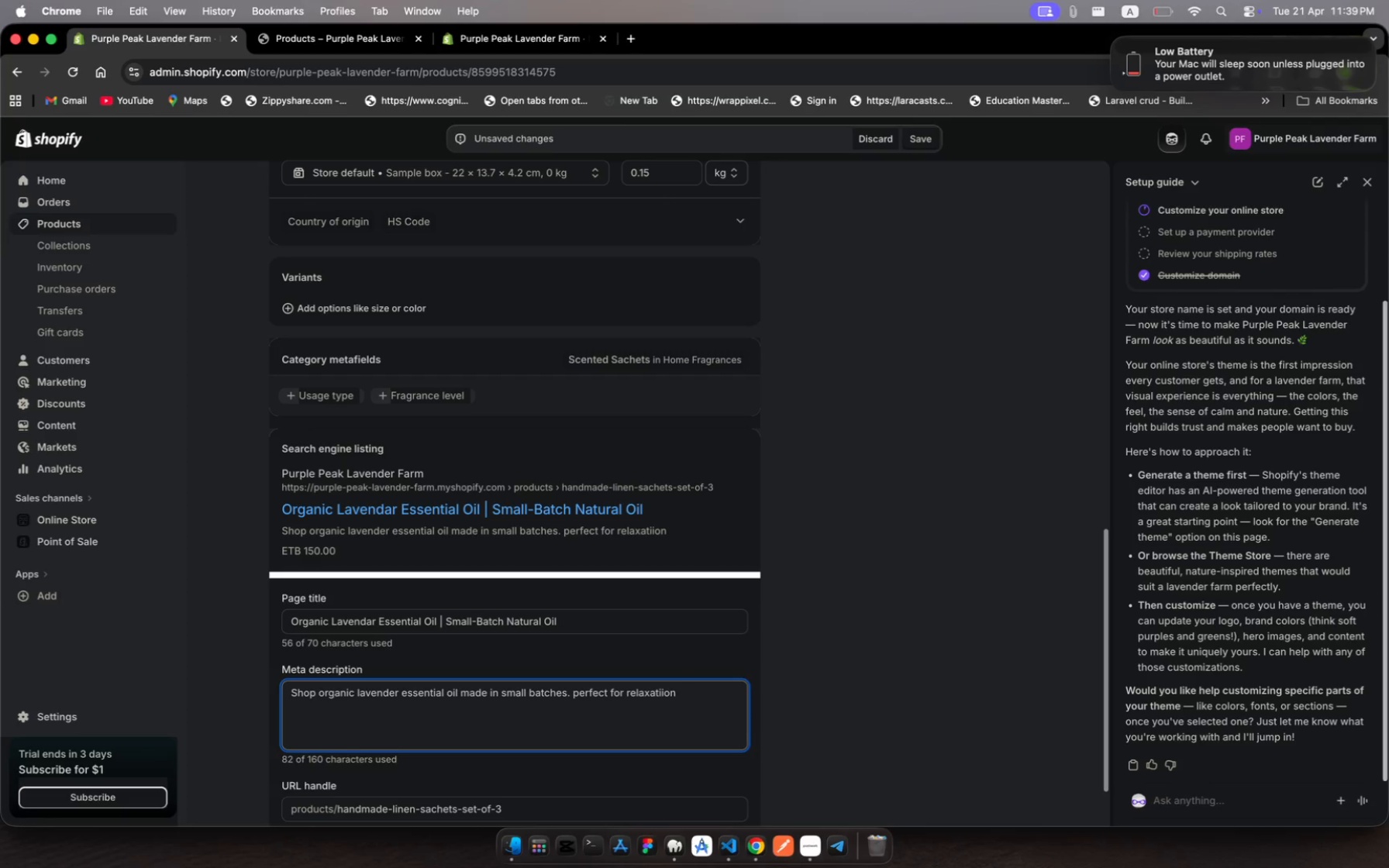 
wait(8.52)
 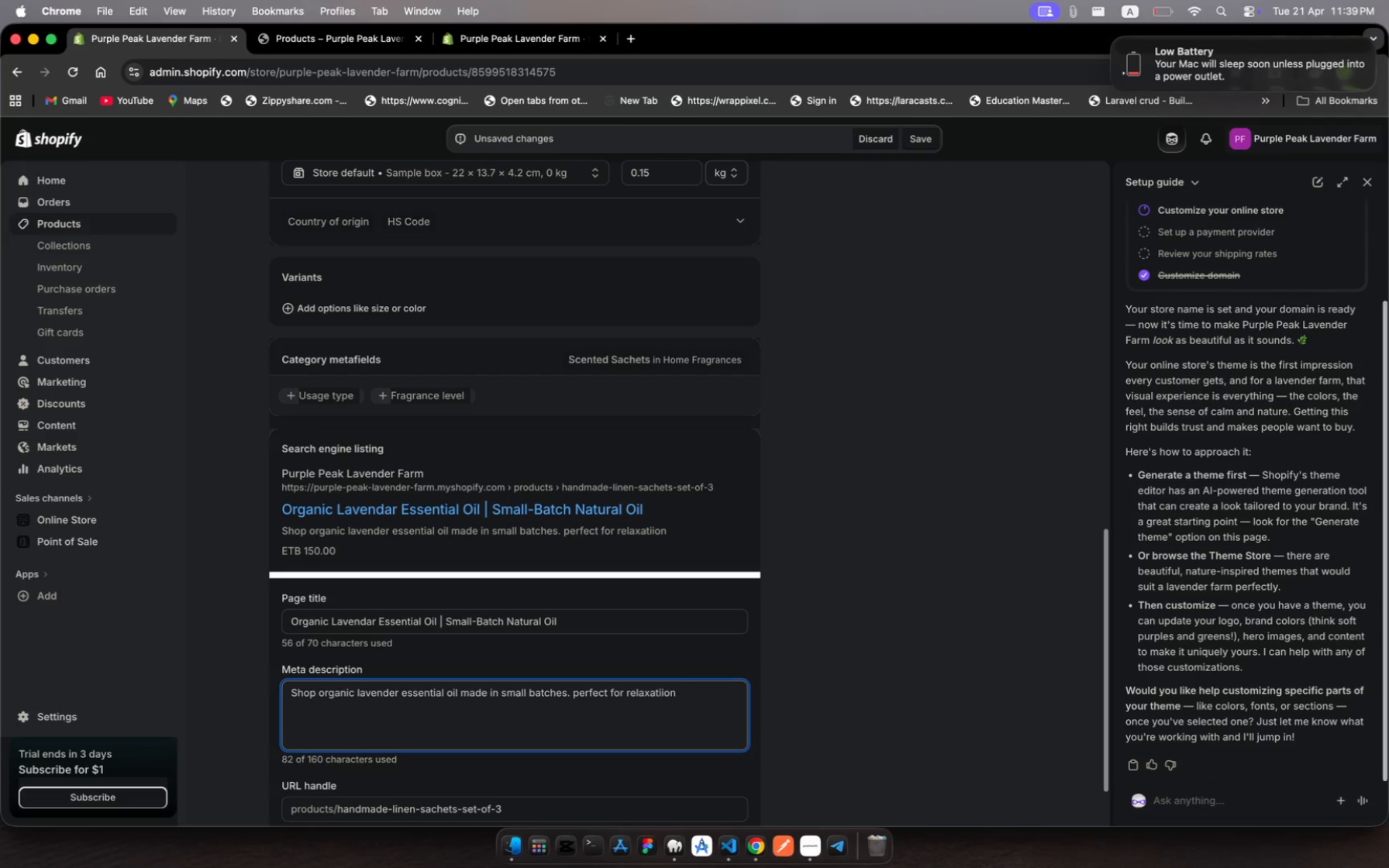 
key(ArrowLeft)
 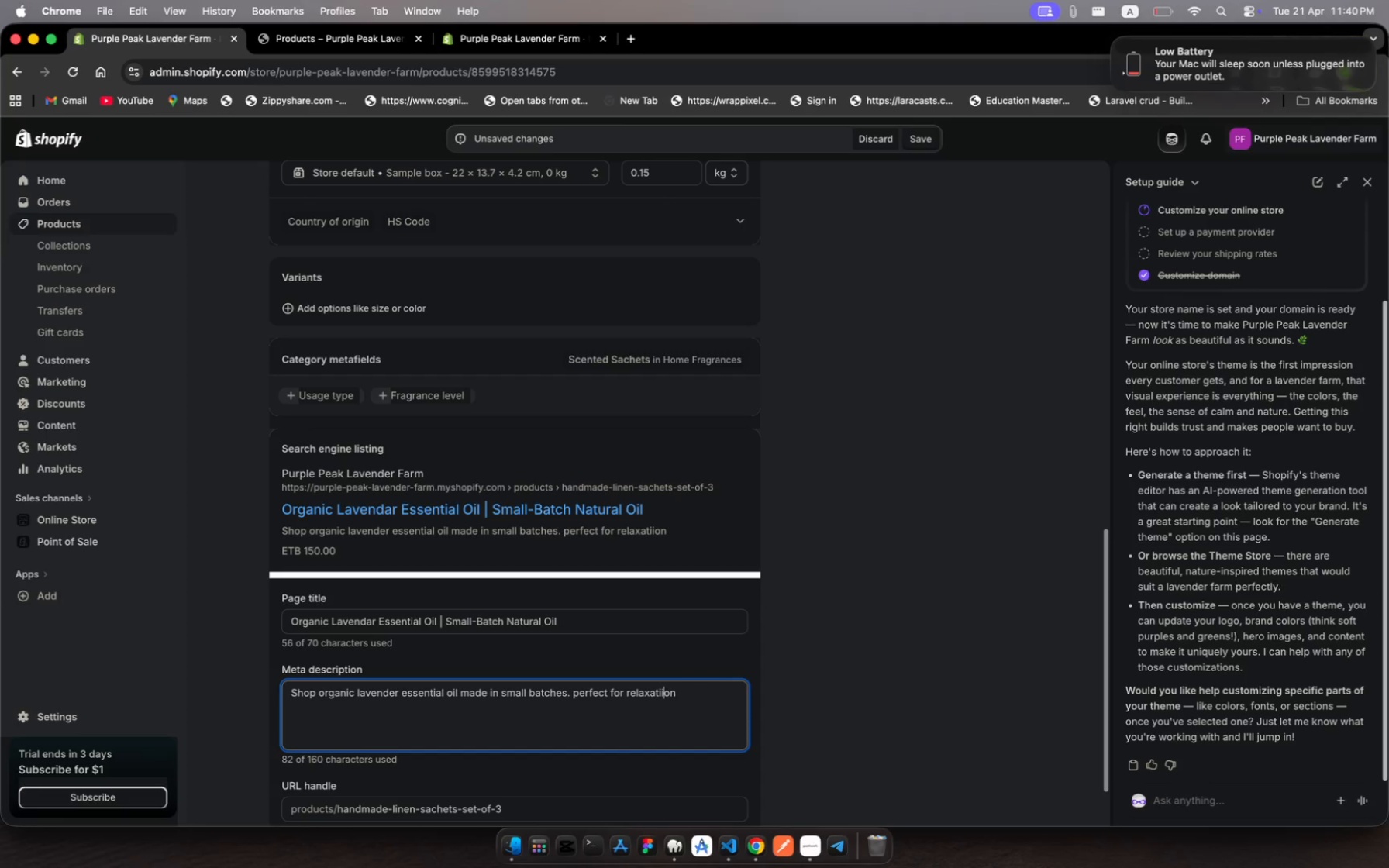 
key(ArrowLeft)
 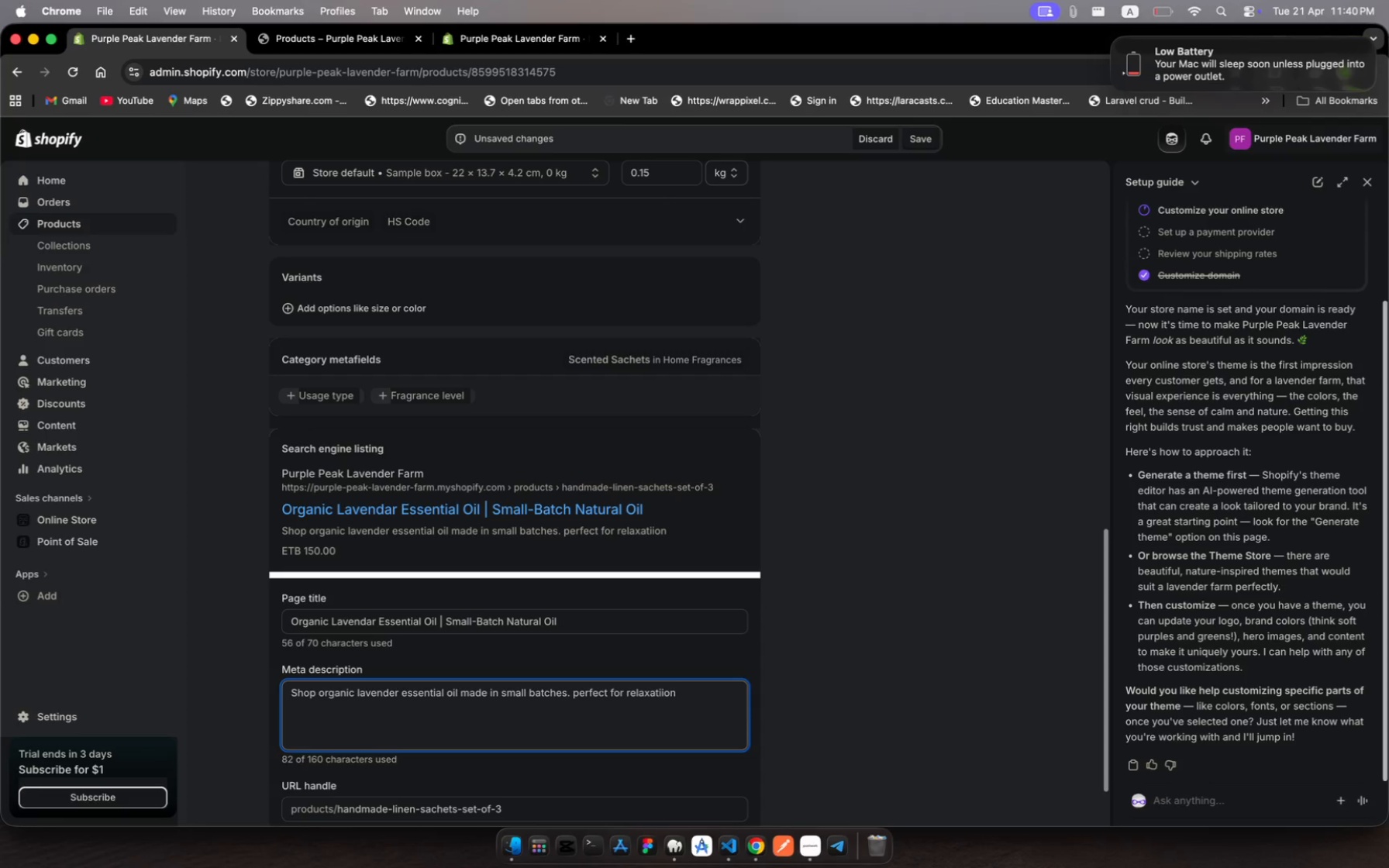 
key(Backspace)
 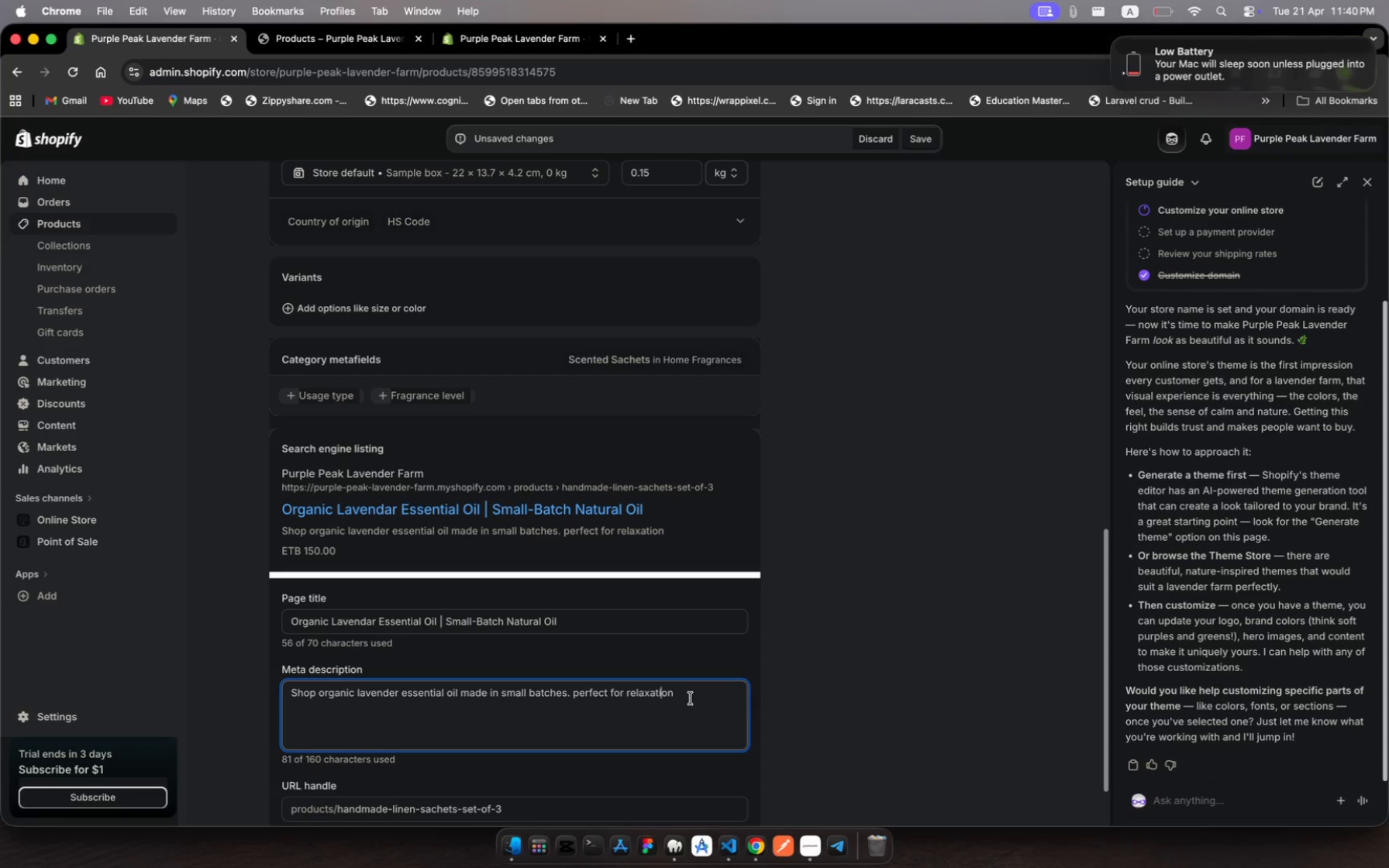 
left_click([691, 698])
 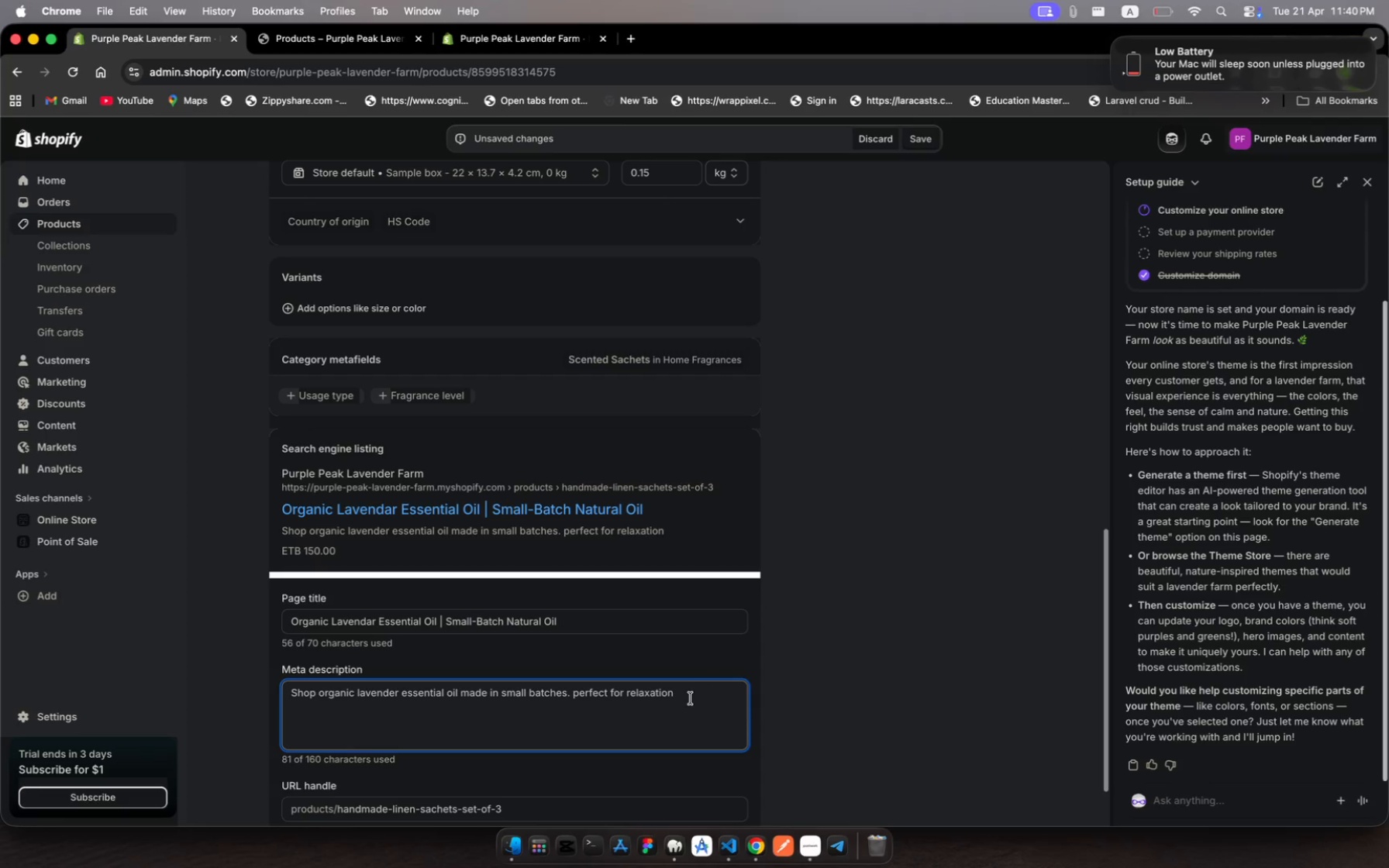 
wait(7.05)
 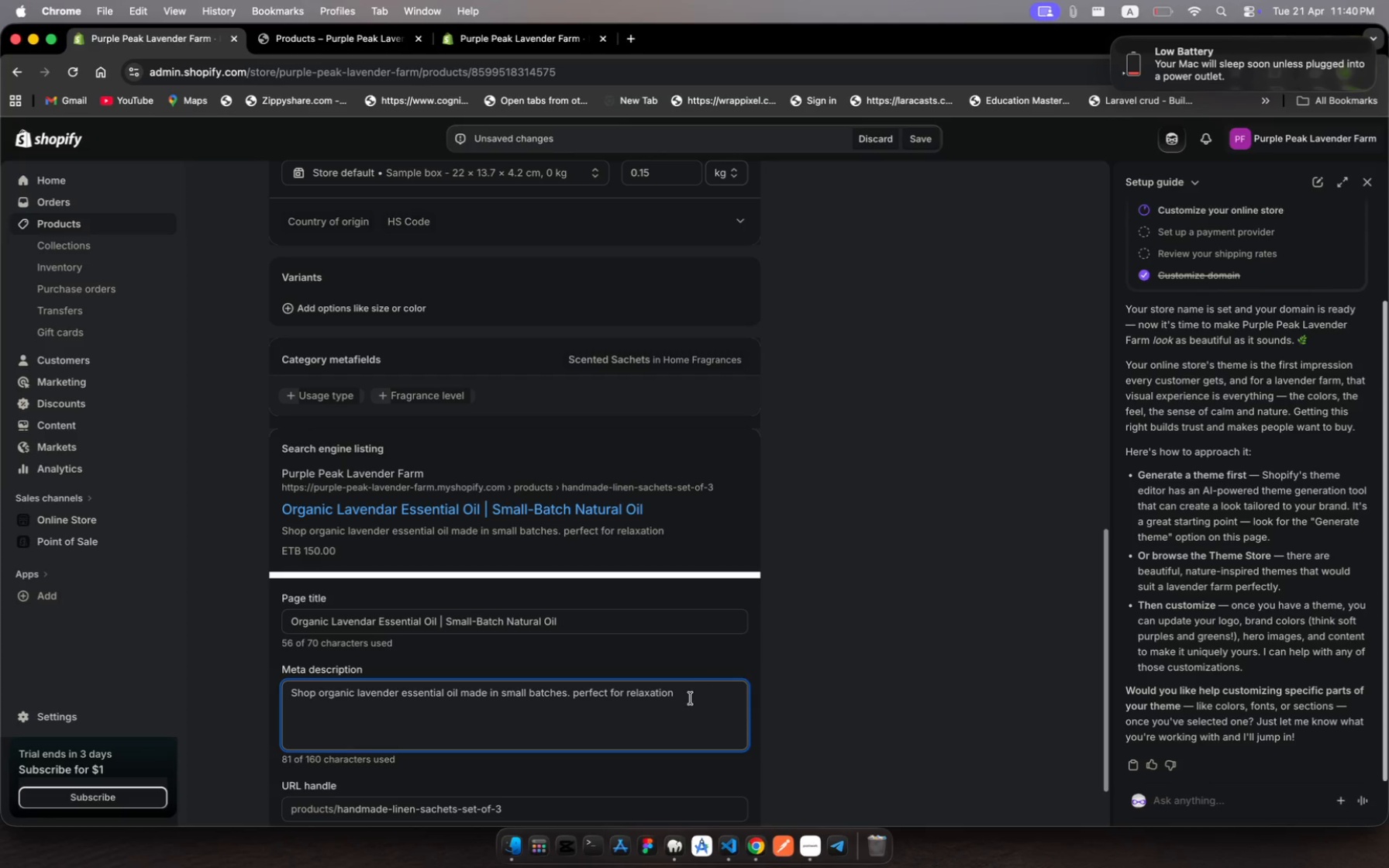 
type(, aromatherapy)
 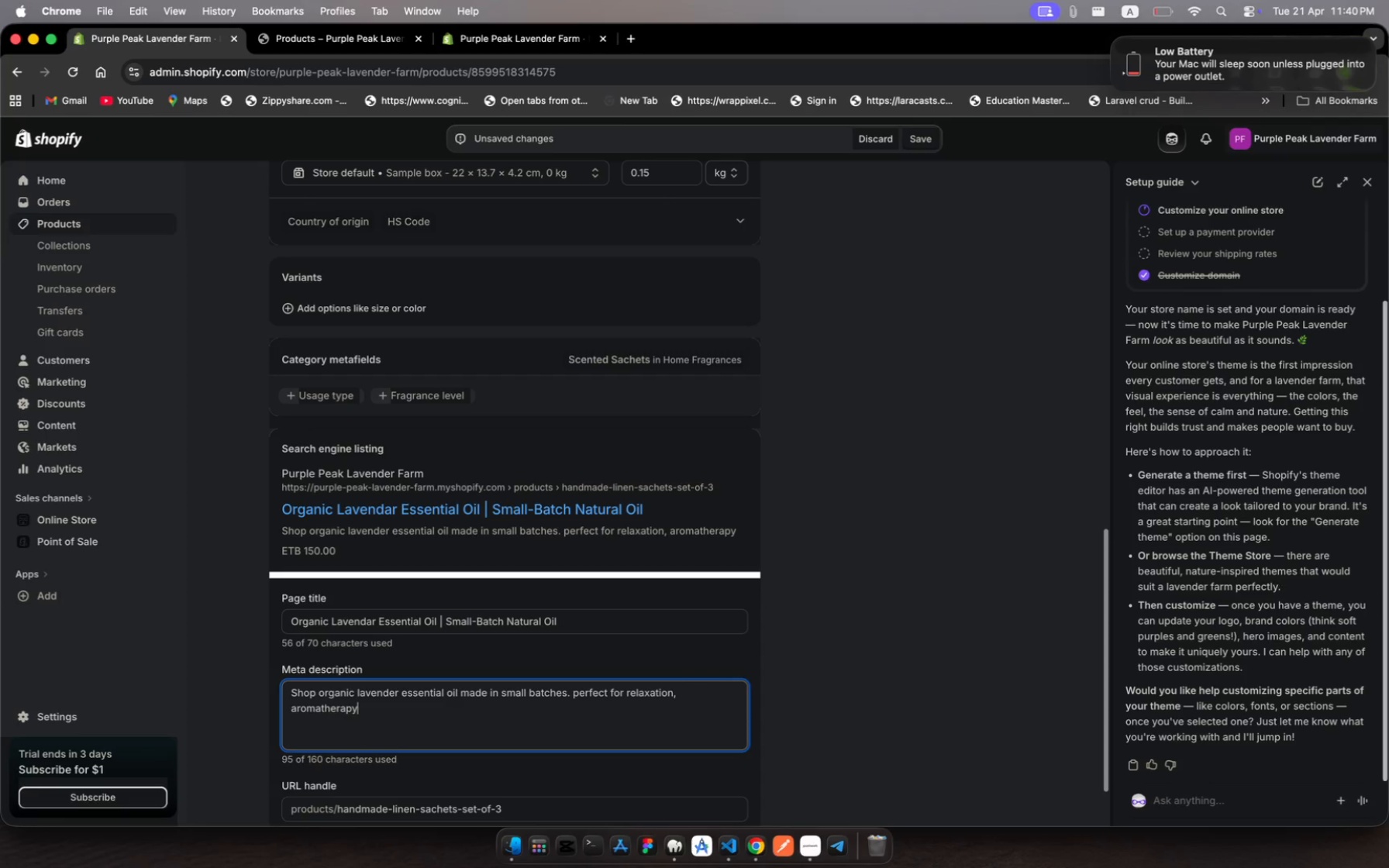 
type(. )
key(Backspace)
type(, )
key(Backspace)
key(Backspace)
key(Backspace)
type(, and natural wellness)
 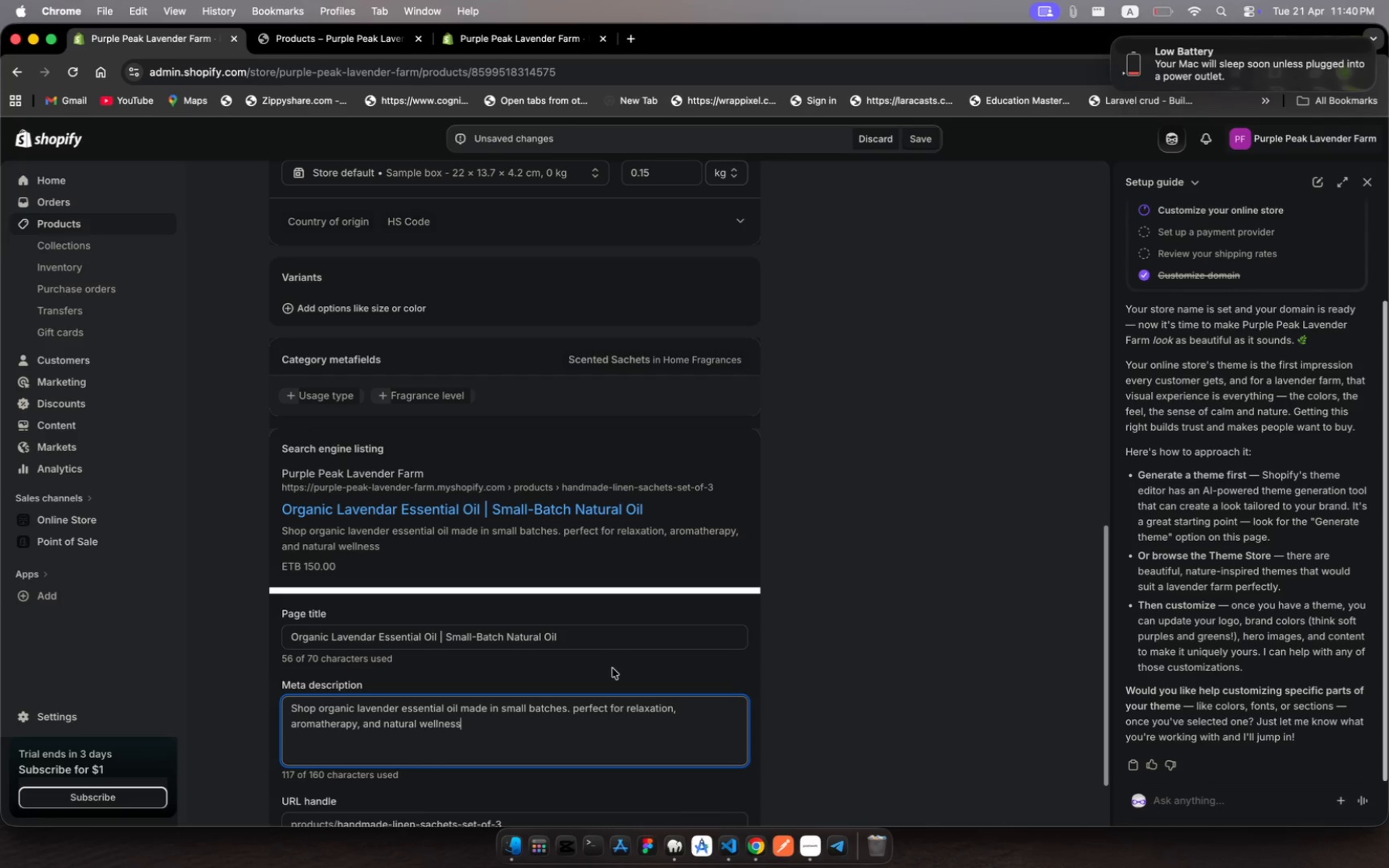 
scroll: coordinate [612, 668], scroll_direction: down, amount: 19.0
 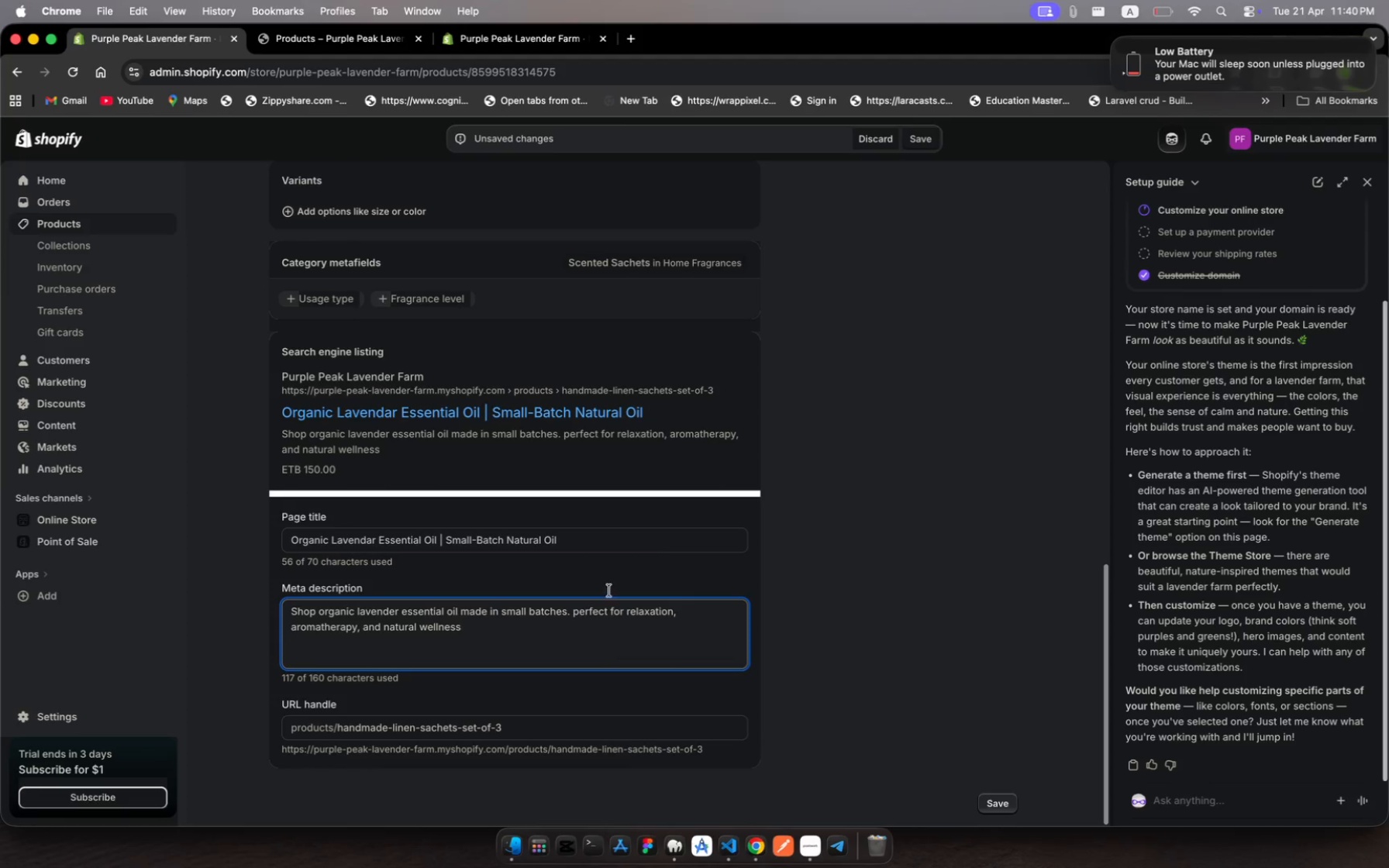 
scroll: coordinate [586, 512], scroll_direction: up, amount: 20.0
 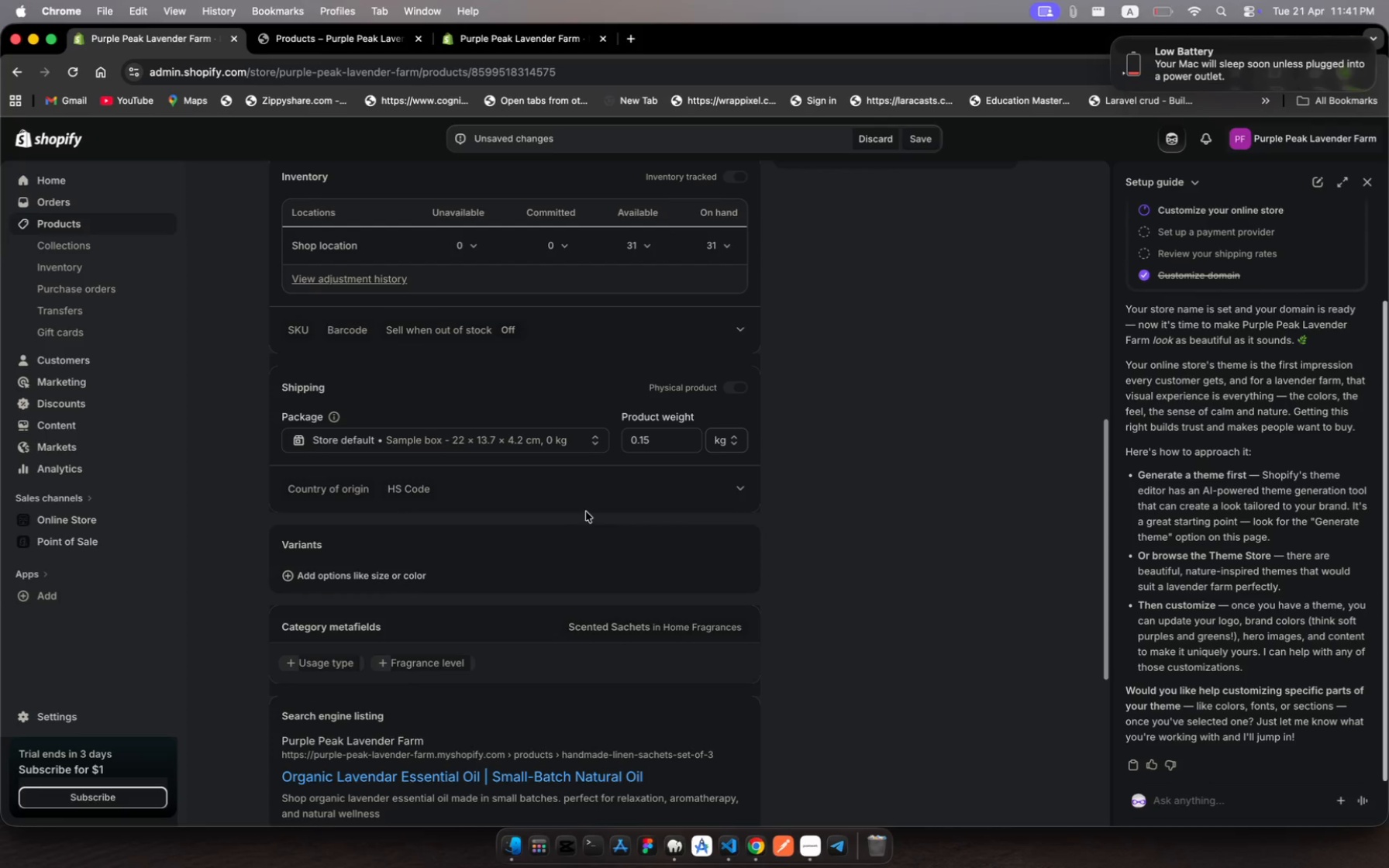 
scroll: coordinate [586, 512], scroll_direction: down, amount: 56.0
 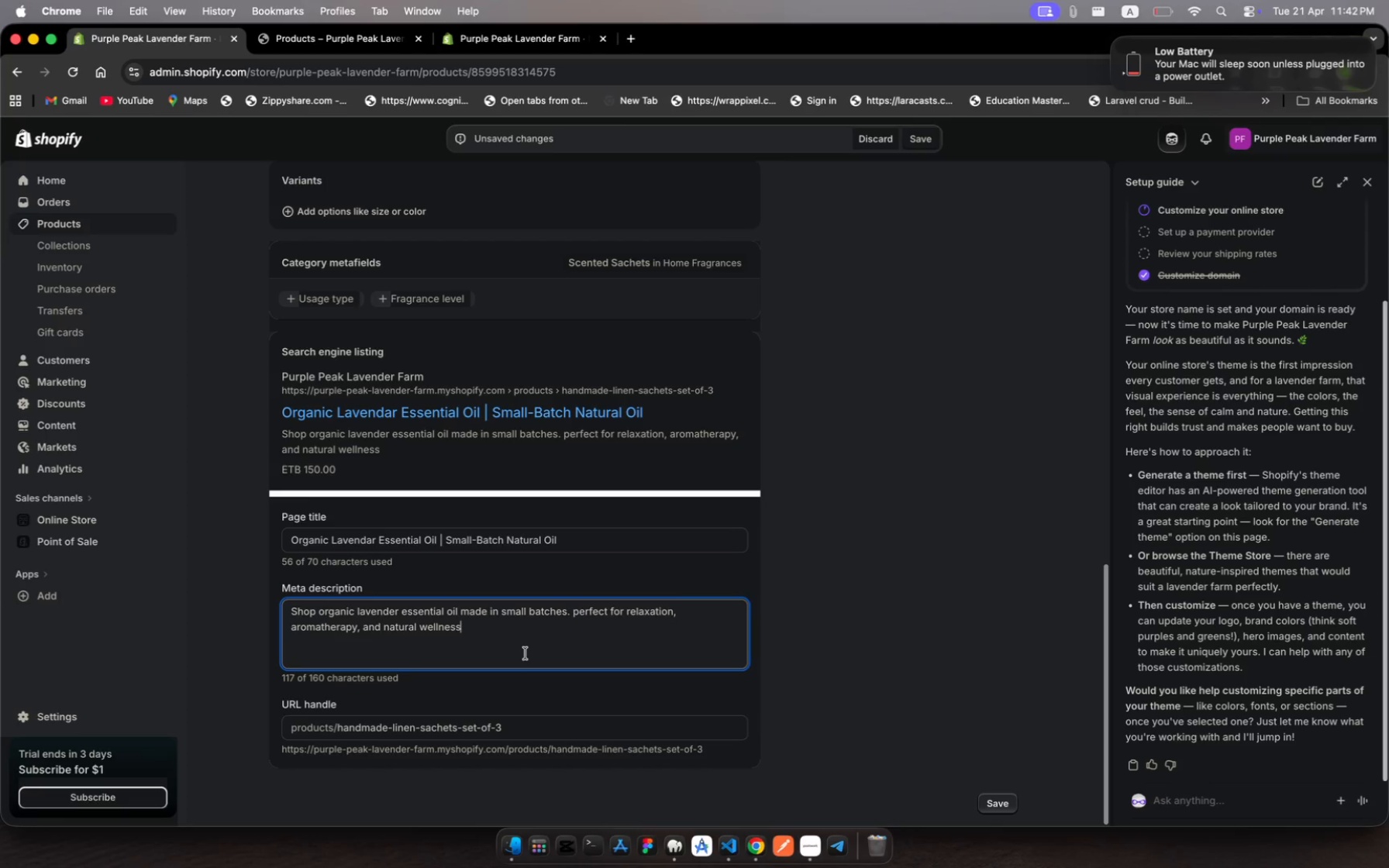 
wait(70.73)
 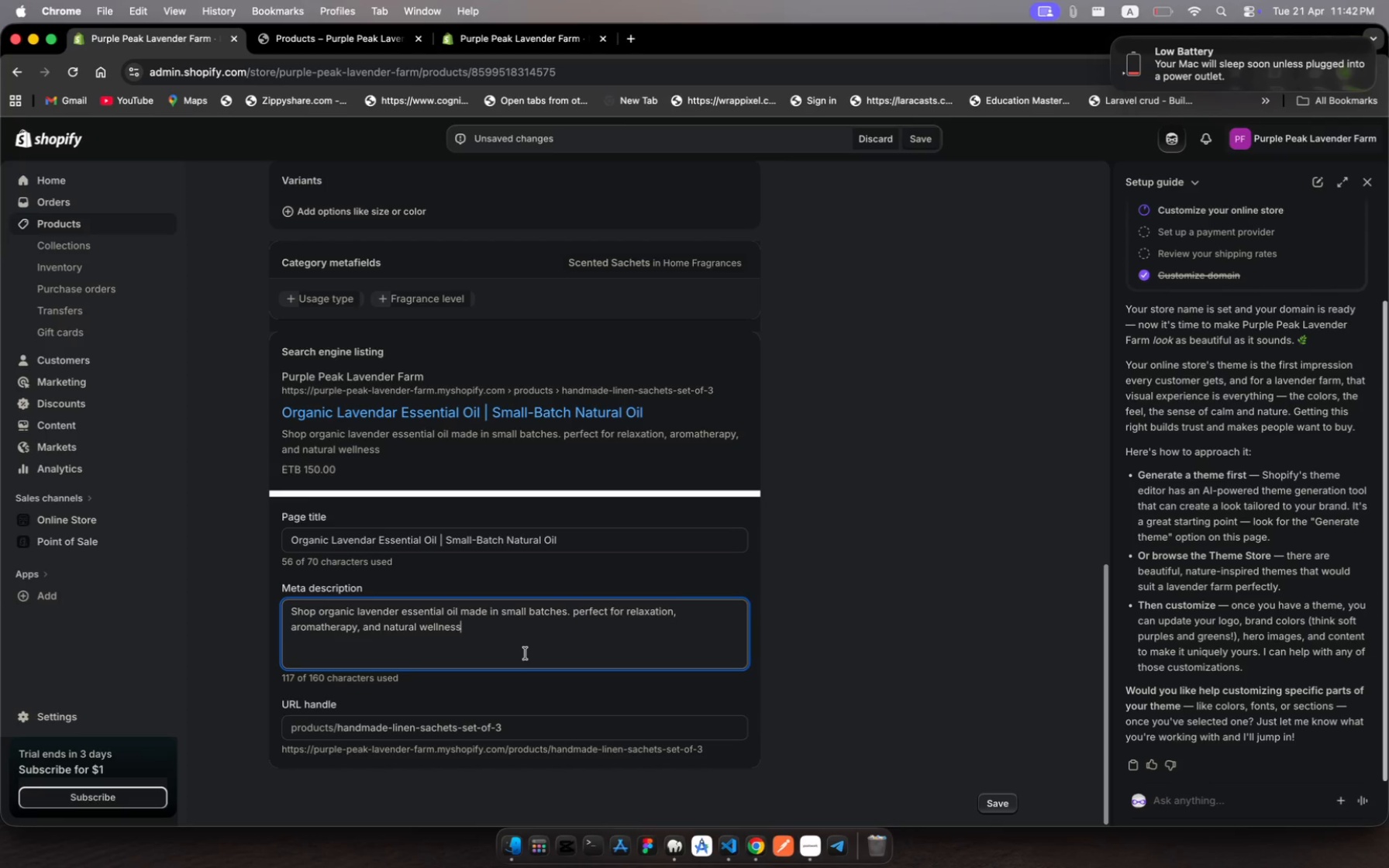 
scroll: coordinate [506, 657], scroll_direction: down, amount: 10.0
 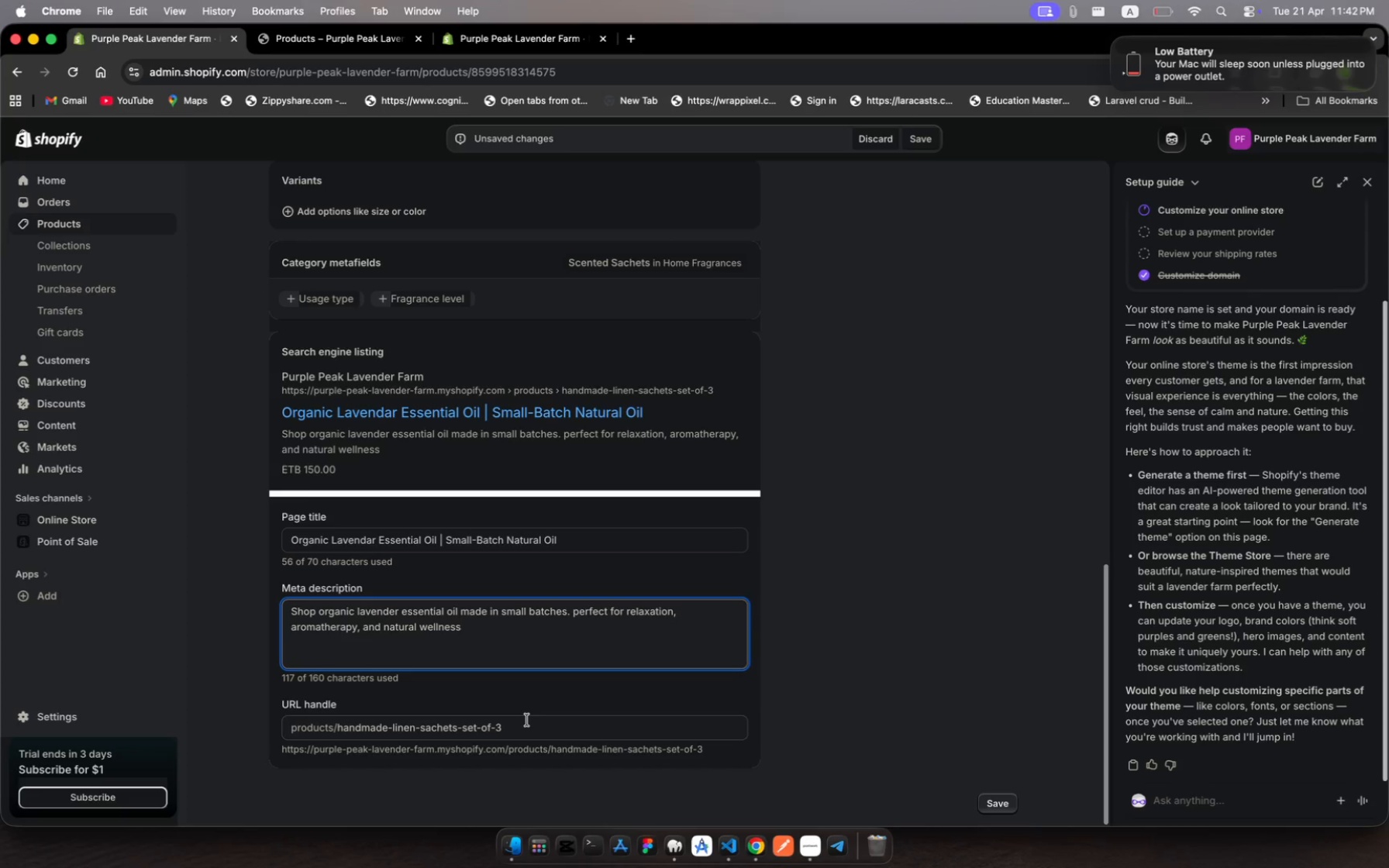 
wait(11.54)
 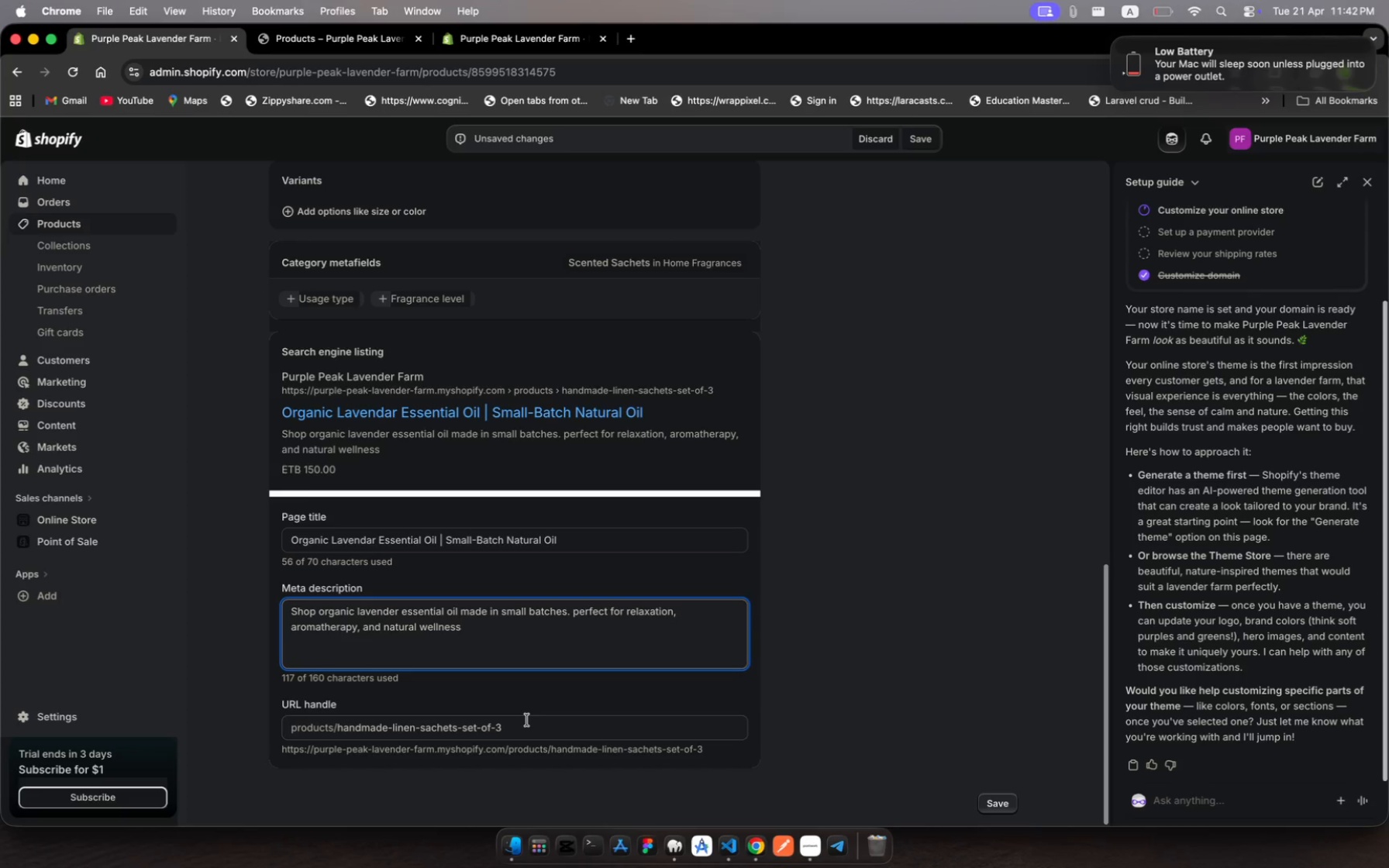 
scroll: coordinate [888, 480], scroll_direction: up, amount: 147.0
 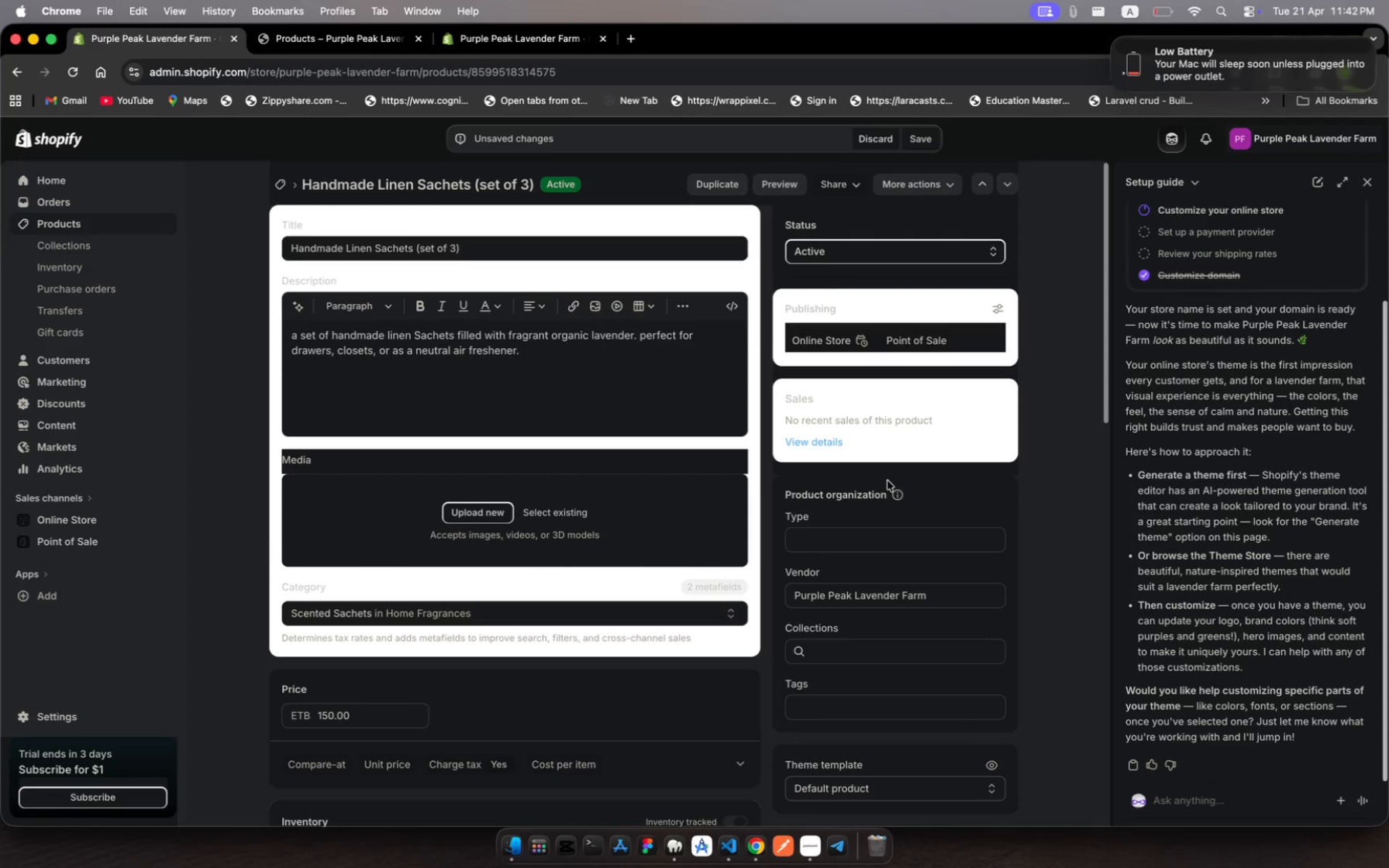 
scroll: coordinate [868, 514], scroll_direction: down, amount: 17.0
 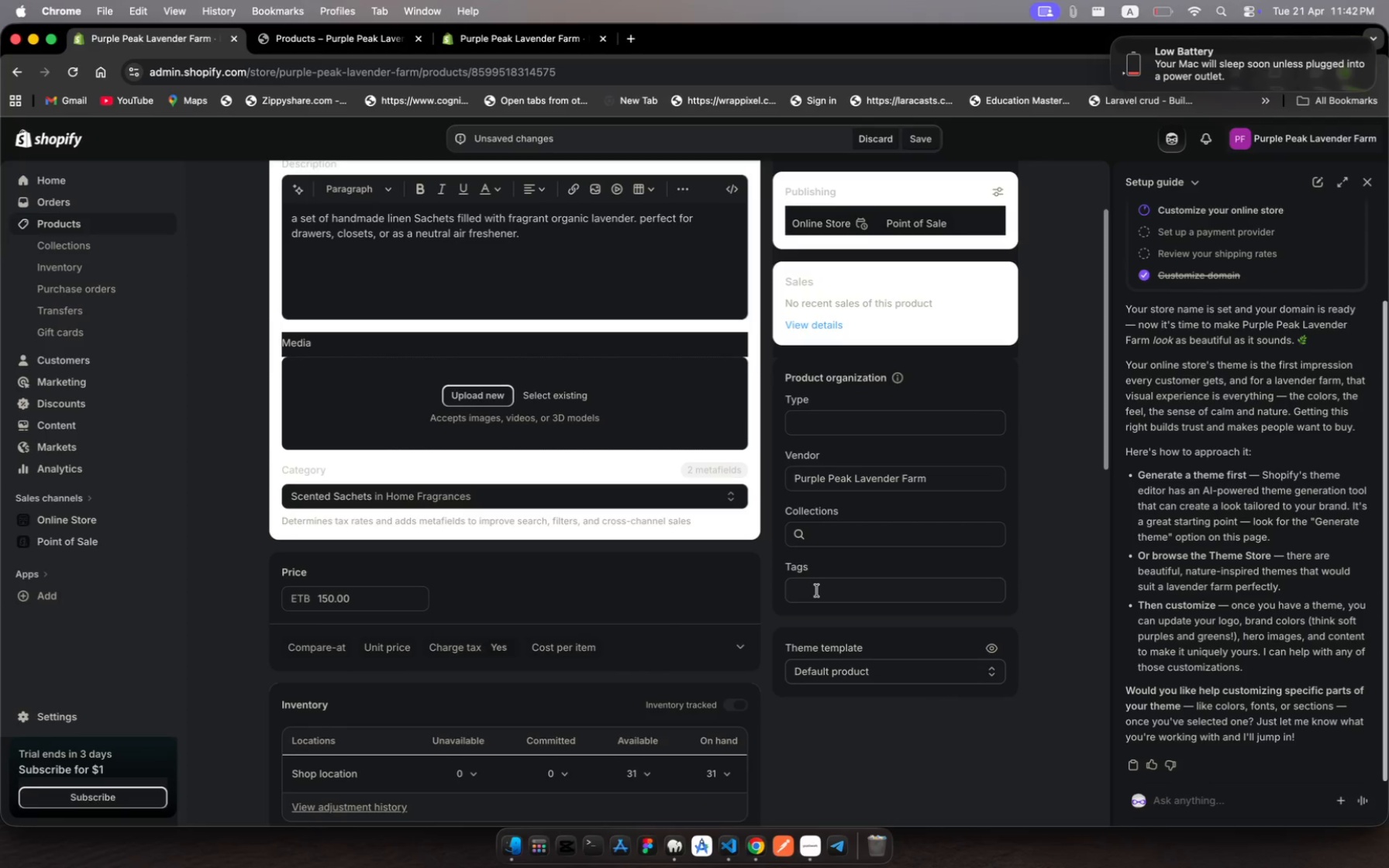 
wait(10.34)
 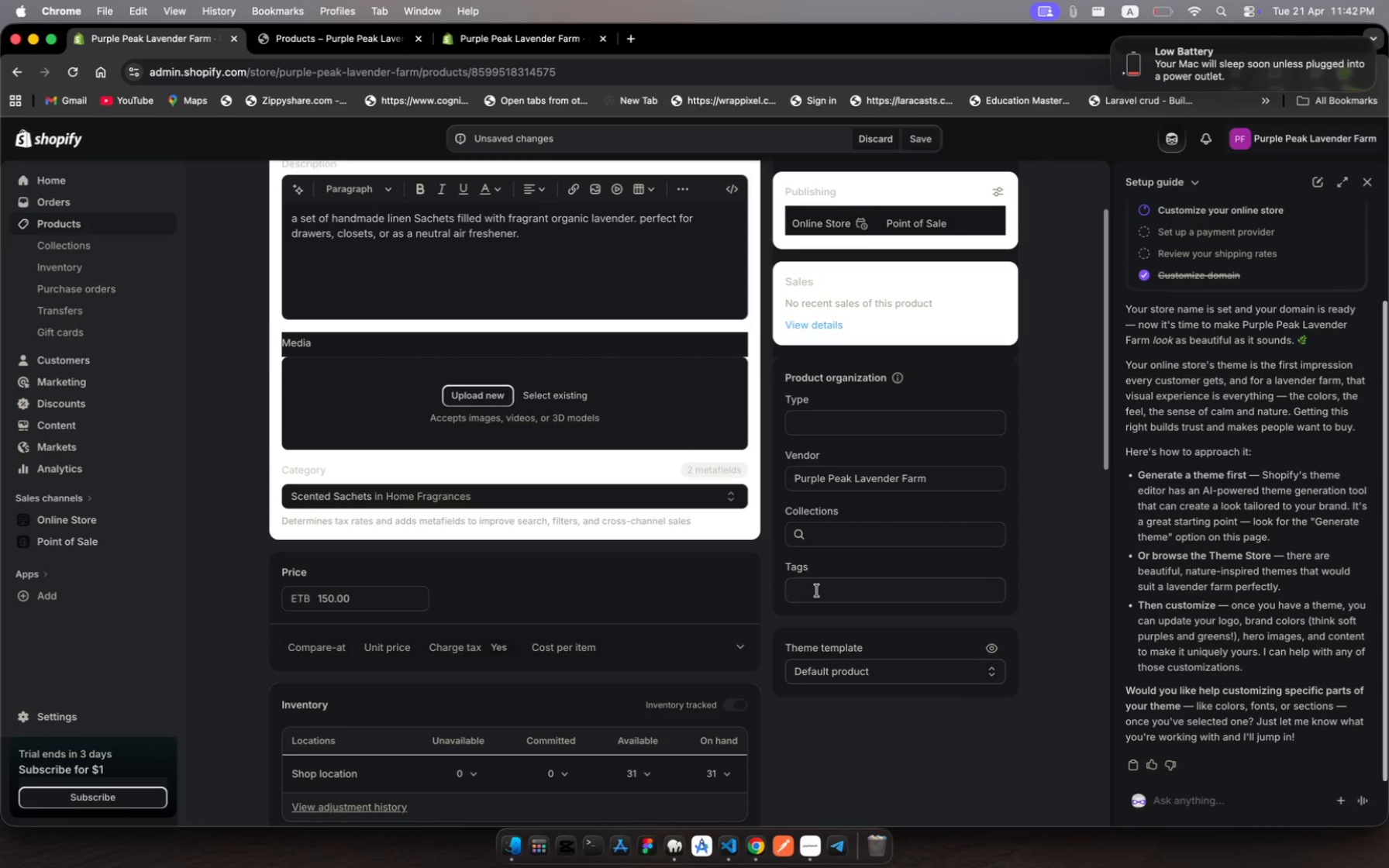 
left_click([817, 591])
 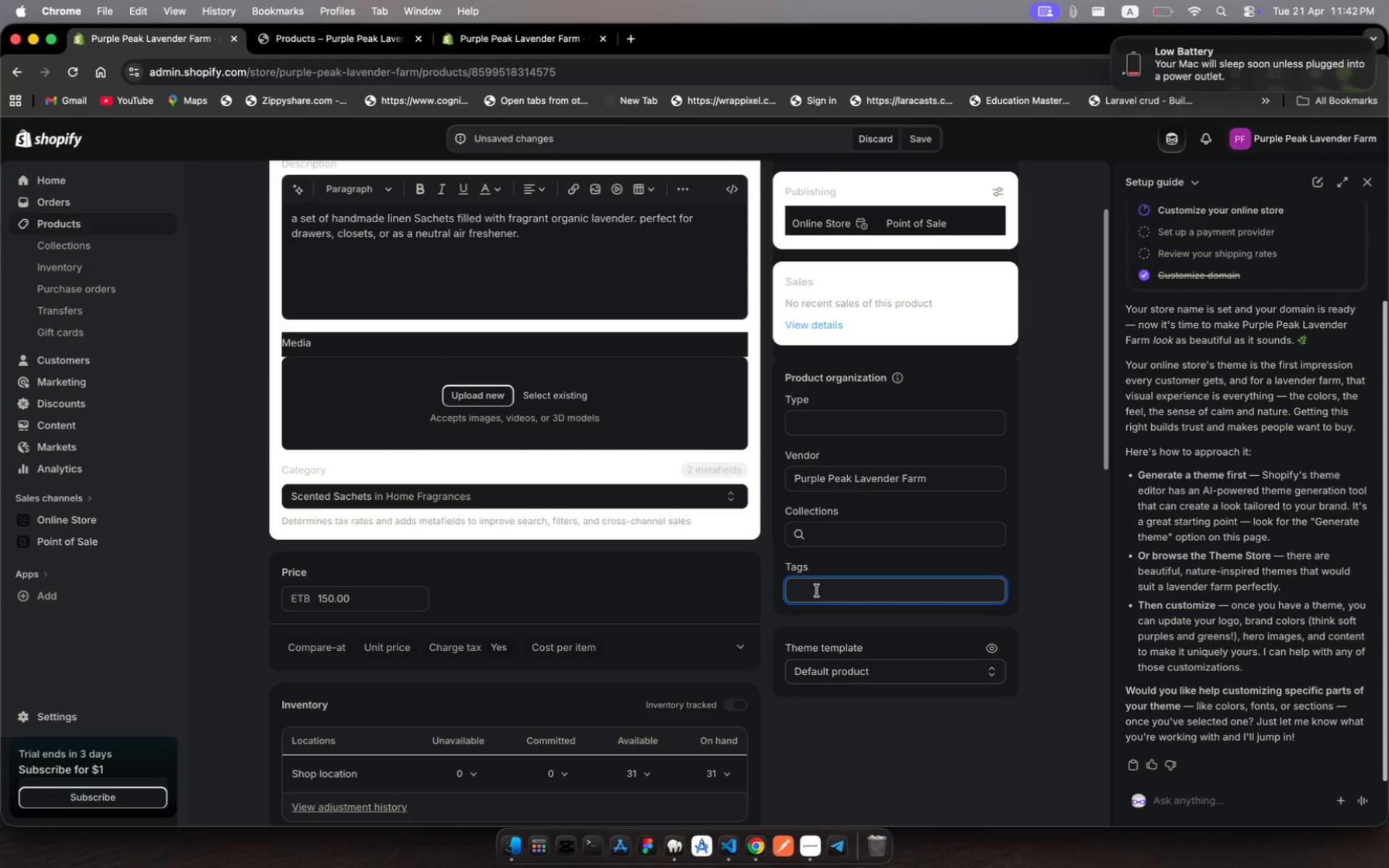 
type(organic )
 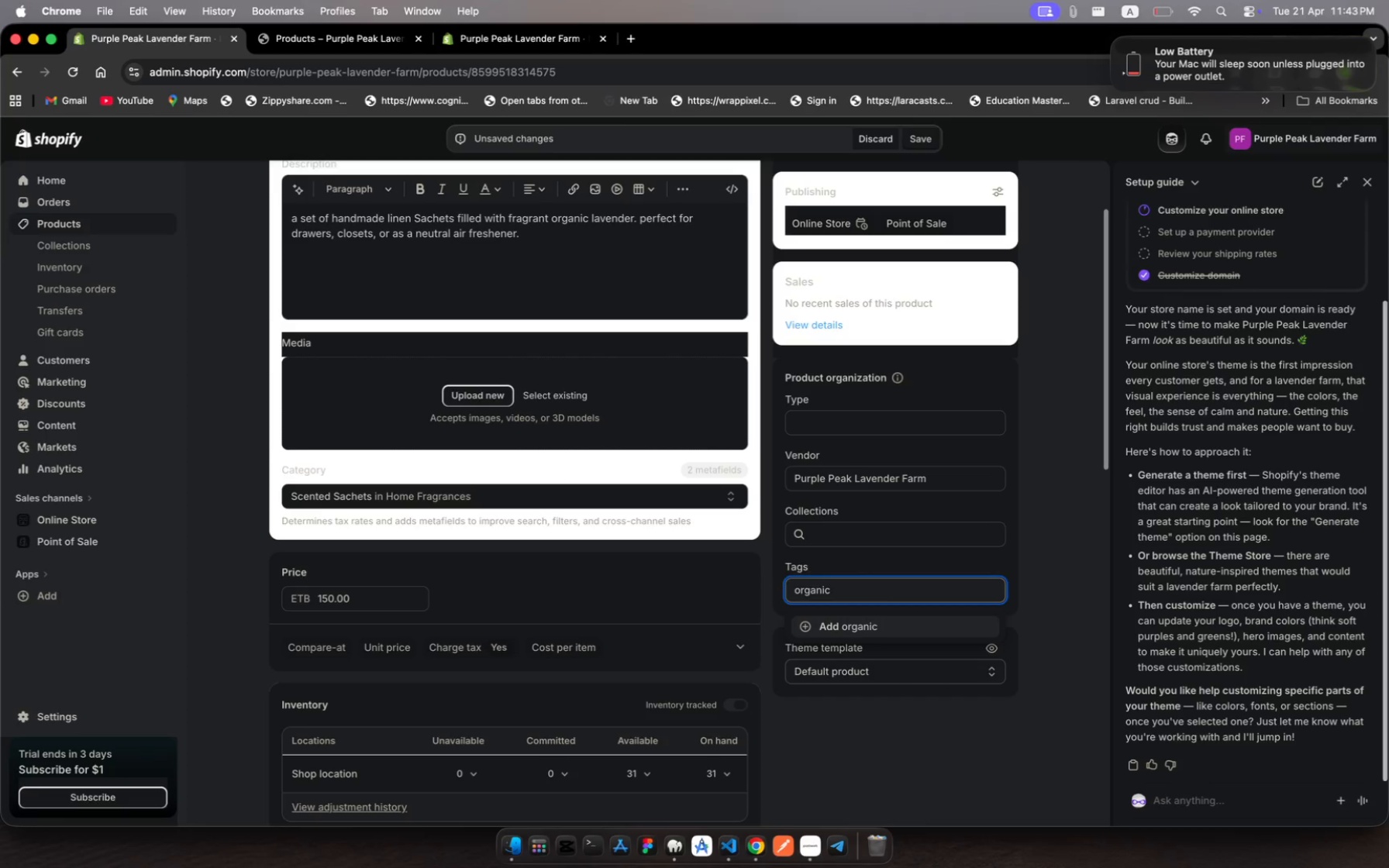 
wait(5.58)
 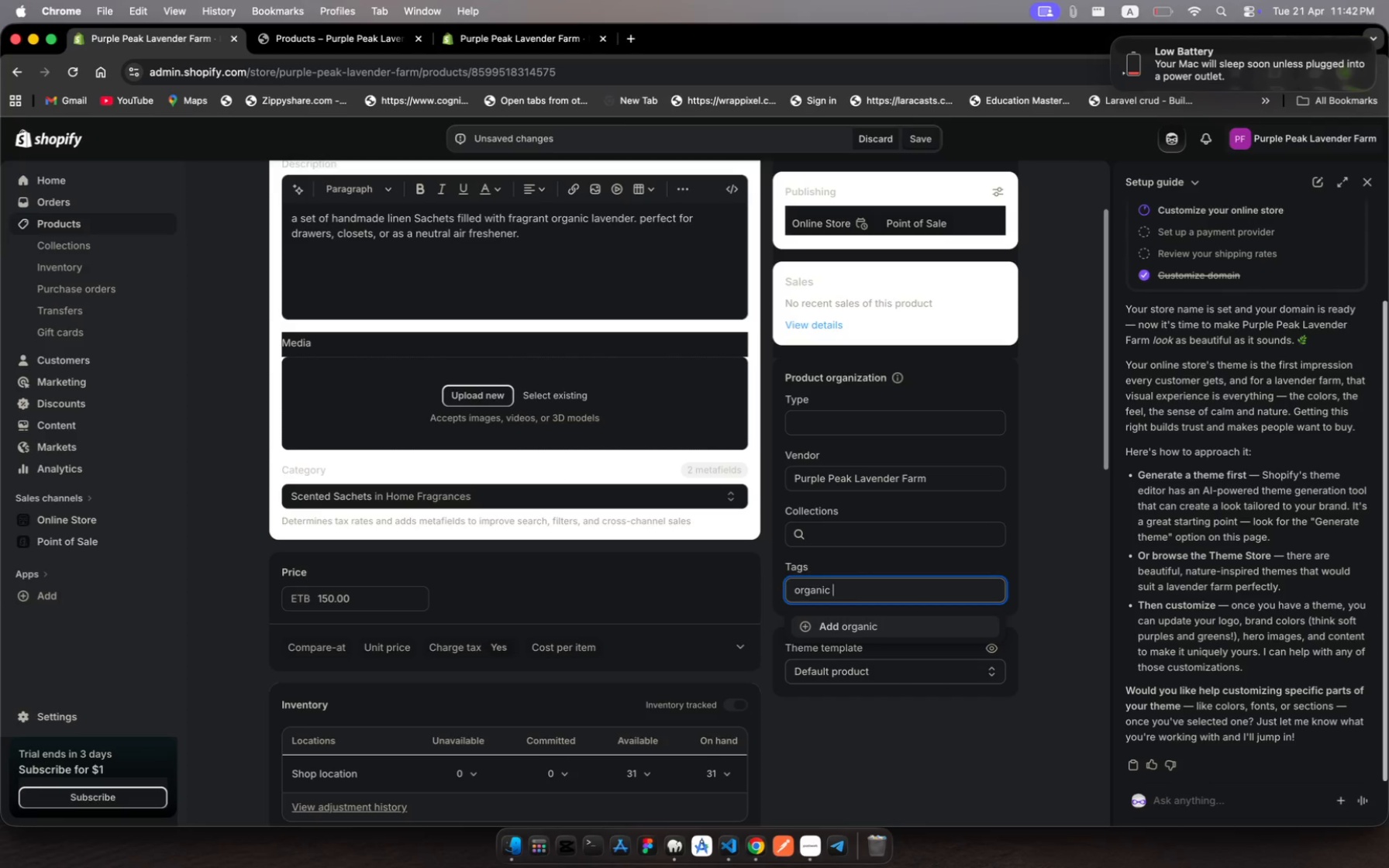 
key(ArrowLeft)
 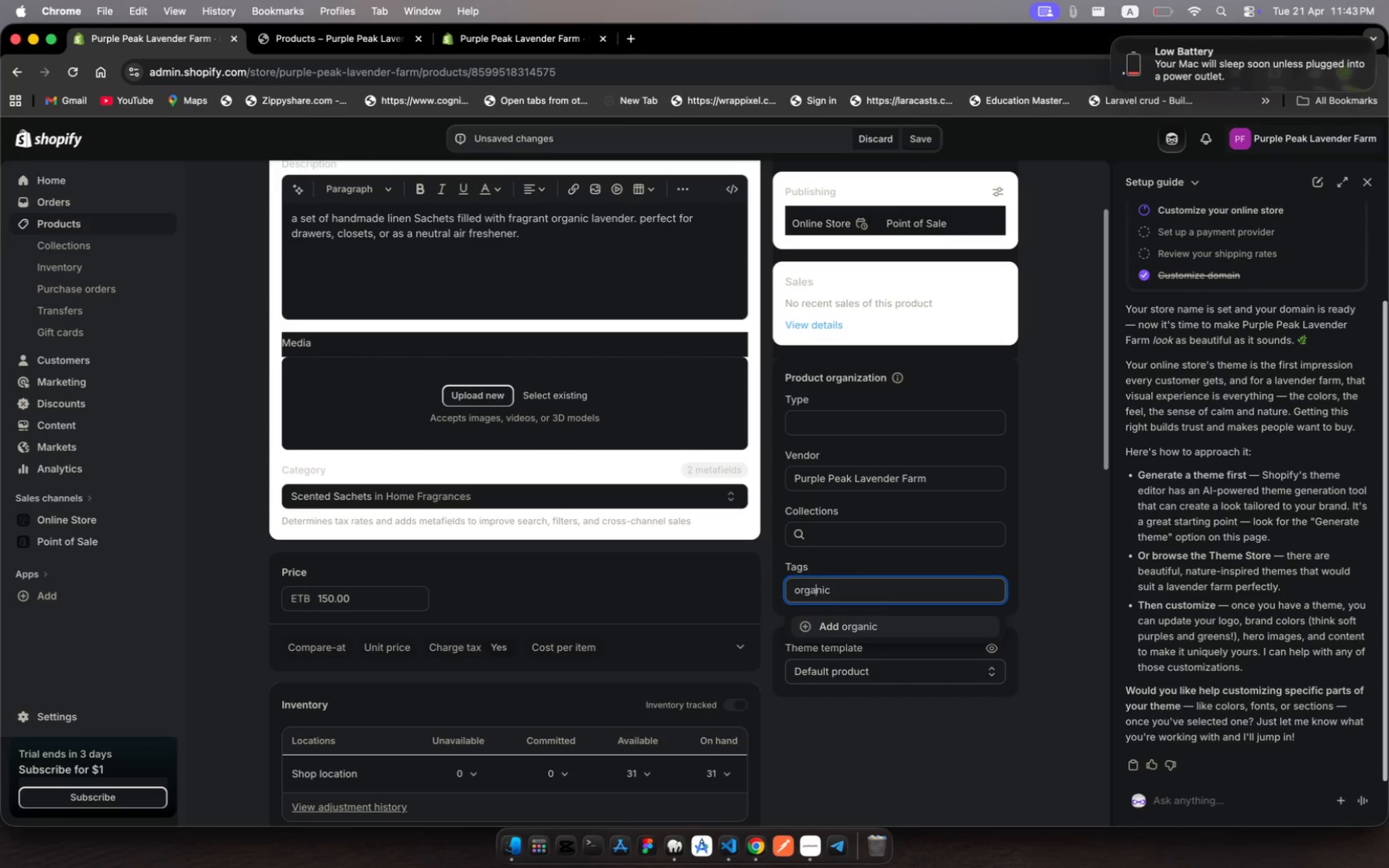 
key(ArrowLeft)
 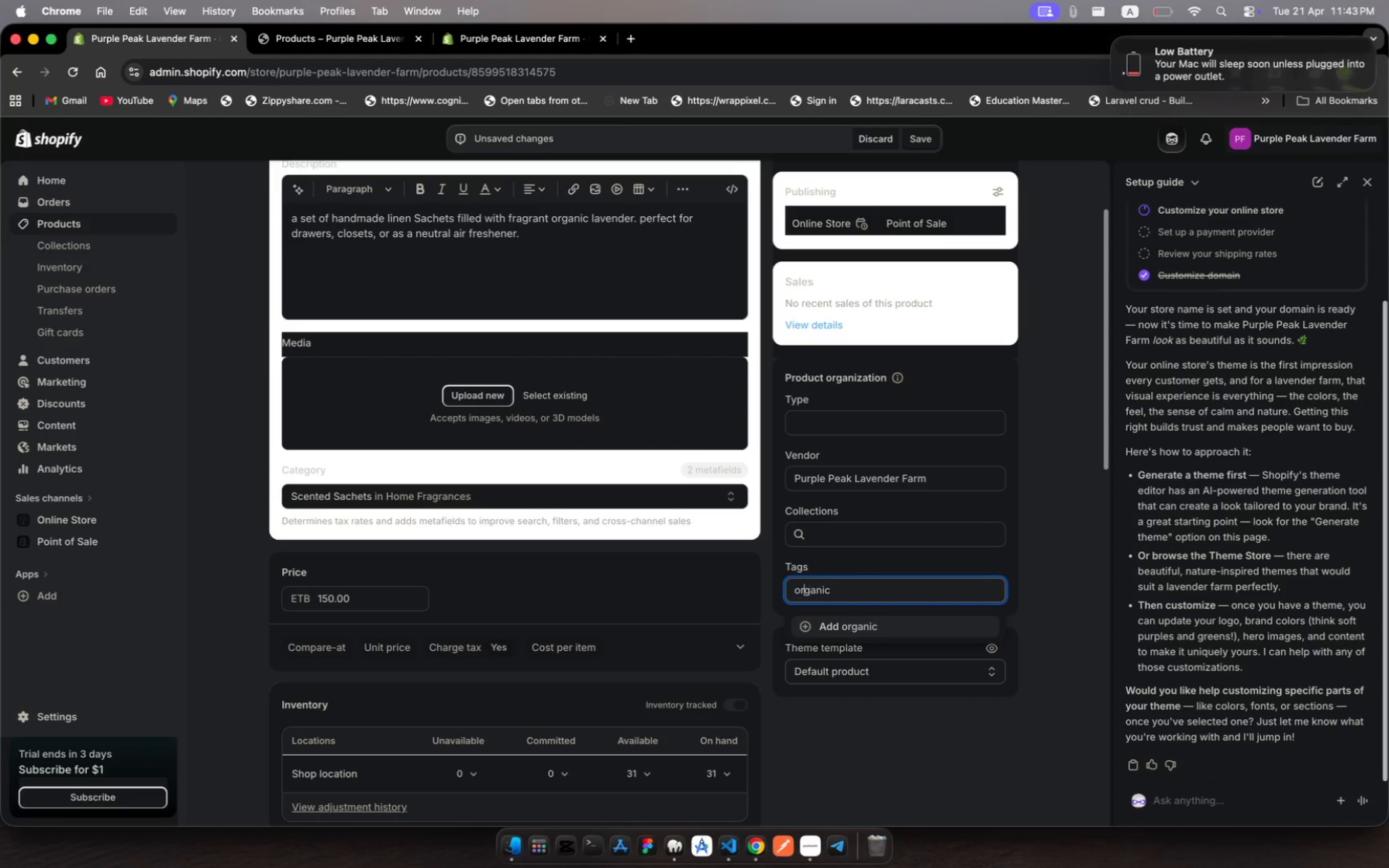 
key(ArrowLeft)
 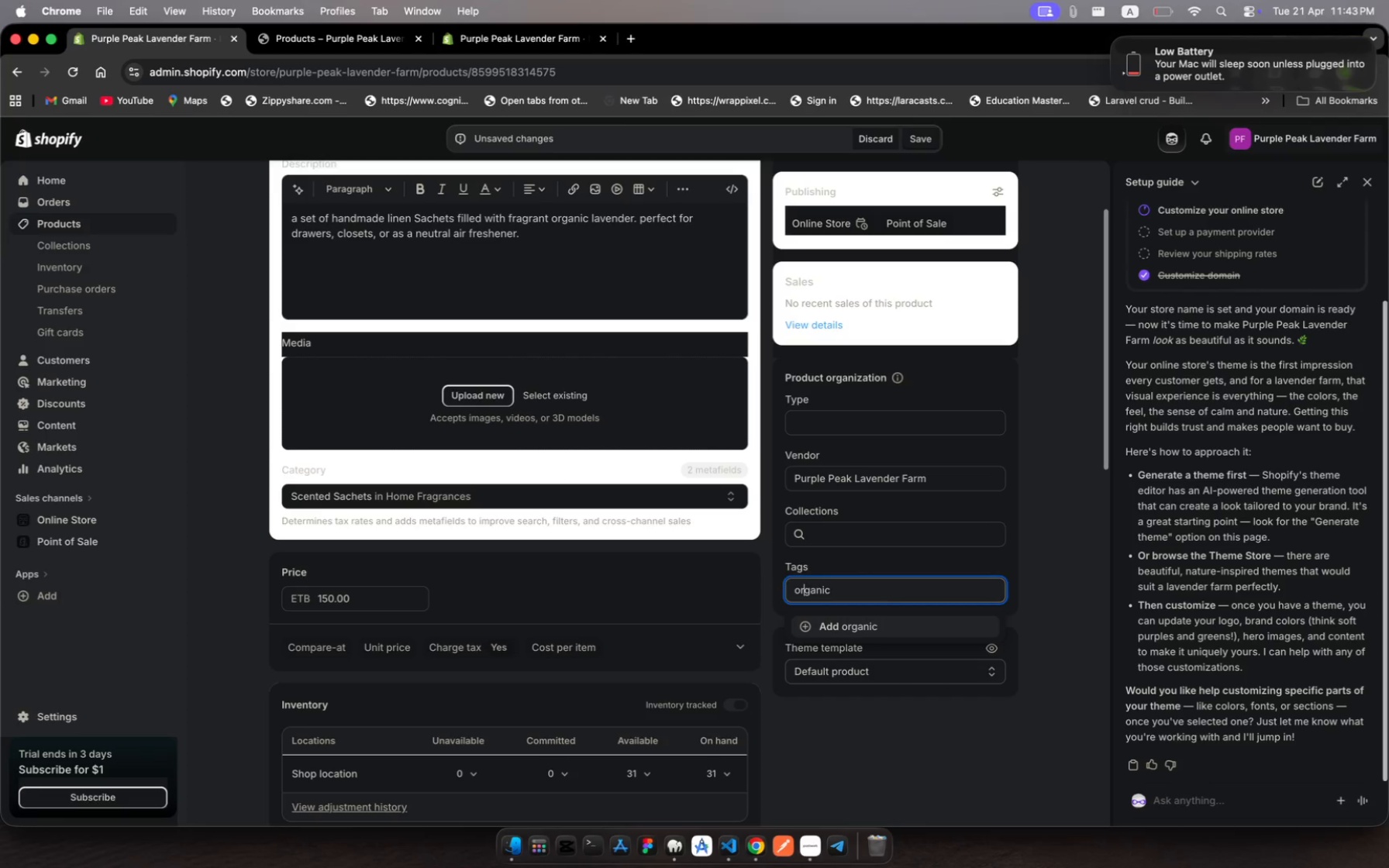 
key(ArrowLeft)
 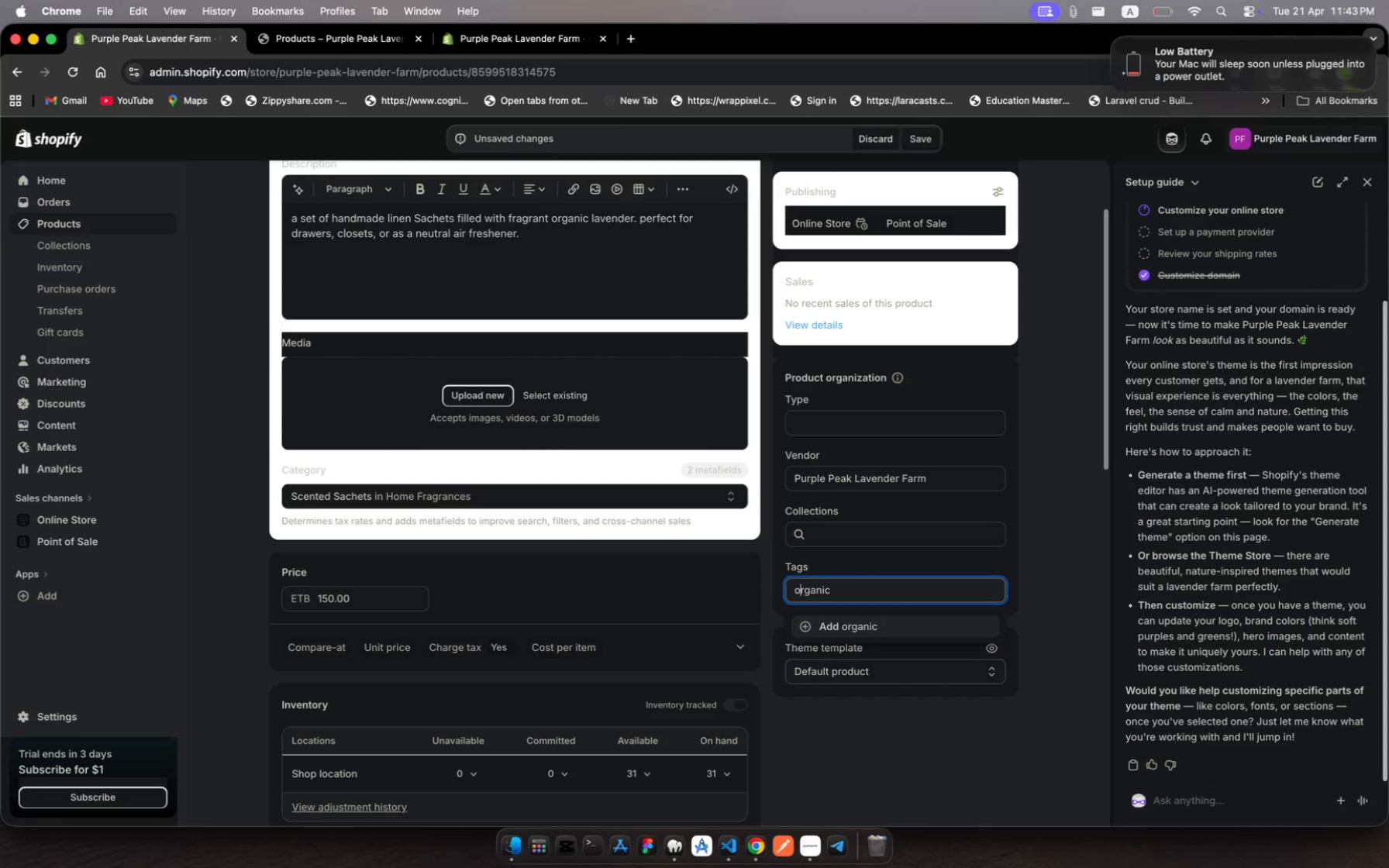 
key(ArrowLeft)
 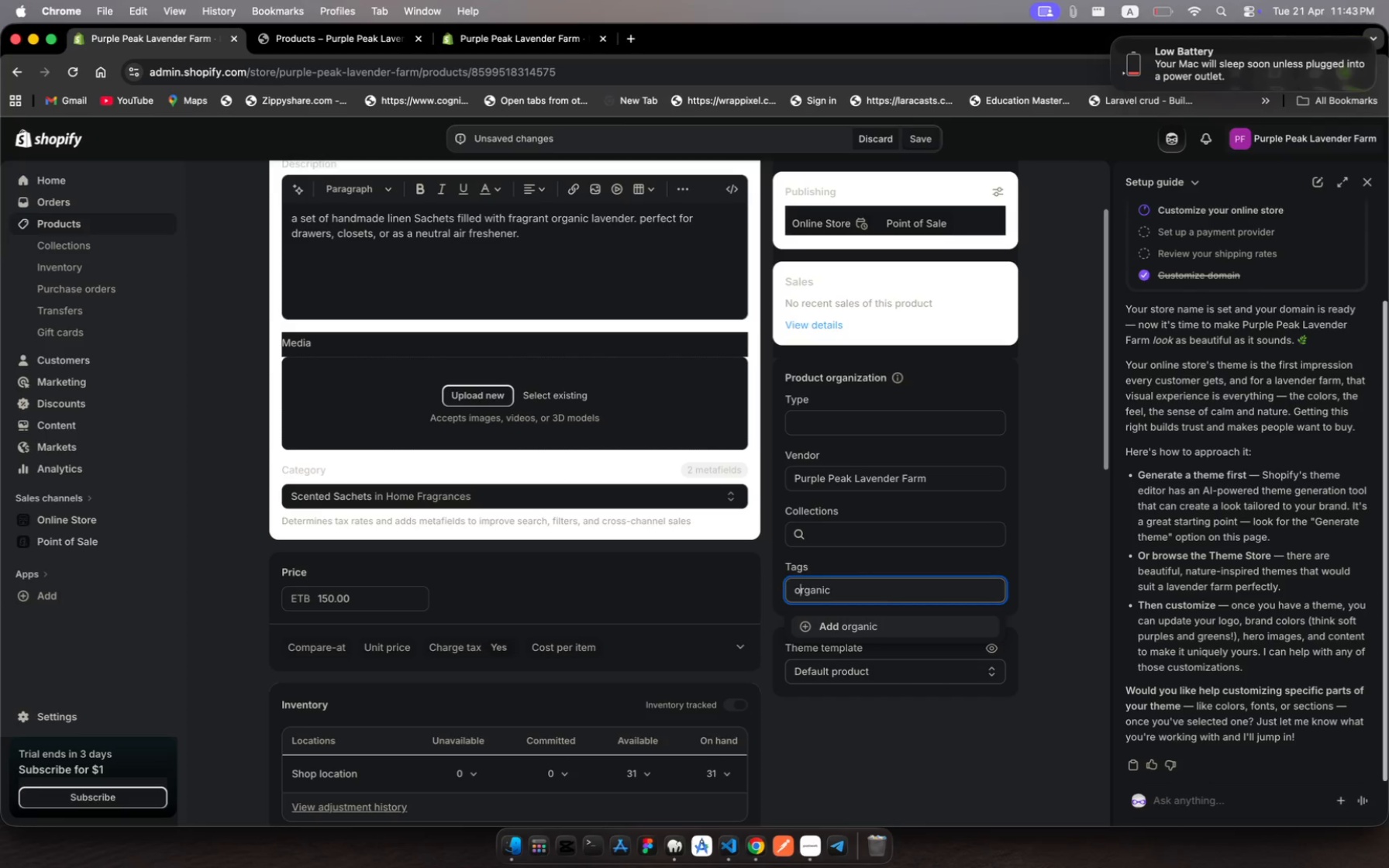 
key(ArrowLeft)
 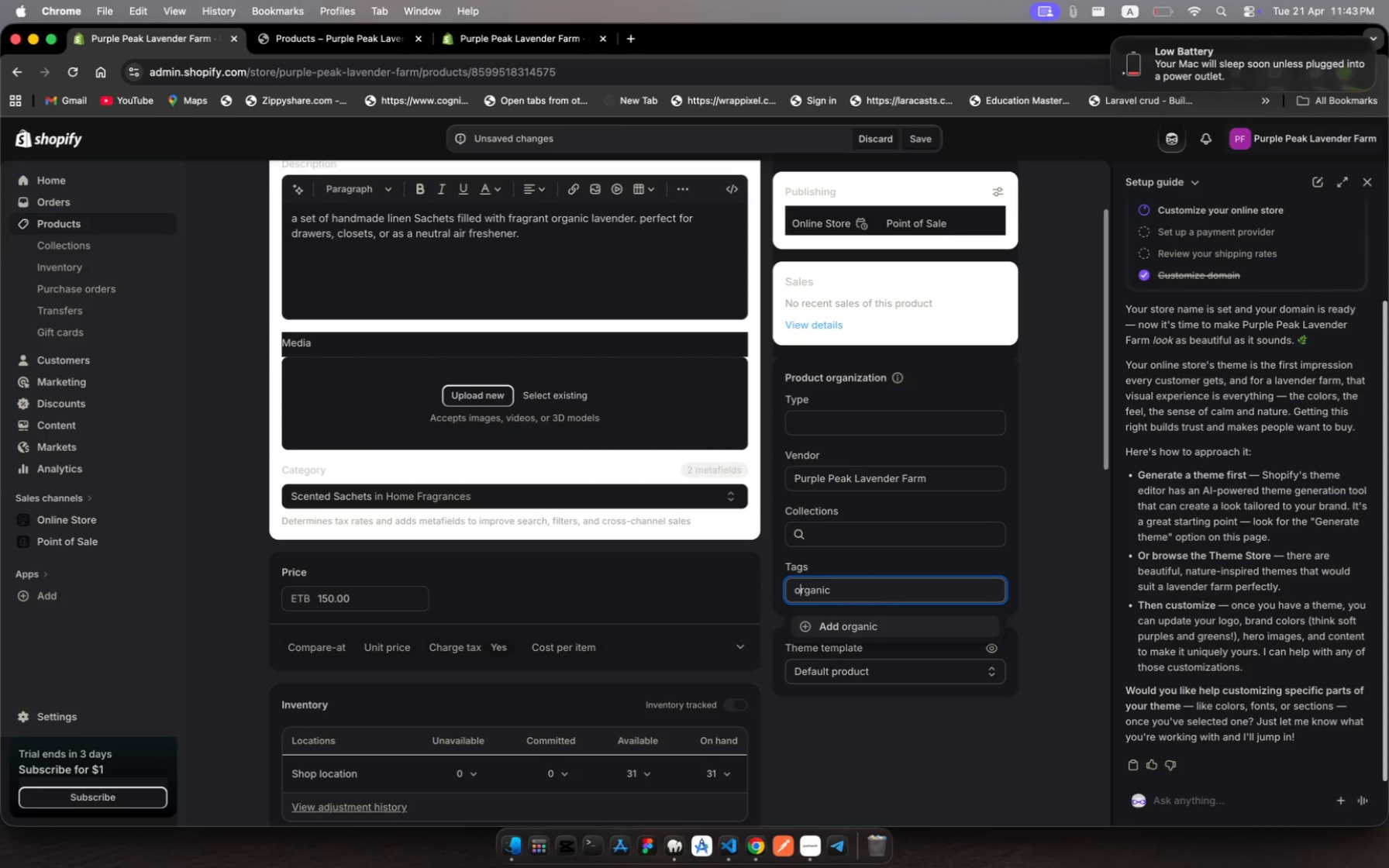 
key(ArrowLeft)
 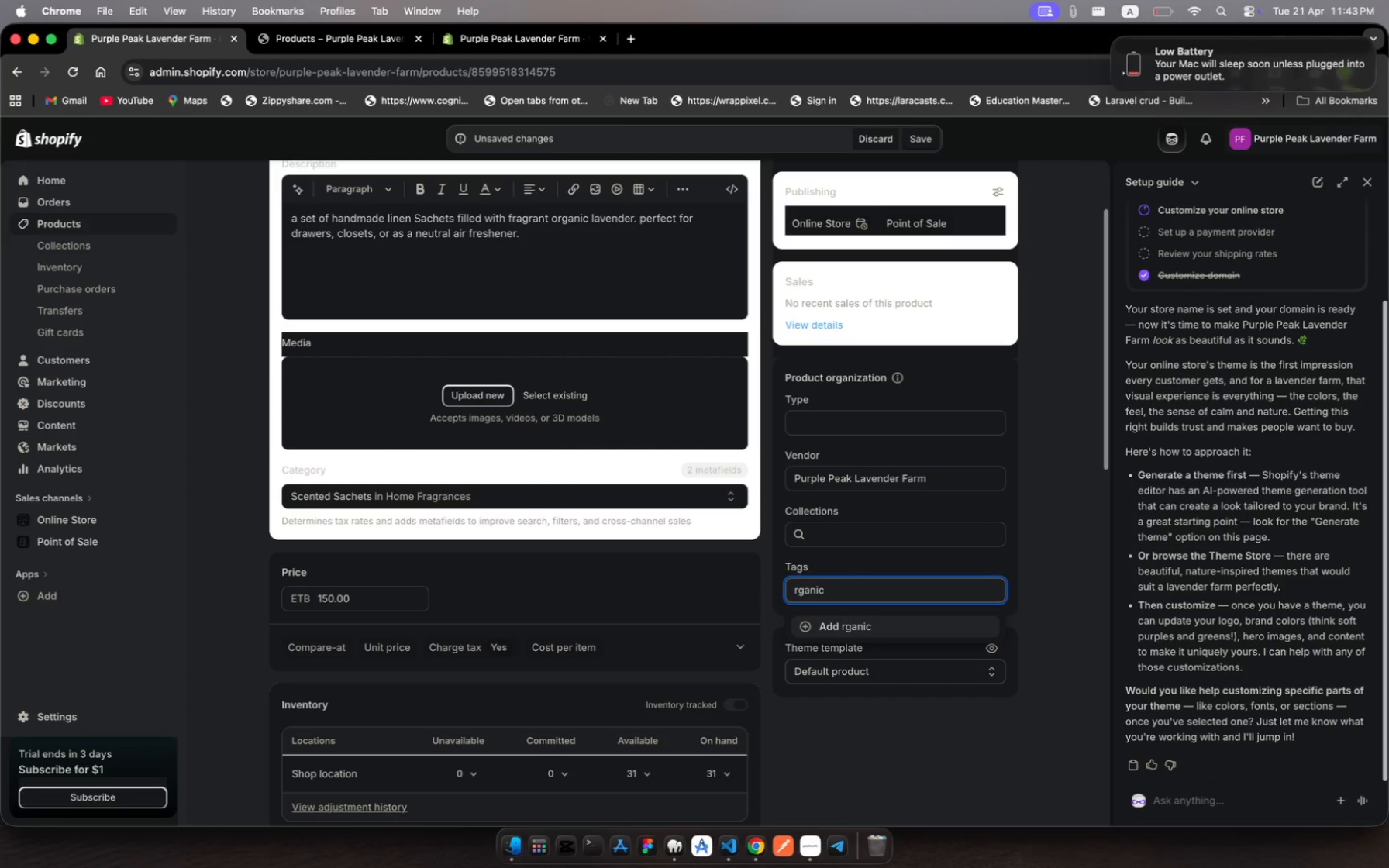 
key(Backspace)
type(Add )
 